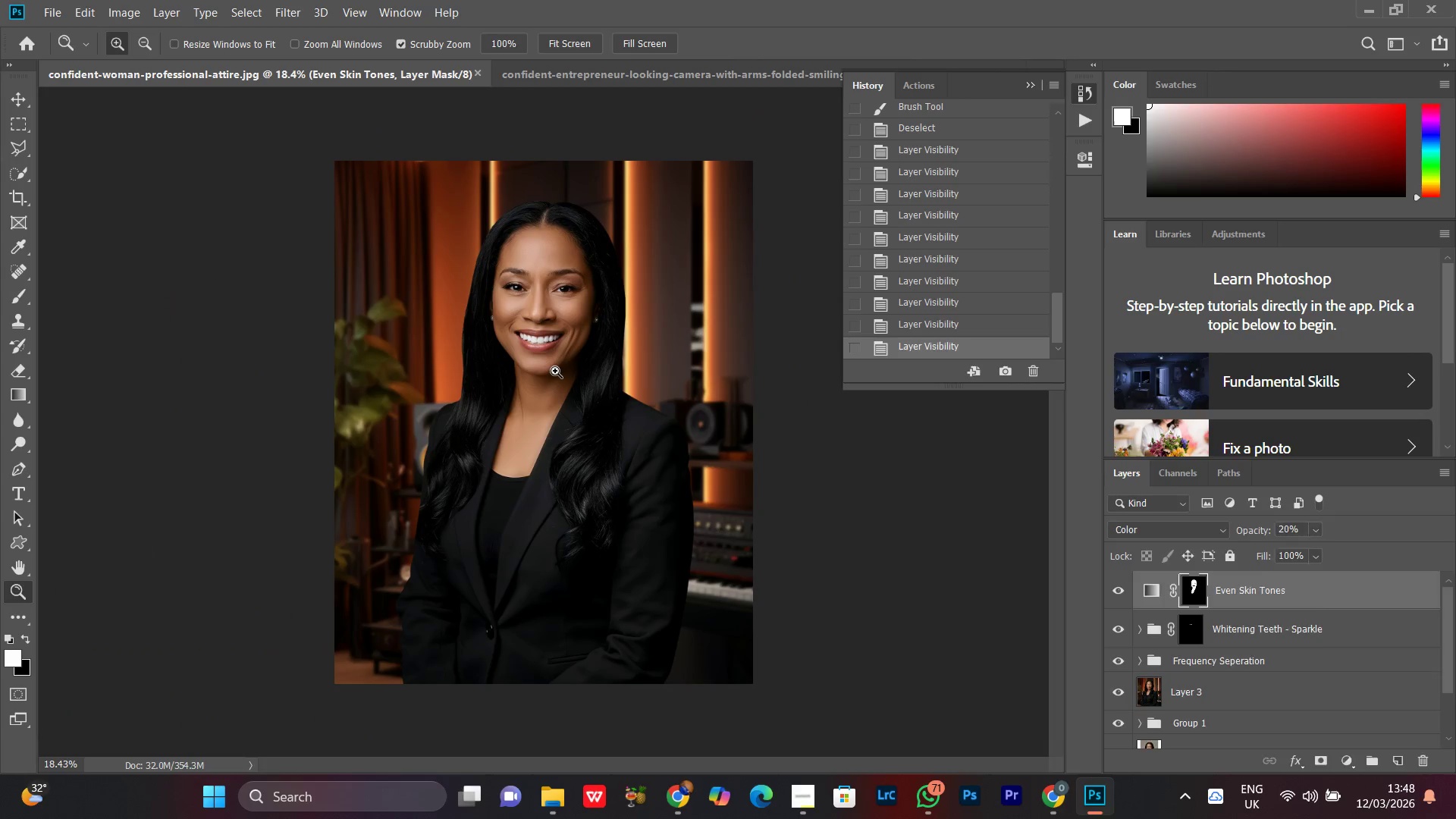 
key(Alt+Control+Shift+E)
 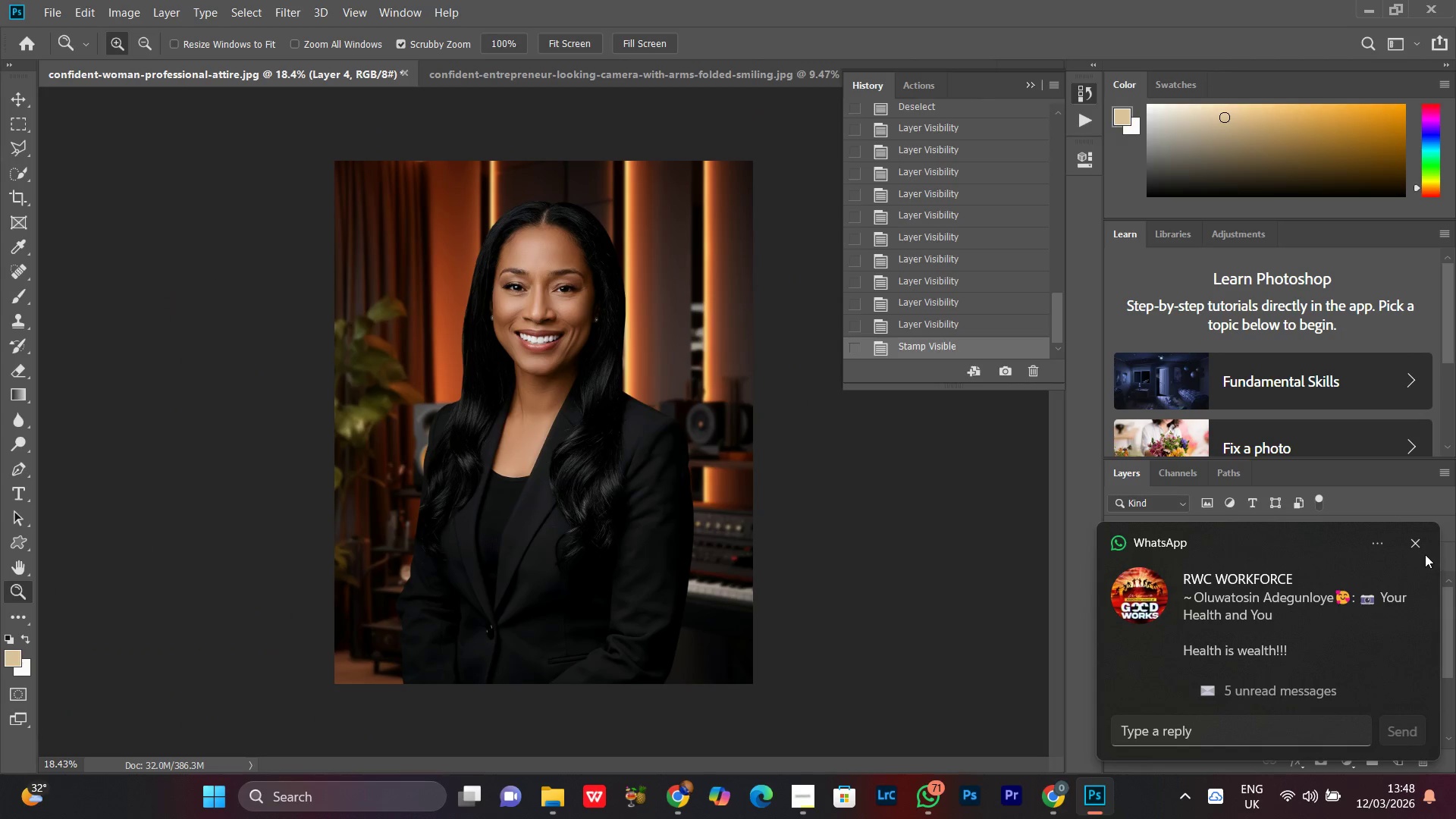 
left_click([1420, 538])
 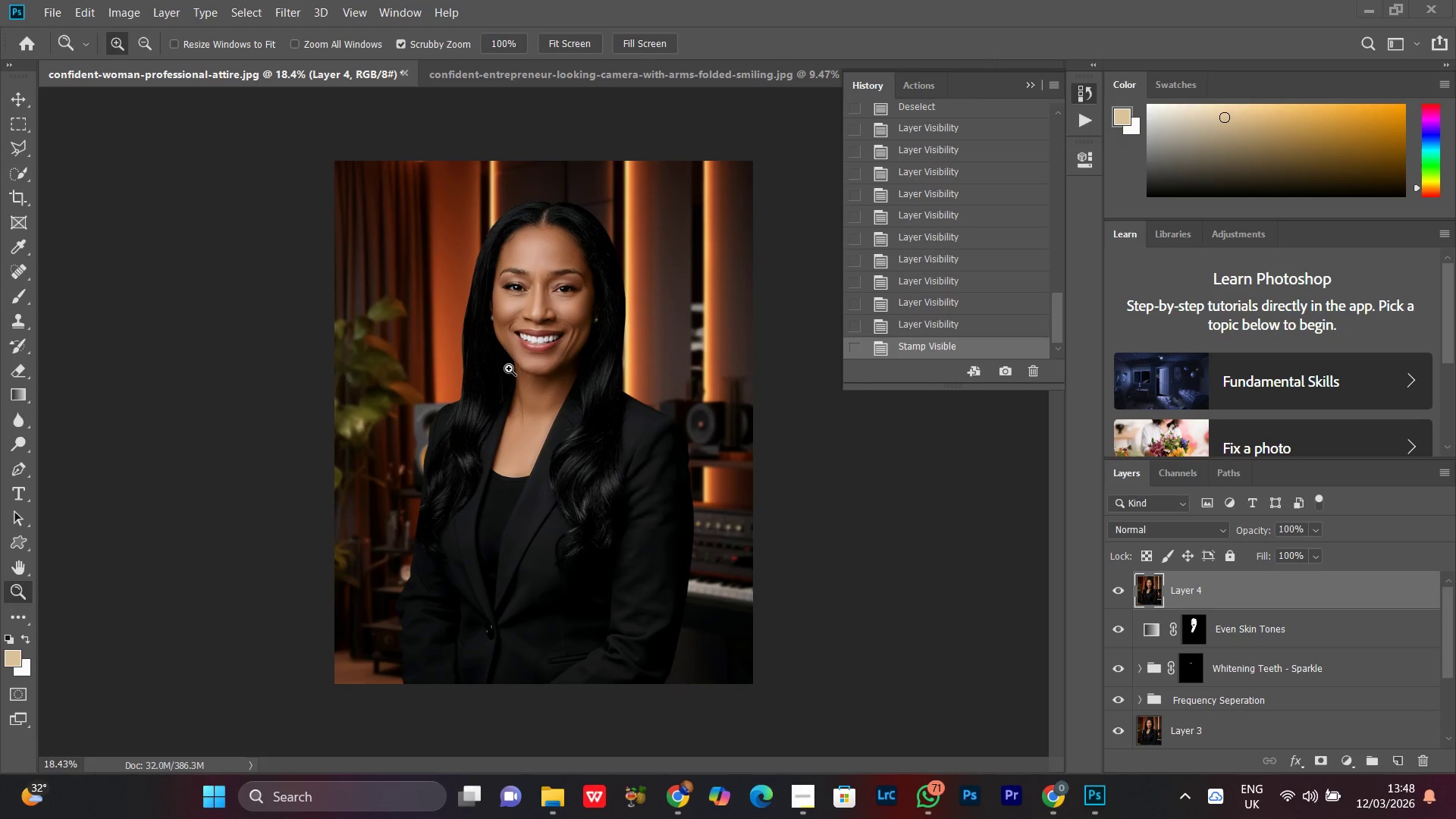 
left_click_drag(start_coordinate=[535, 324], to_coordinate=[537, 338])
 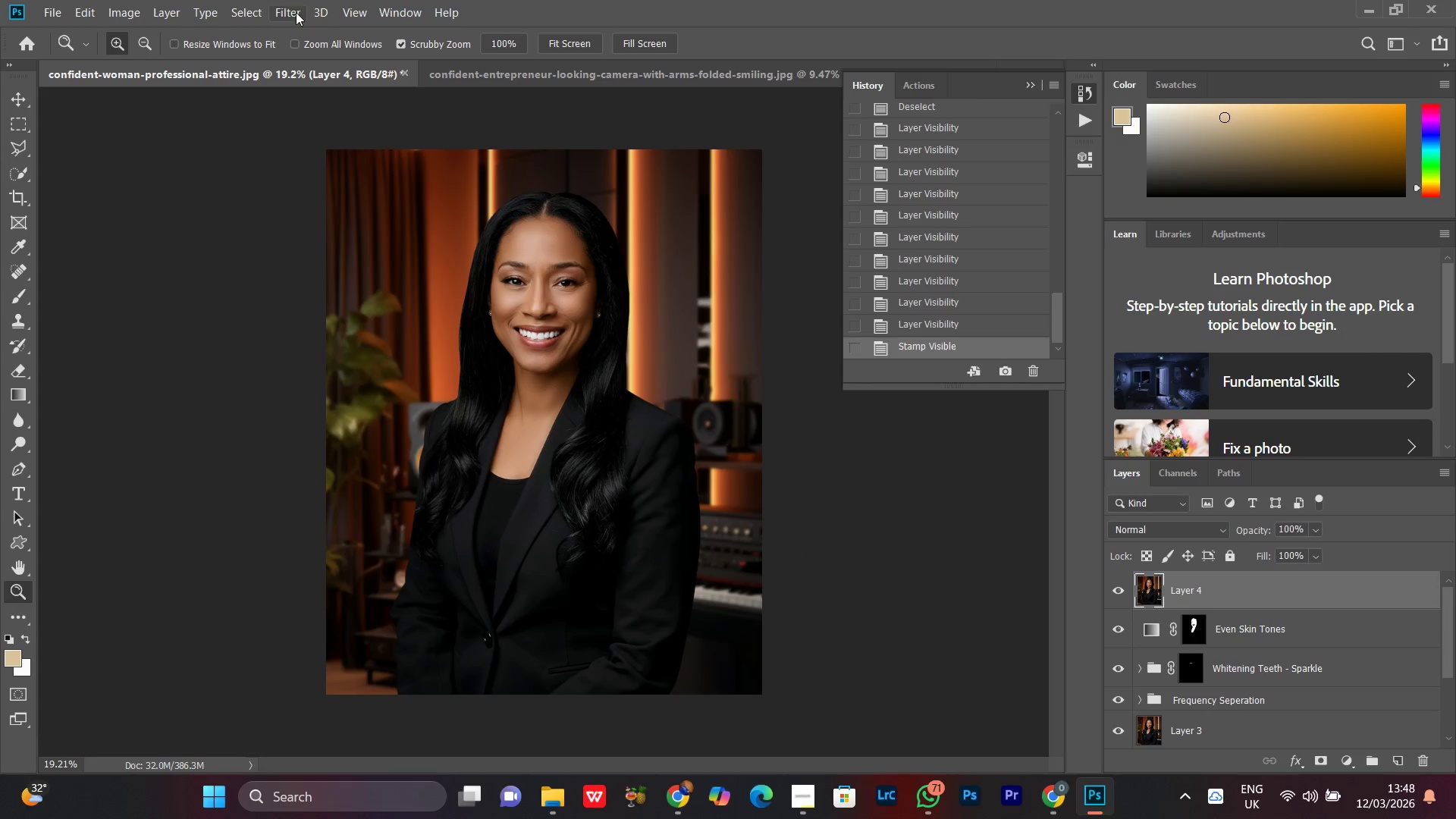 
left_click([275, 0])
 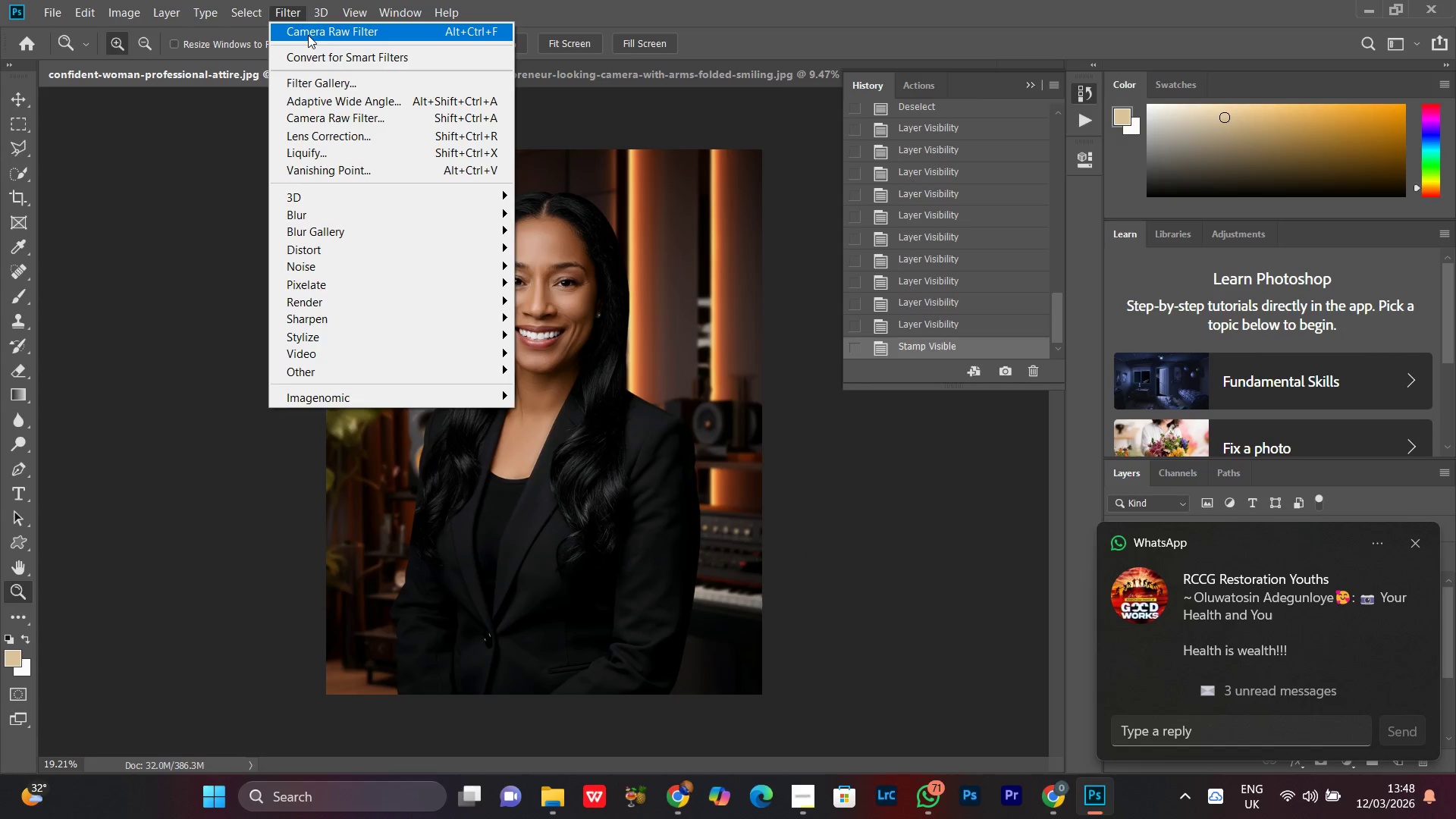 
left_click([308, 35])
 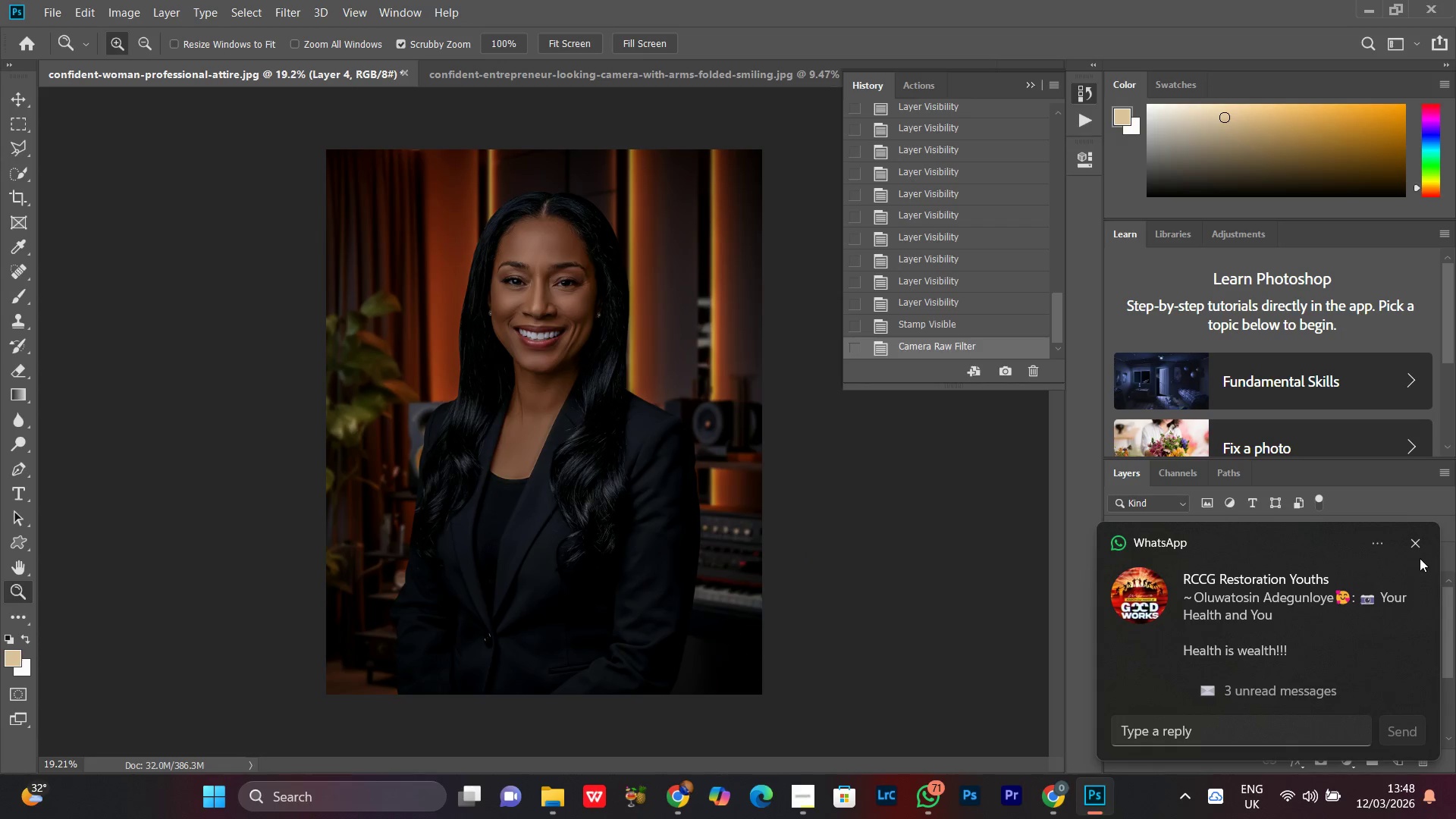 
left_click([1416, 548])
 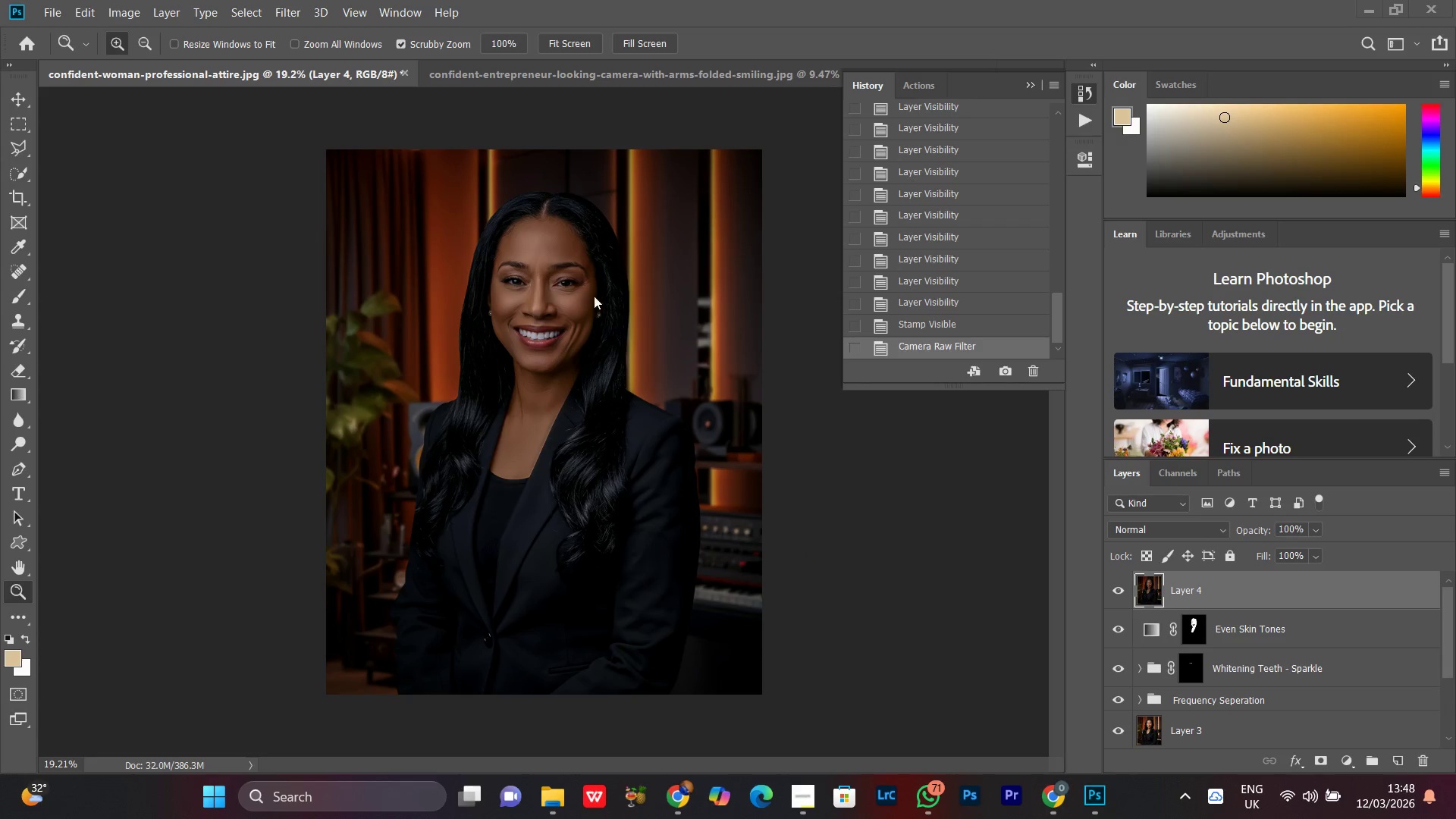 
left_click_drag(start_coordinate=[576, 283], to_coordinate=[584, 375])
 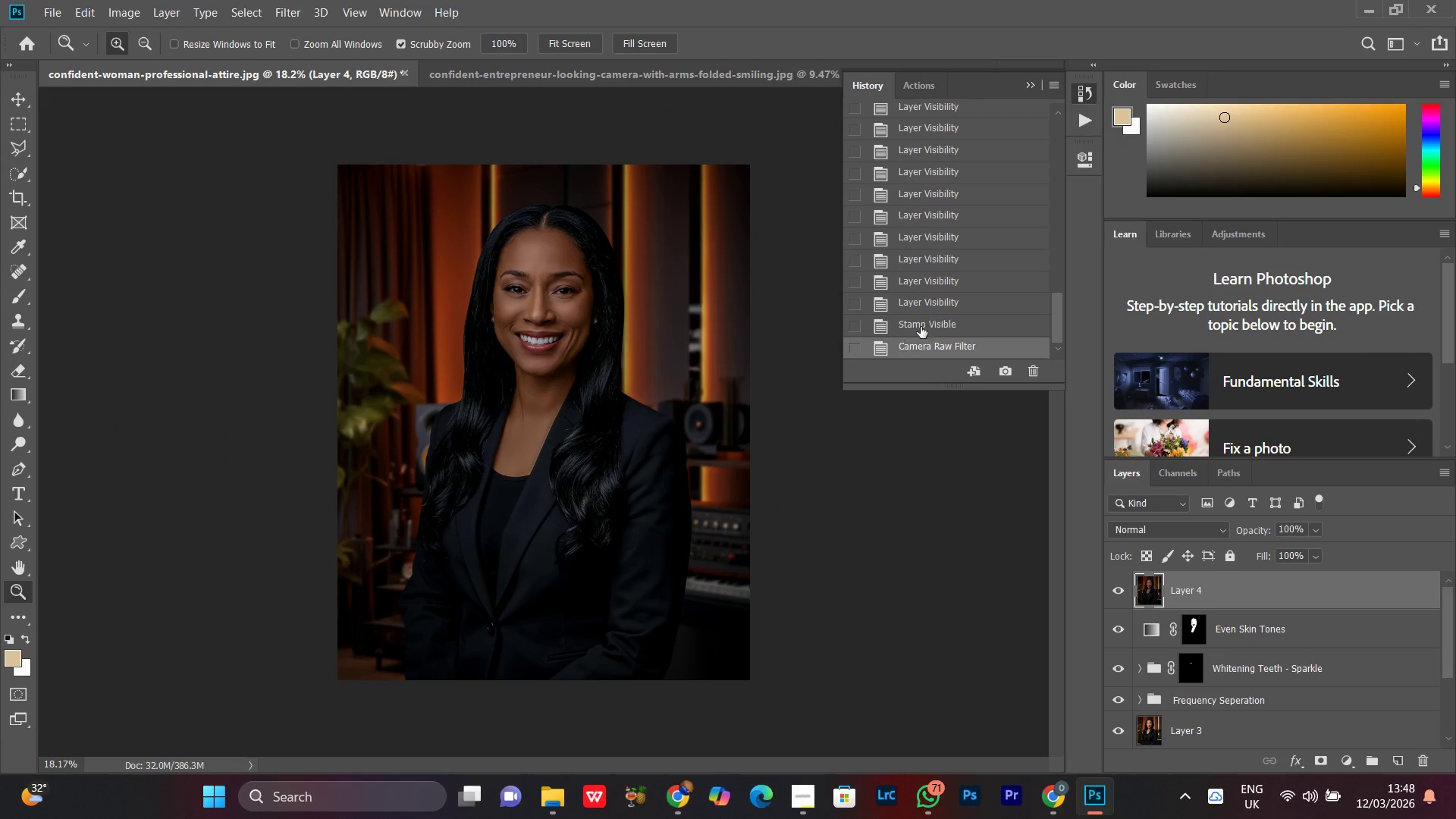 
left_click([930, 323])
 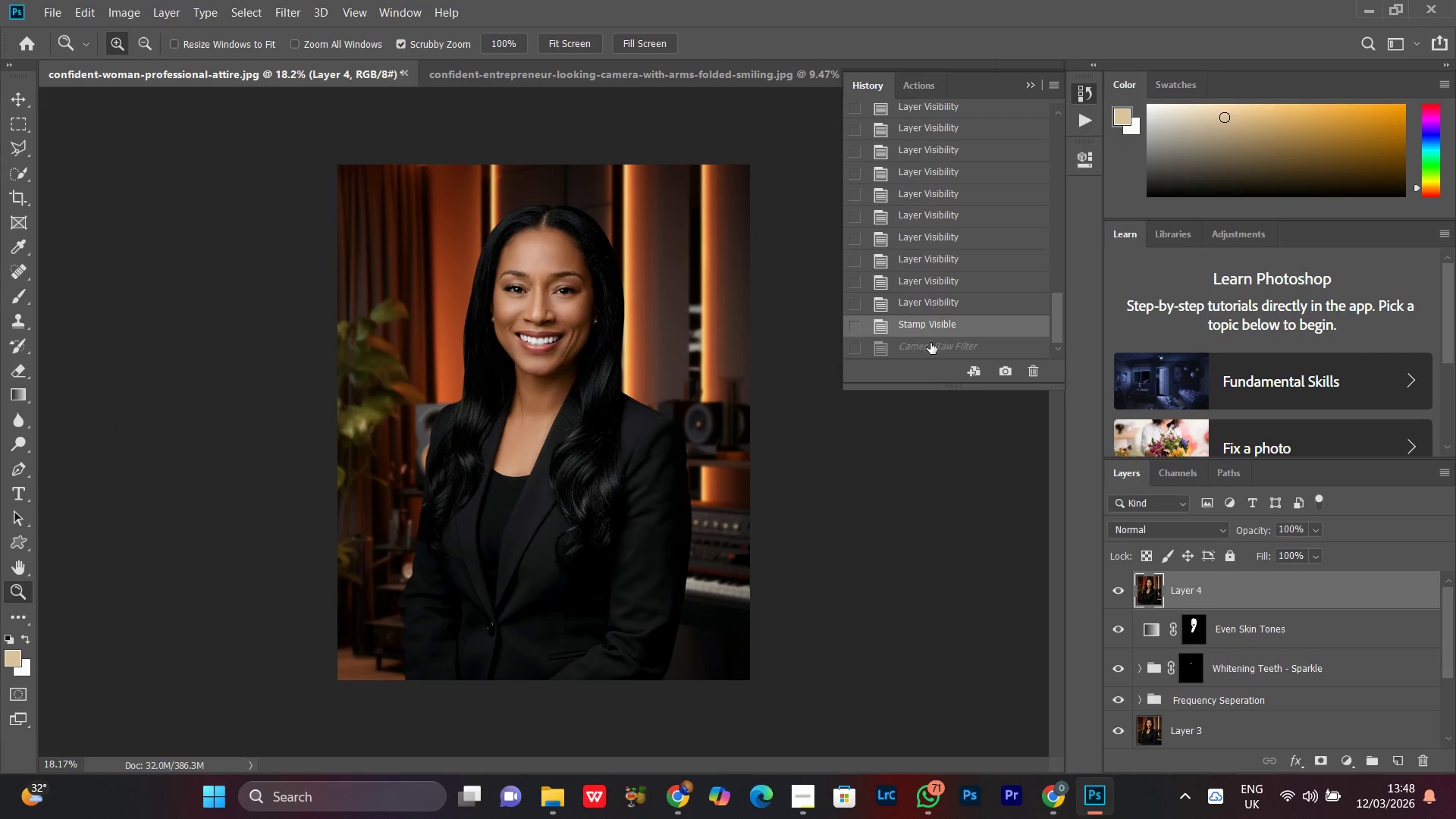 
left_click([930, 343])
 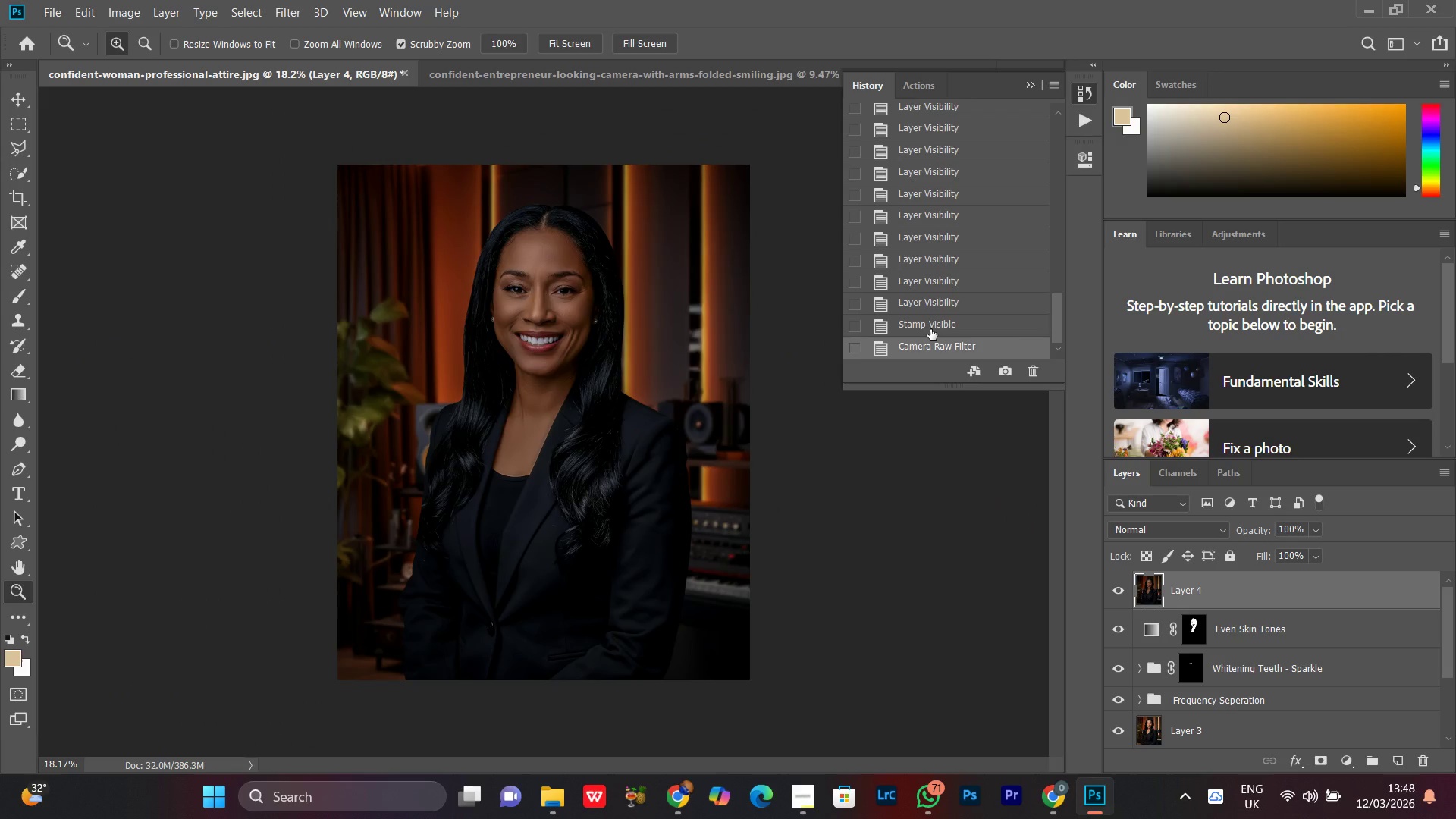 
left_click([930, 329])
 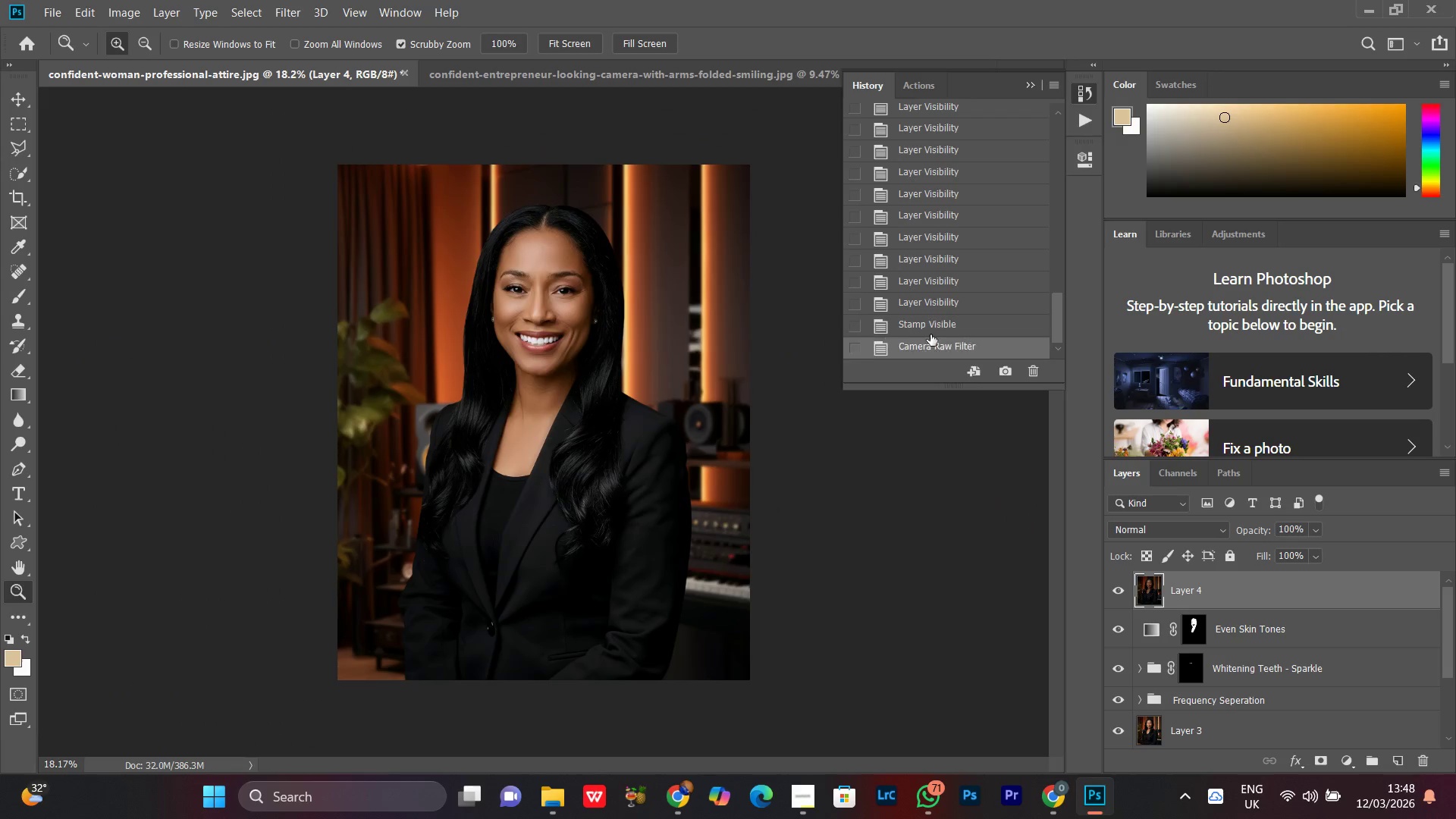 
double_click([930, 328])
 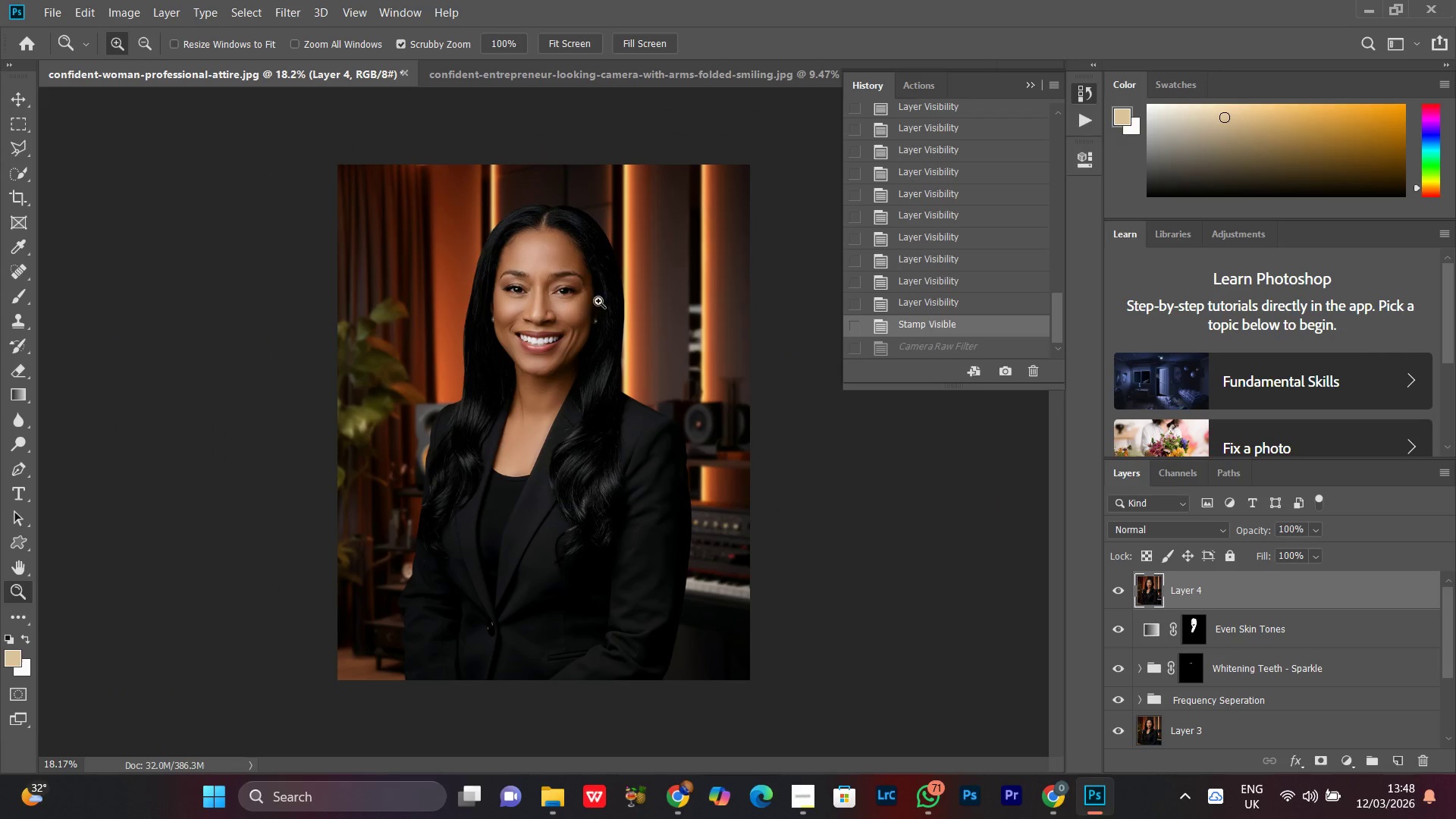 
left_click_drag(start_coordinate=[598, 301], to_coordinate=[599, 319])
 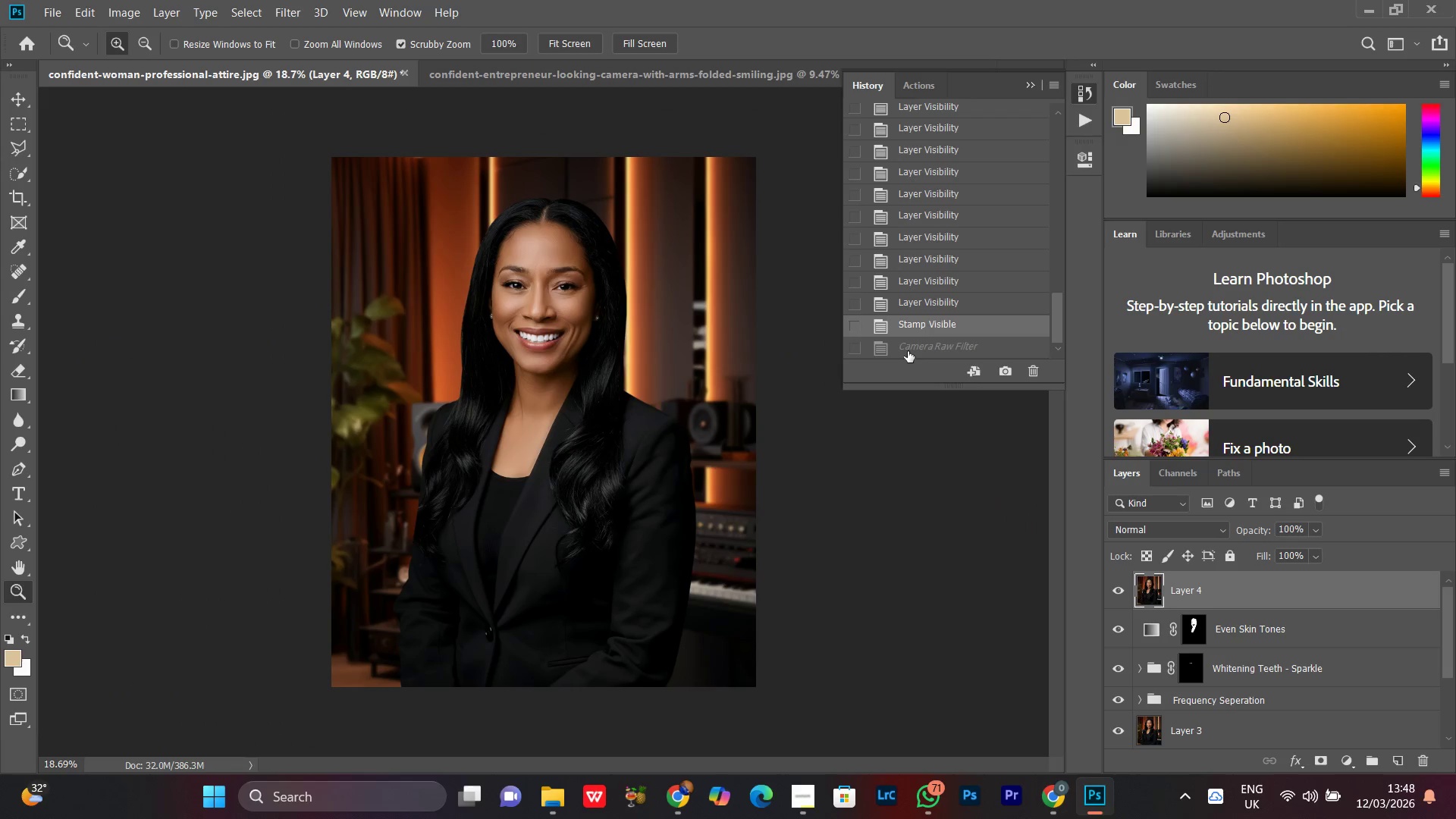 
left_click([908, 351])
 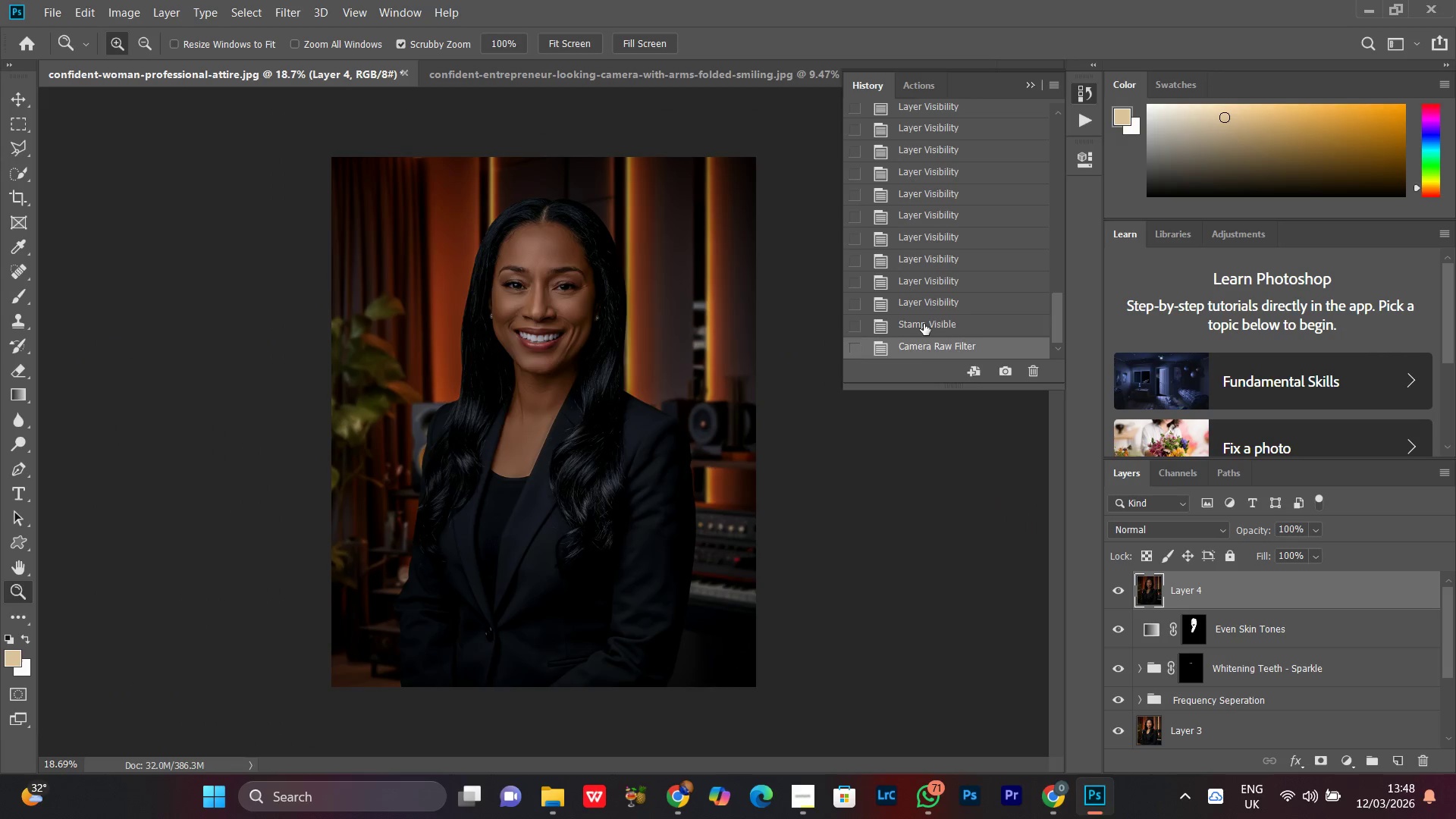 
double_click([931, 345])
 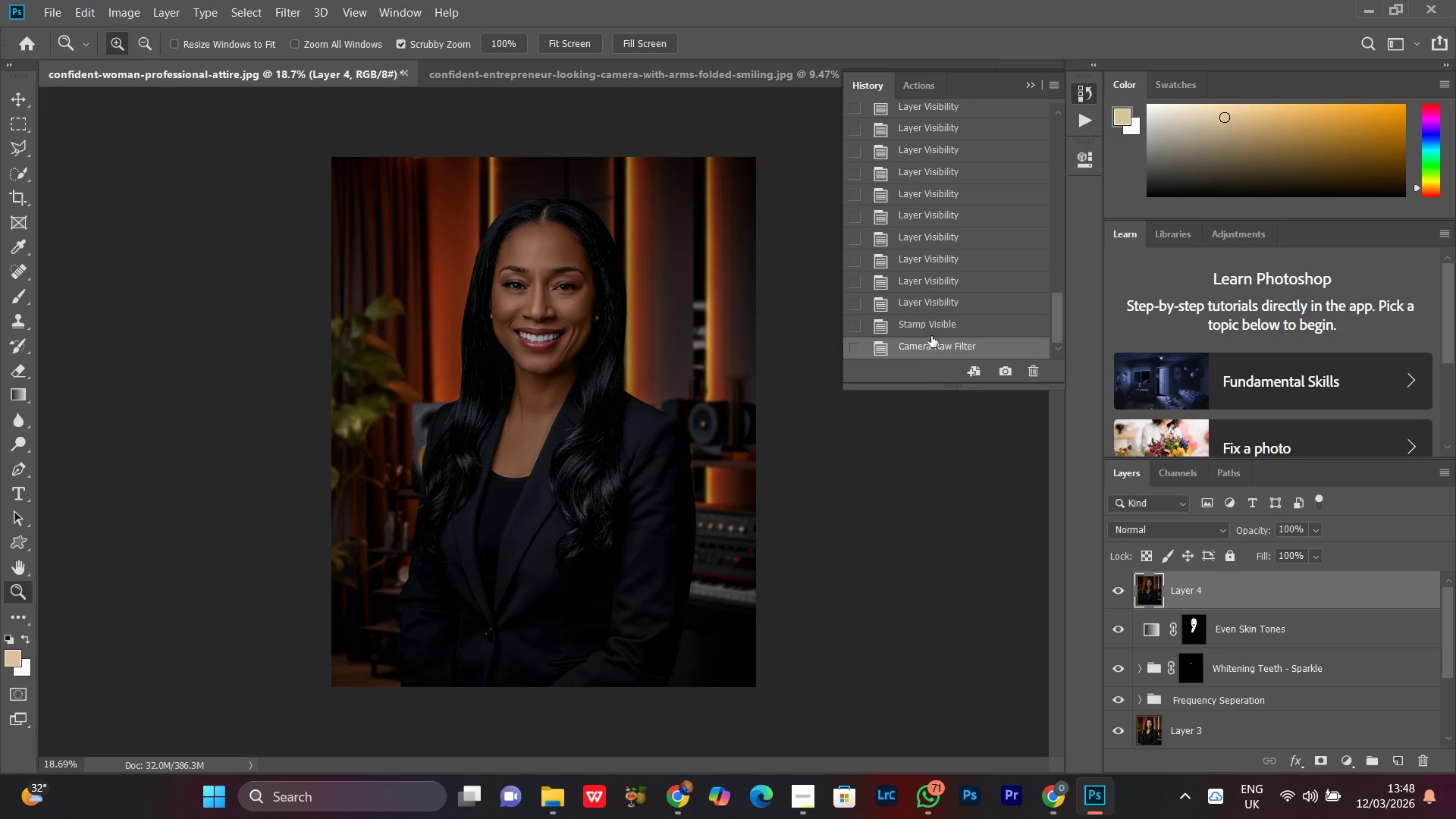 
left_click([931, 336])
 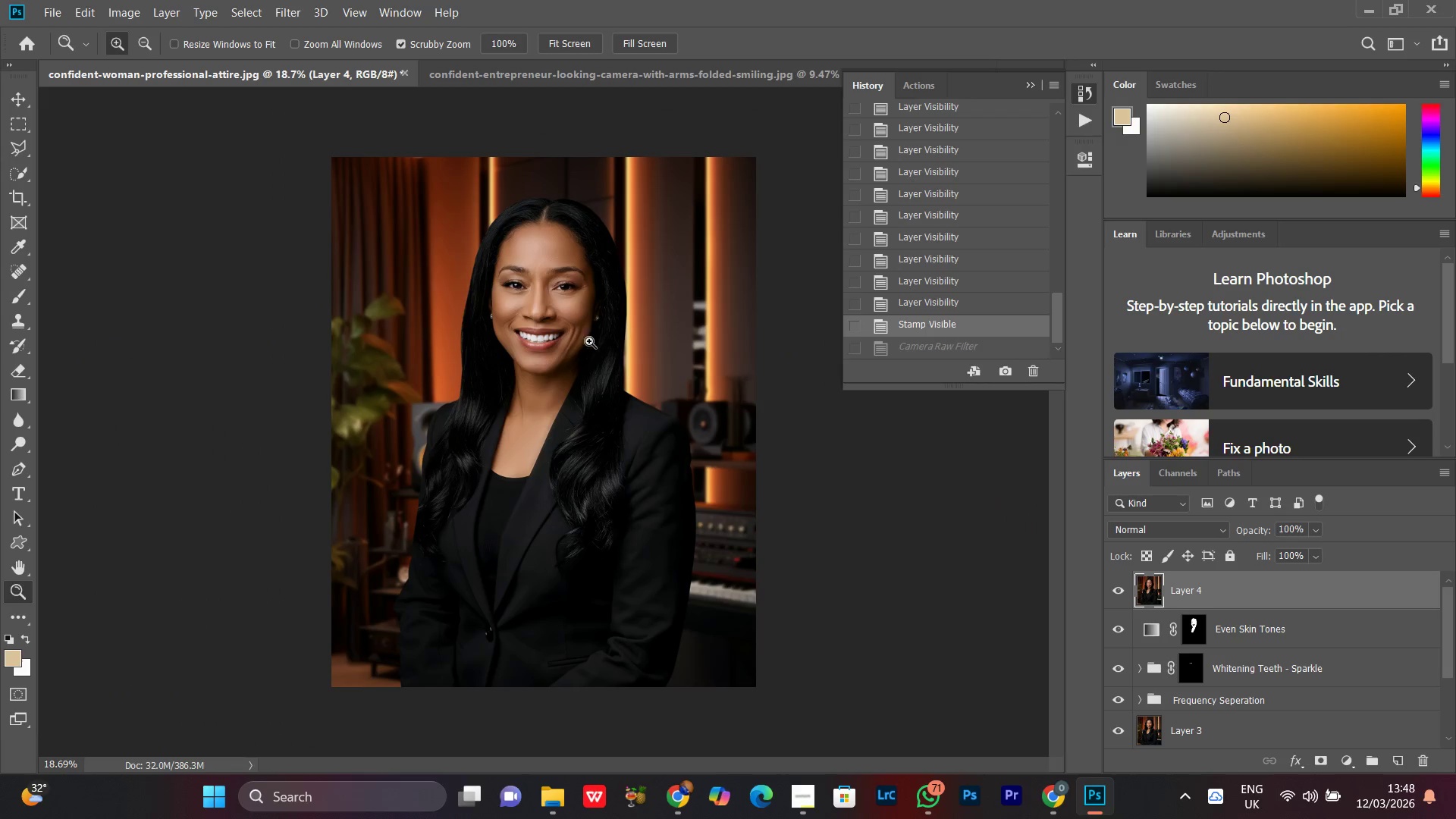 
left_click_drag(start_coordinate=[587, 330], to_coordinate=[586, 338])
 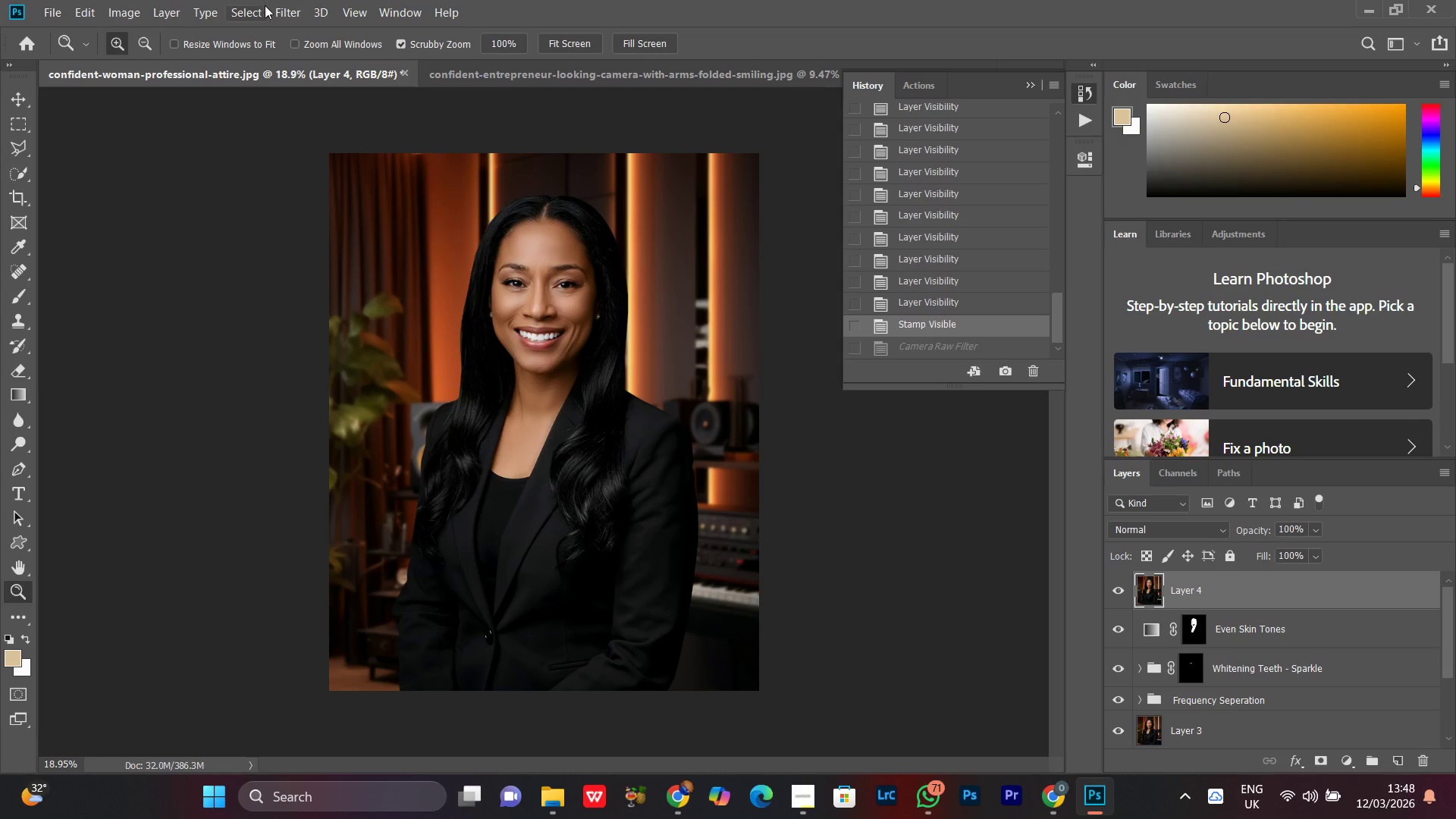 
left_click([281, 7])
 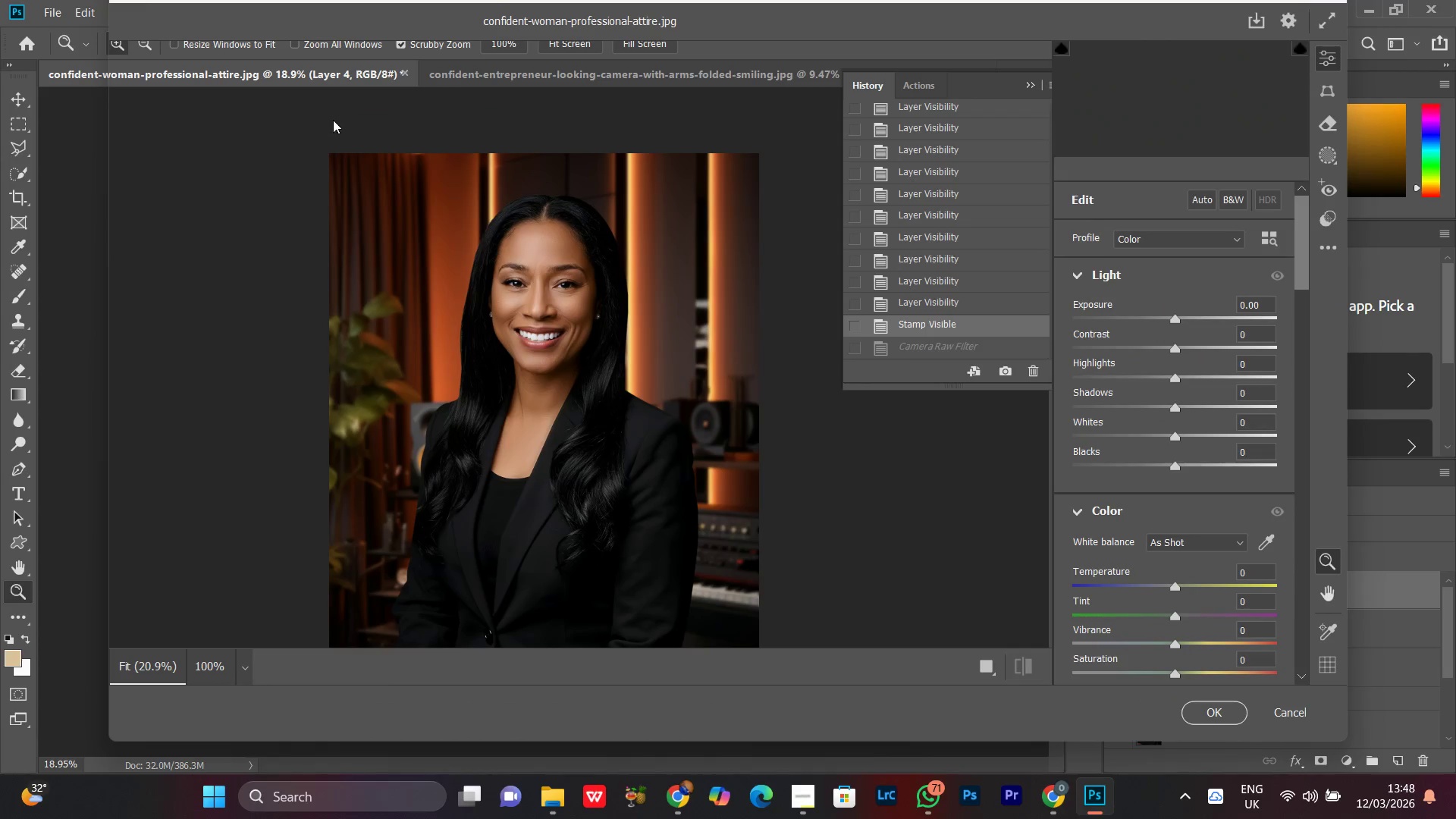 
wait(9.14)
 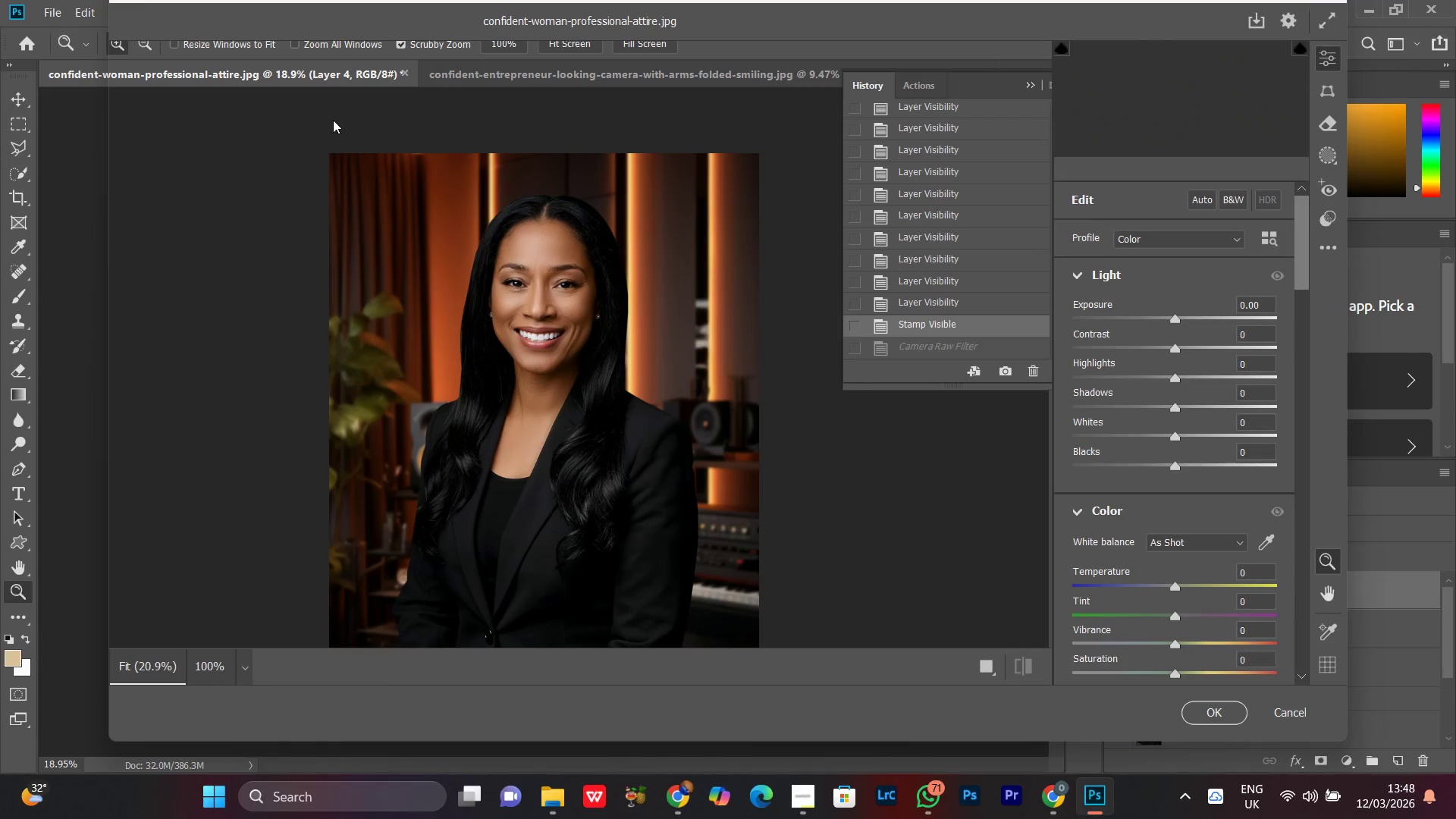 
left_click([1134, 435])
 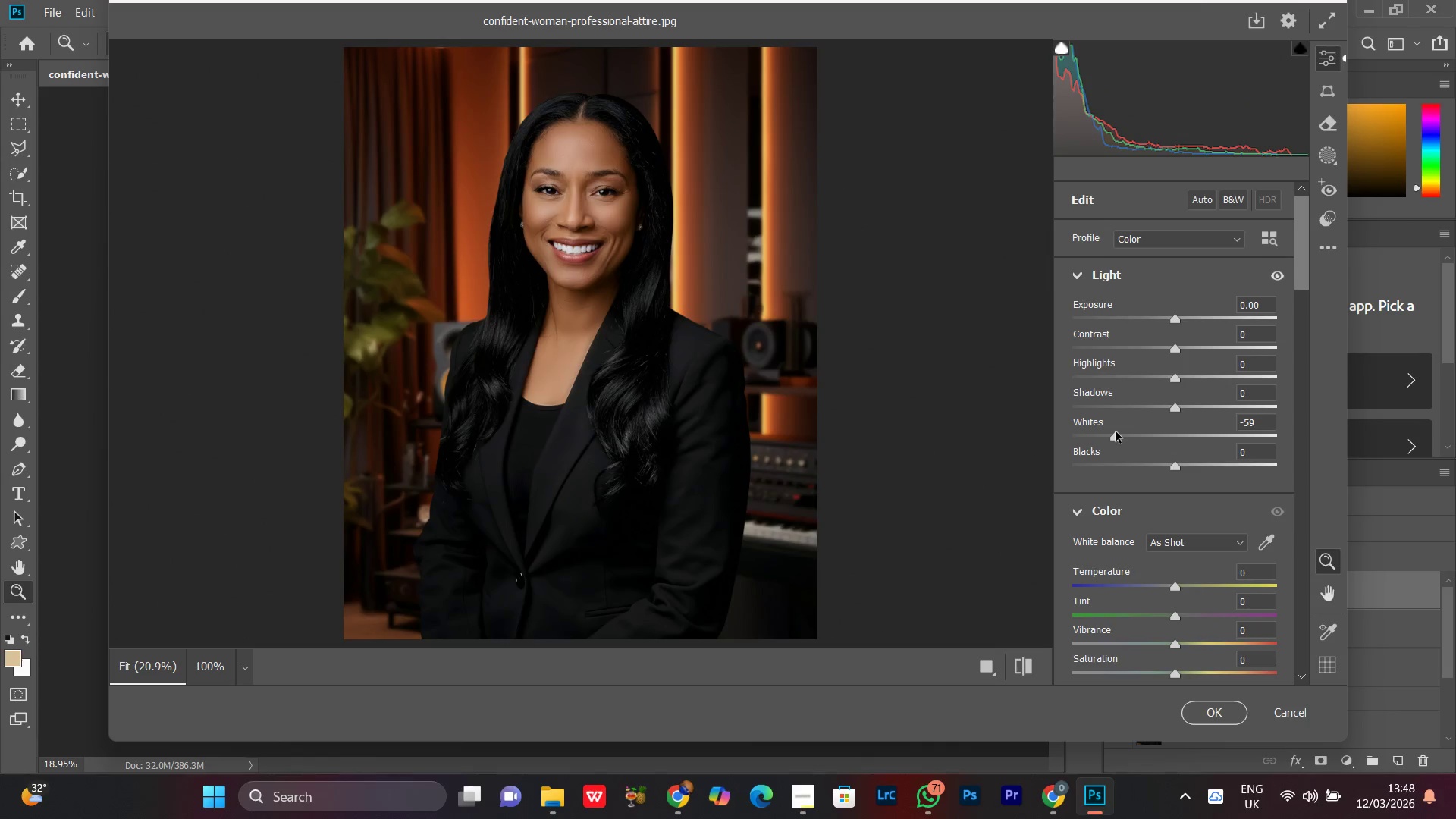 
left_click([1134, 435])
 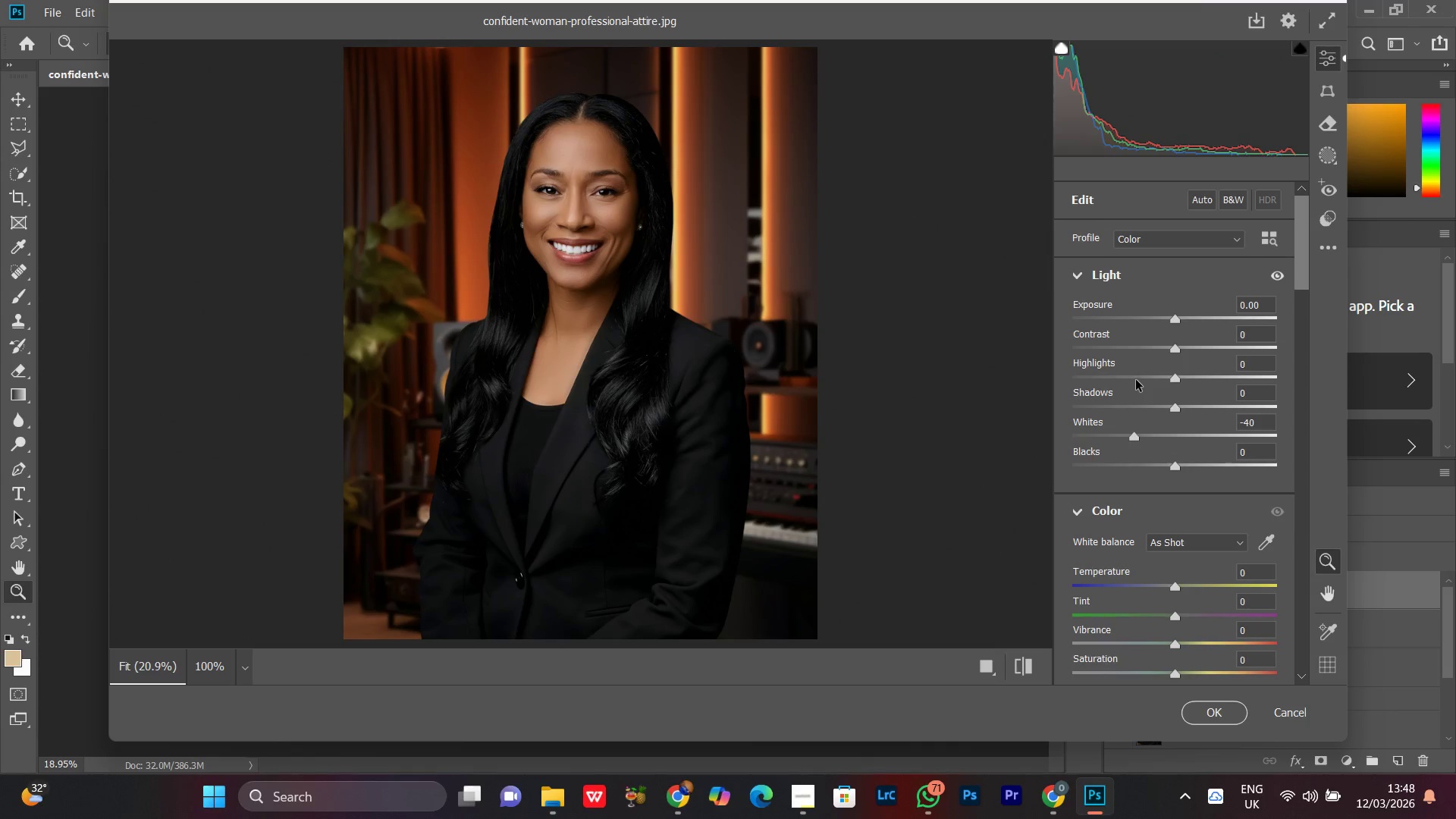 
left_click([1136, 380])
 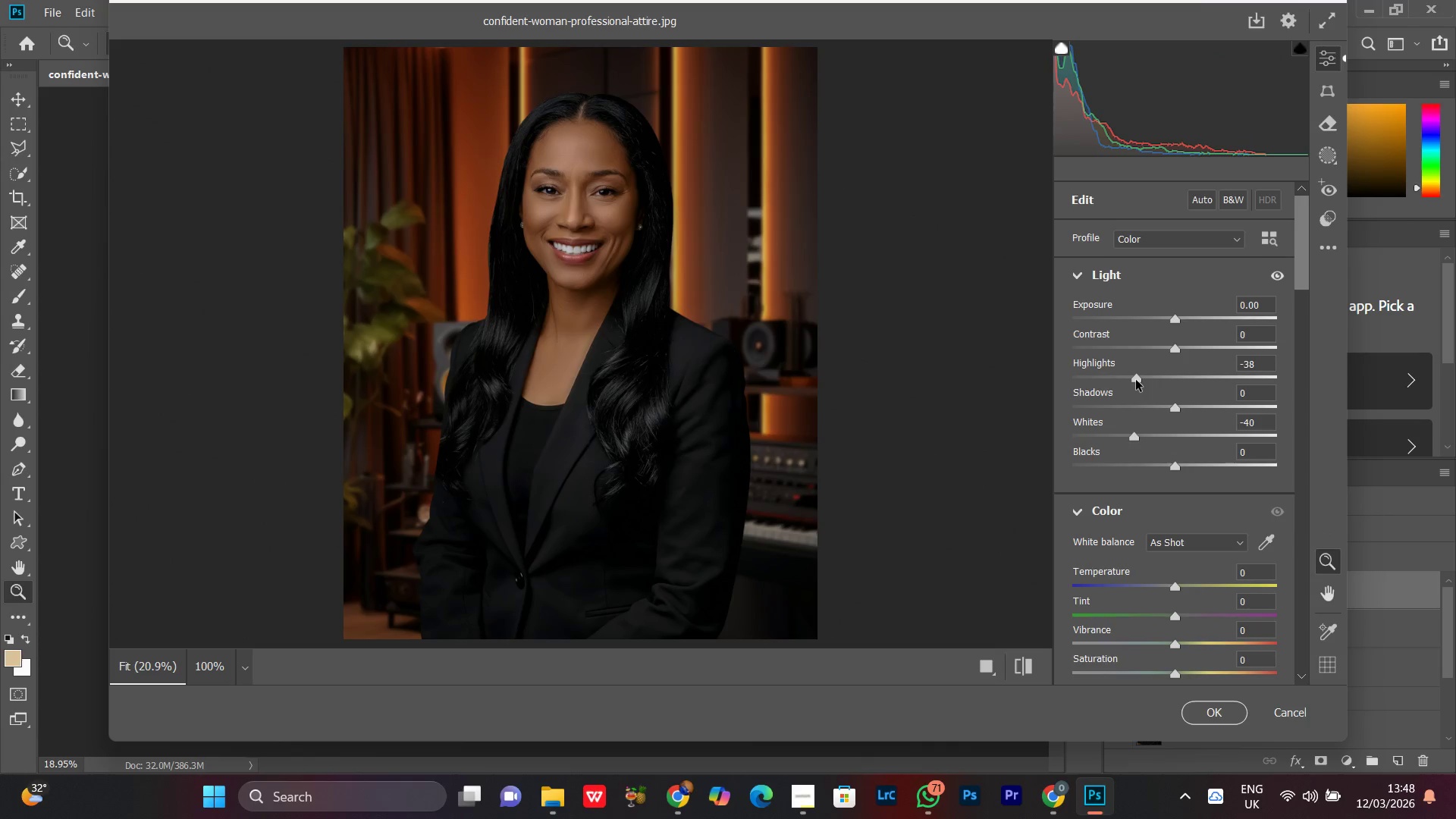 
left_click_drag(start_coordinate=[1136, 380], to_coordinate=[1172, 388])
 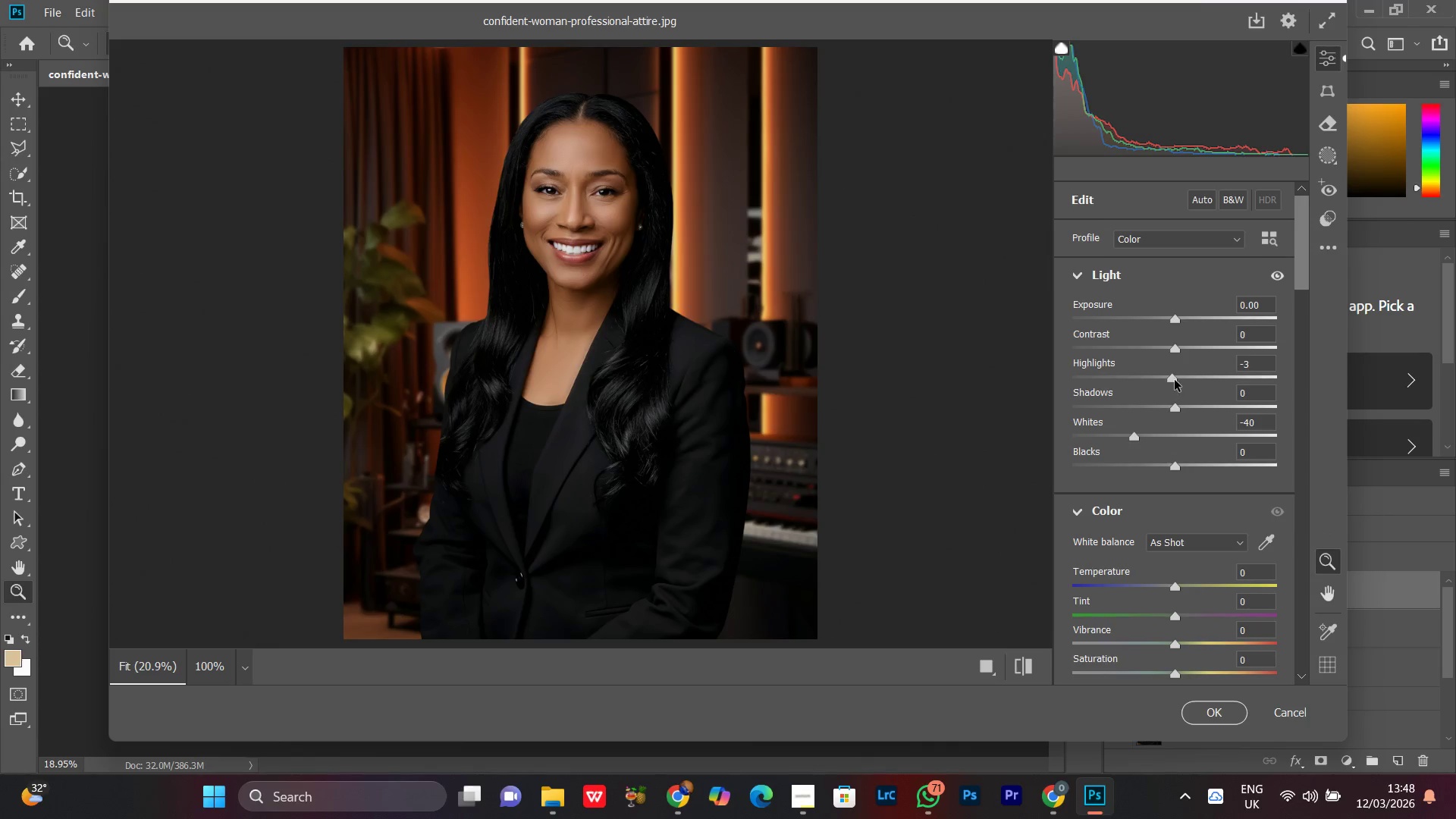 
left_click_drag(start_coordinate=[1174, 380], to_coordinate=[1196, 381])
 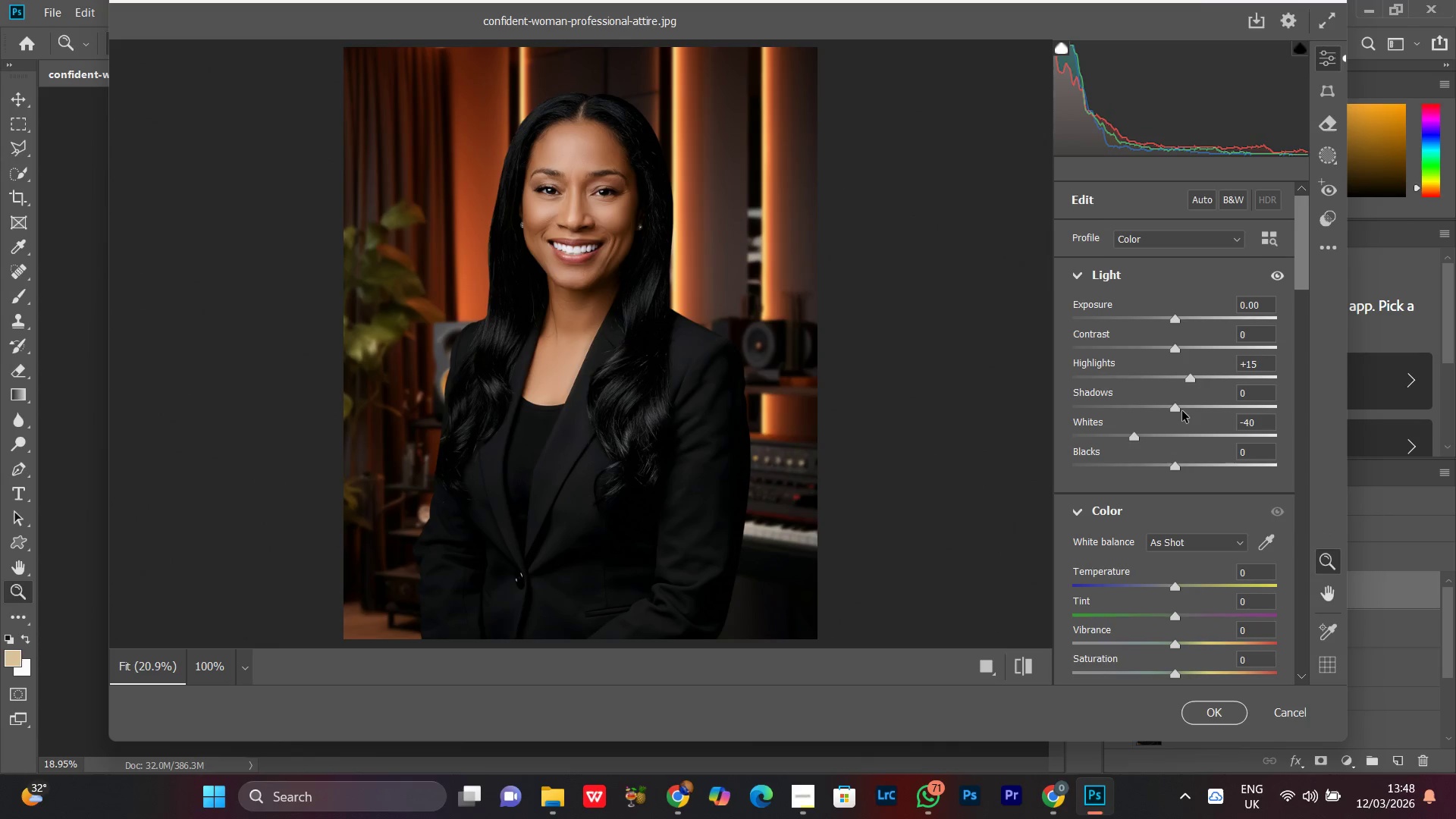 
left_click_drag(start_coordinate=[1171, 410], to_coordinate=[1188, 410])
 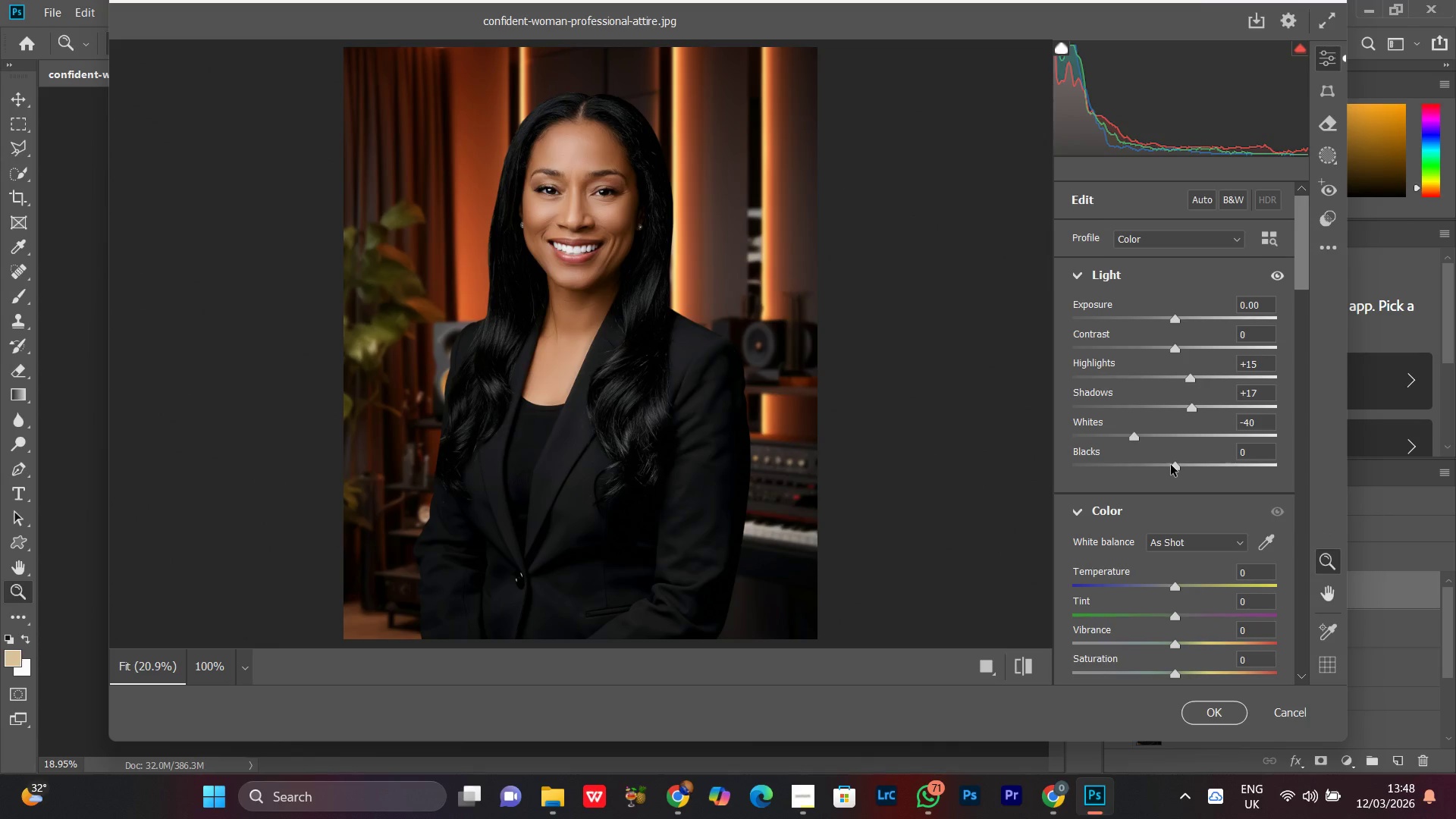 
left_click_drag(start_coordinate=[1171, 465], to_coordinate=[1149, 472])
 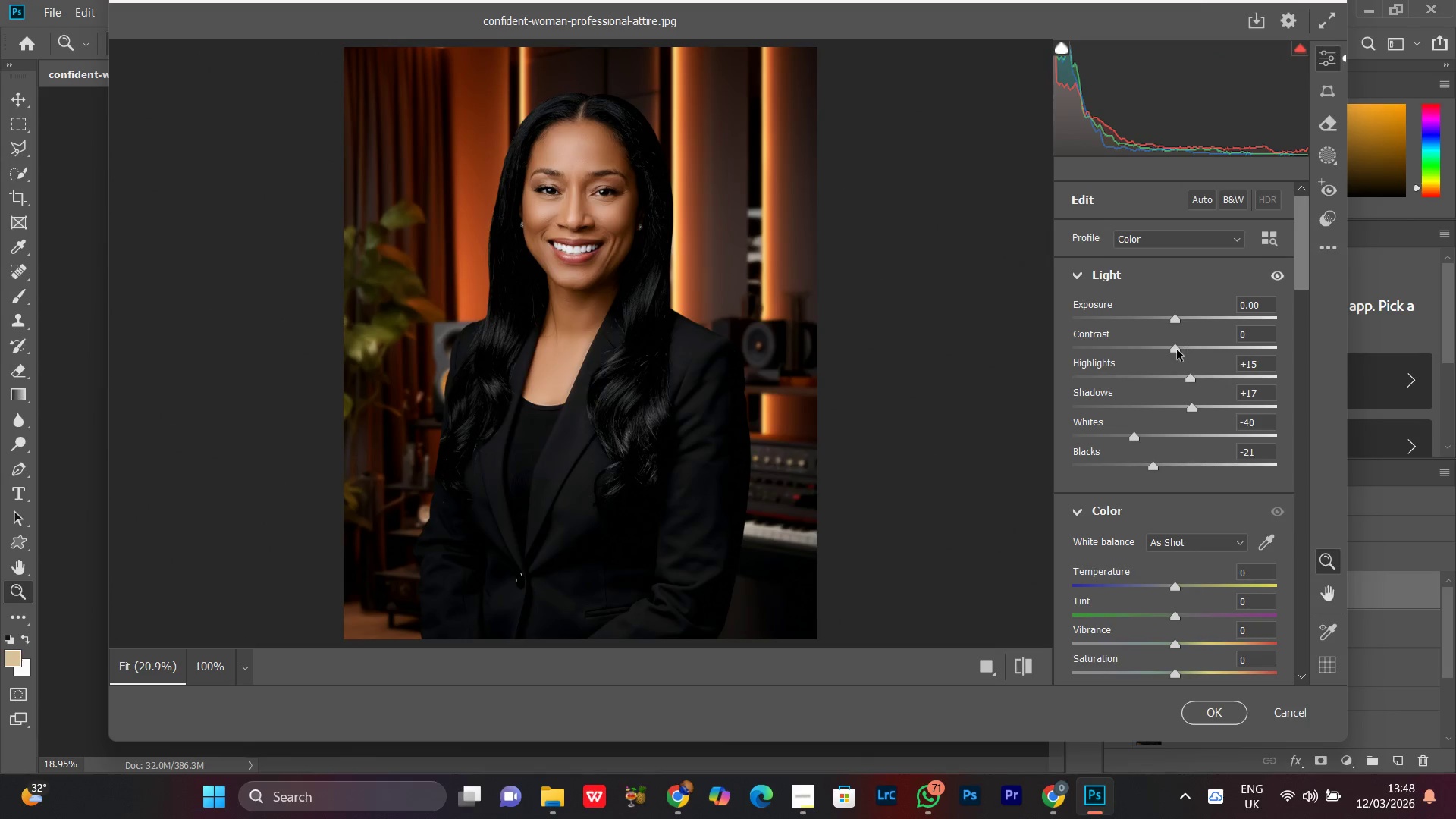 
left_click_drag(start_coordinate=[1176, 350], to_coordinate=[1153, 342])
 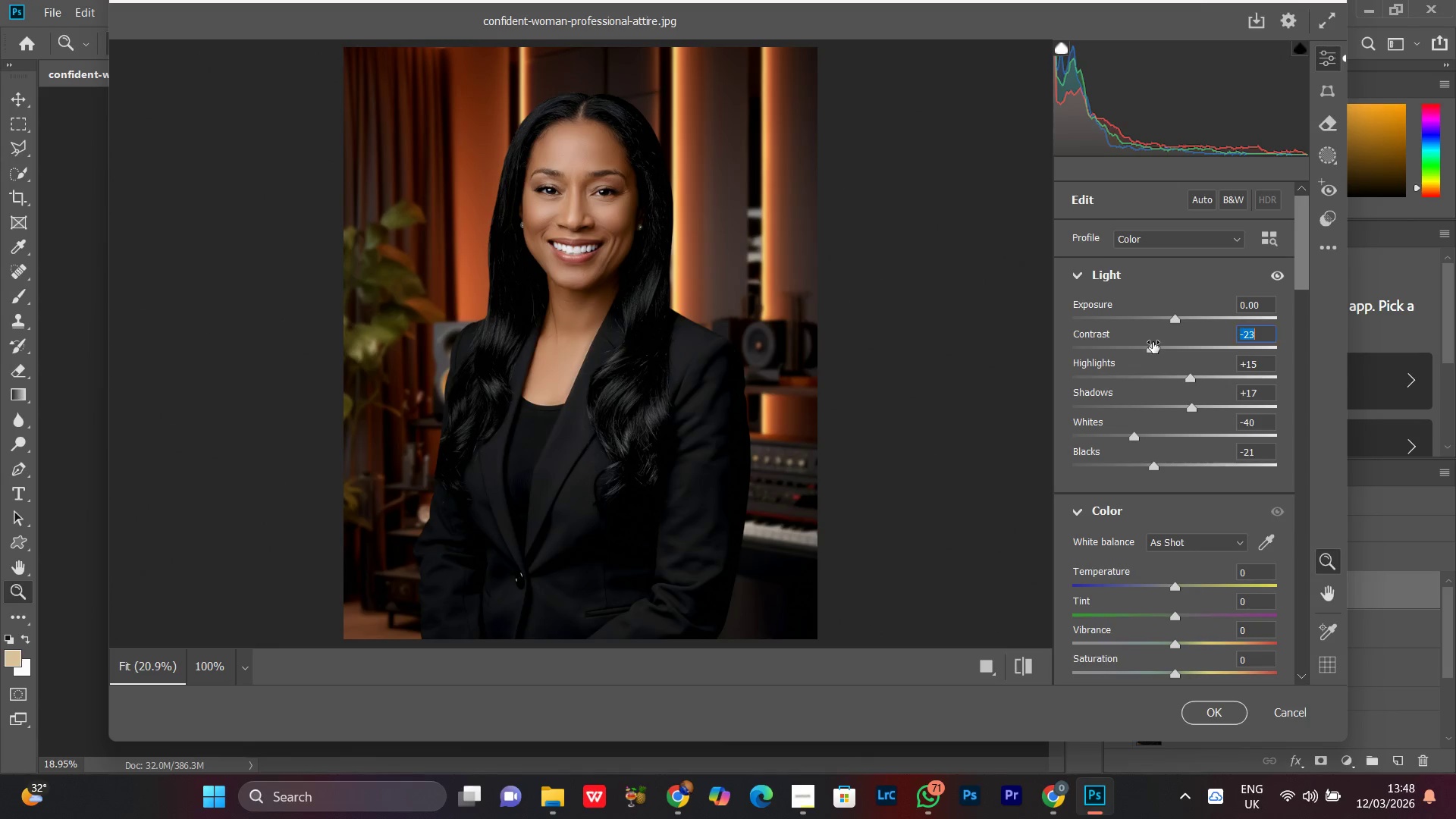 
double_click([1153, 342])
 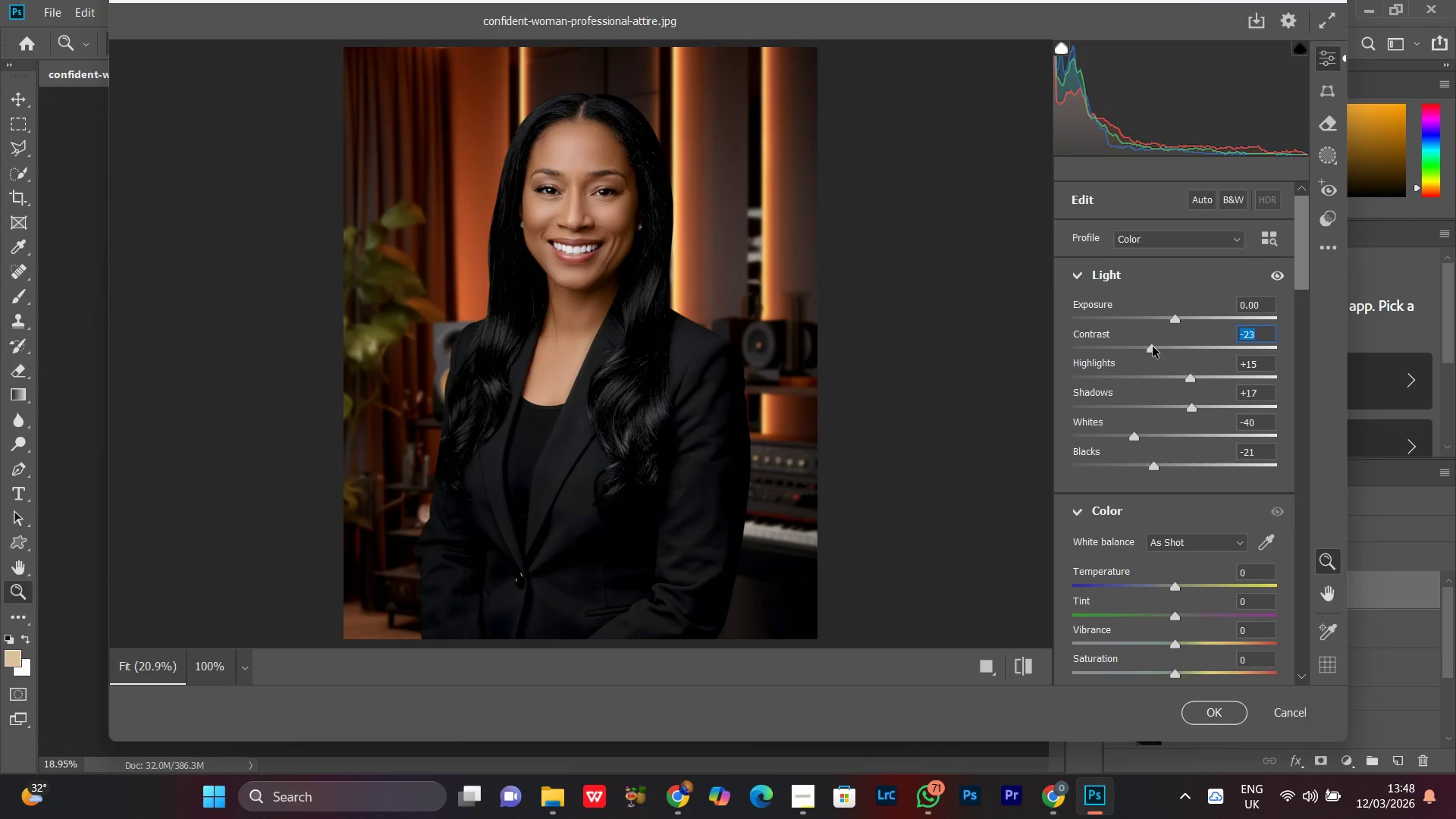 
double_click([1153, 347])
 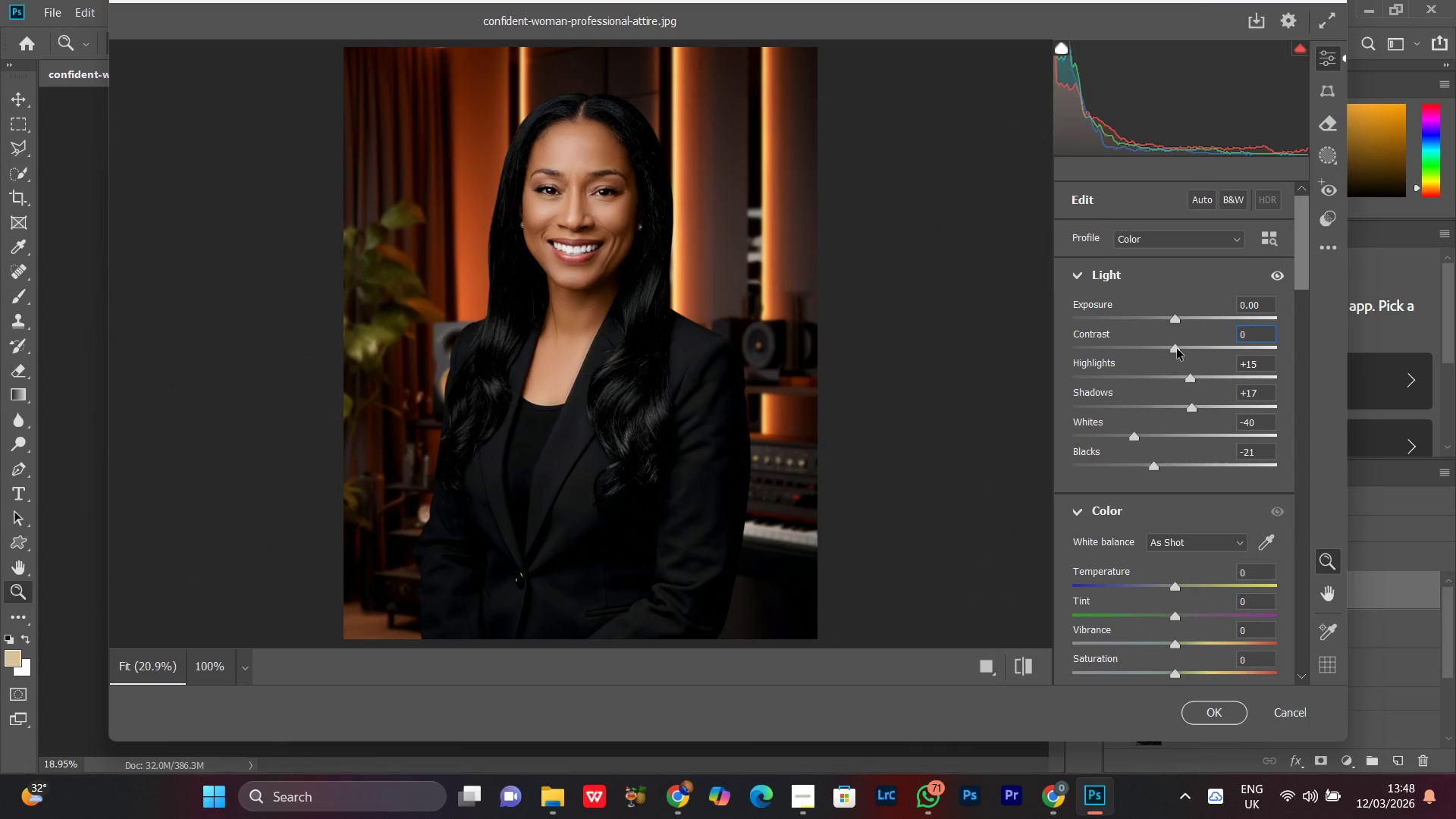 
left_click_drag(start_coordinate=[1177, 349], to_coordinate=[1169, 351])
 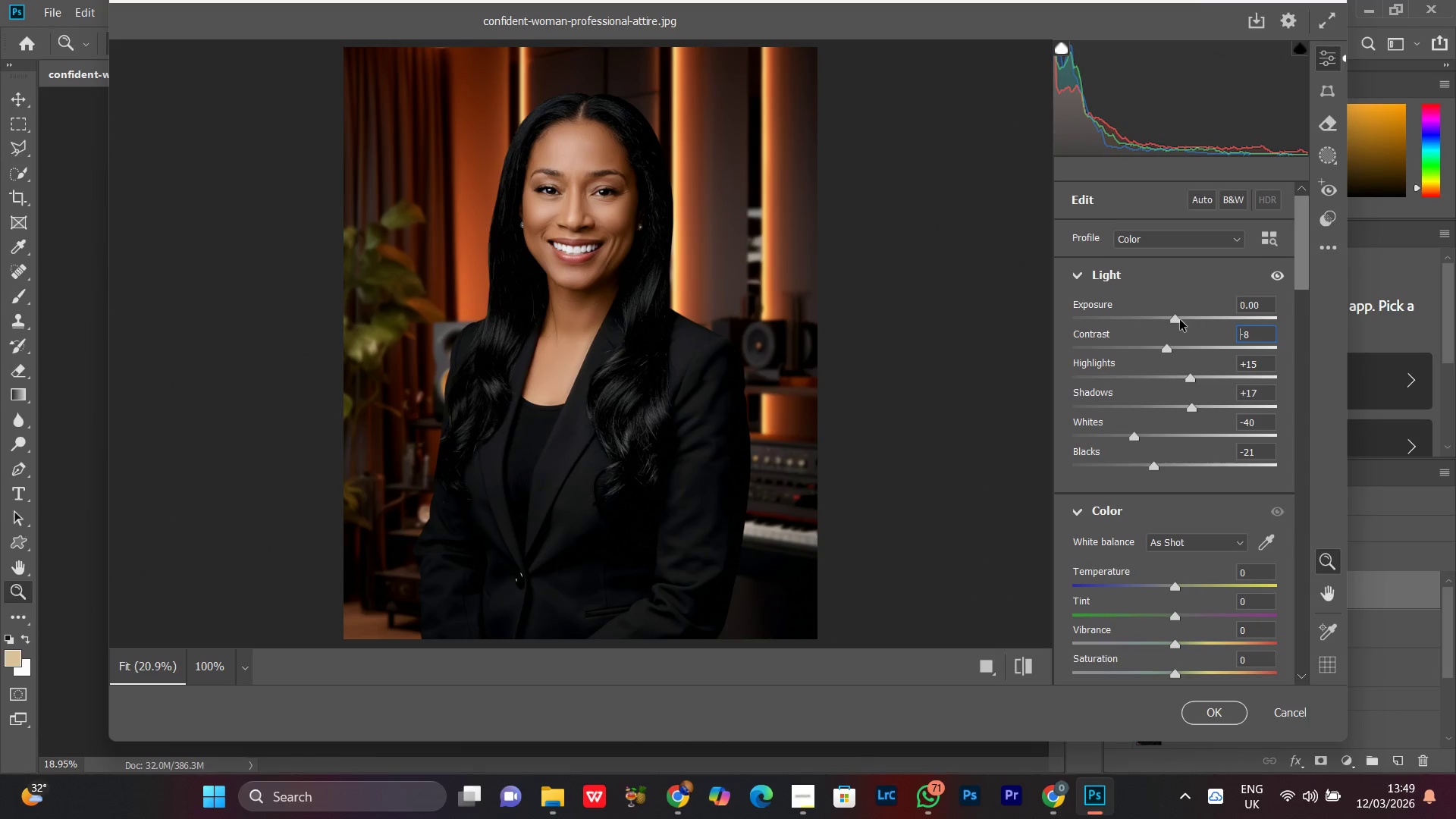 
left_click_drag(start_coordinate=[1175, 321], to_coordinate=[1179, 323])
 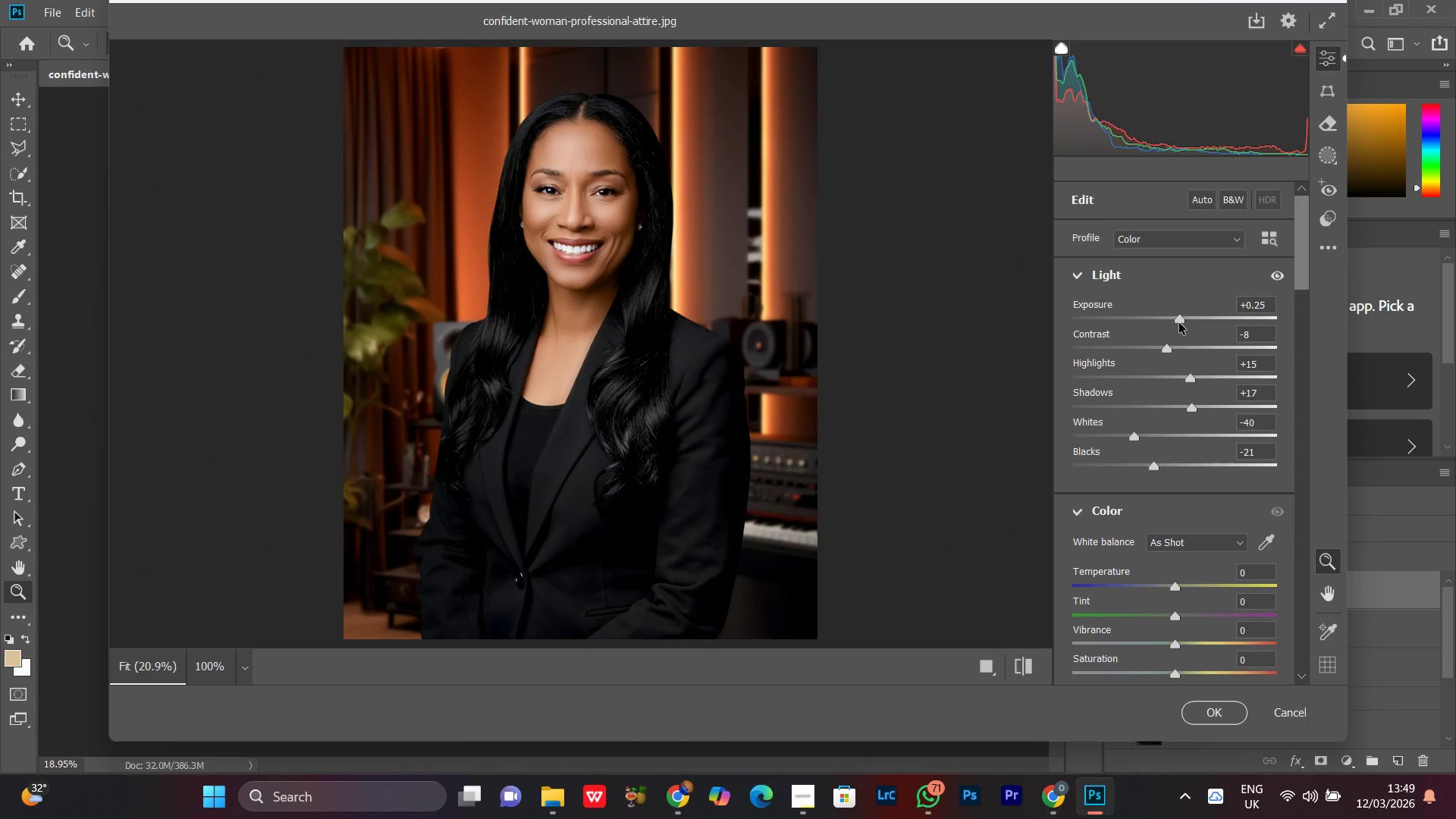 
double_click([1179, 323])
 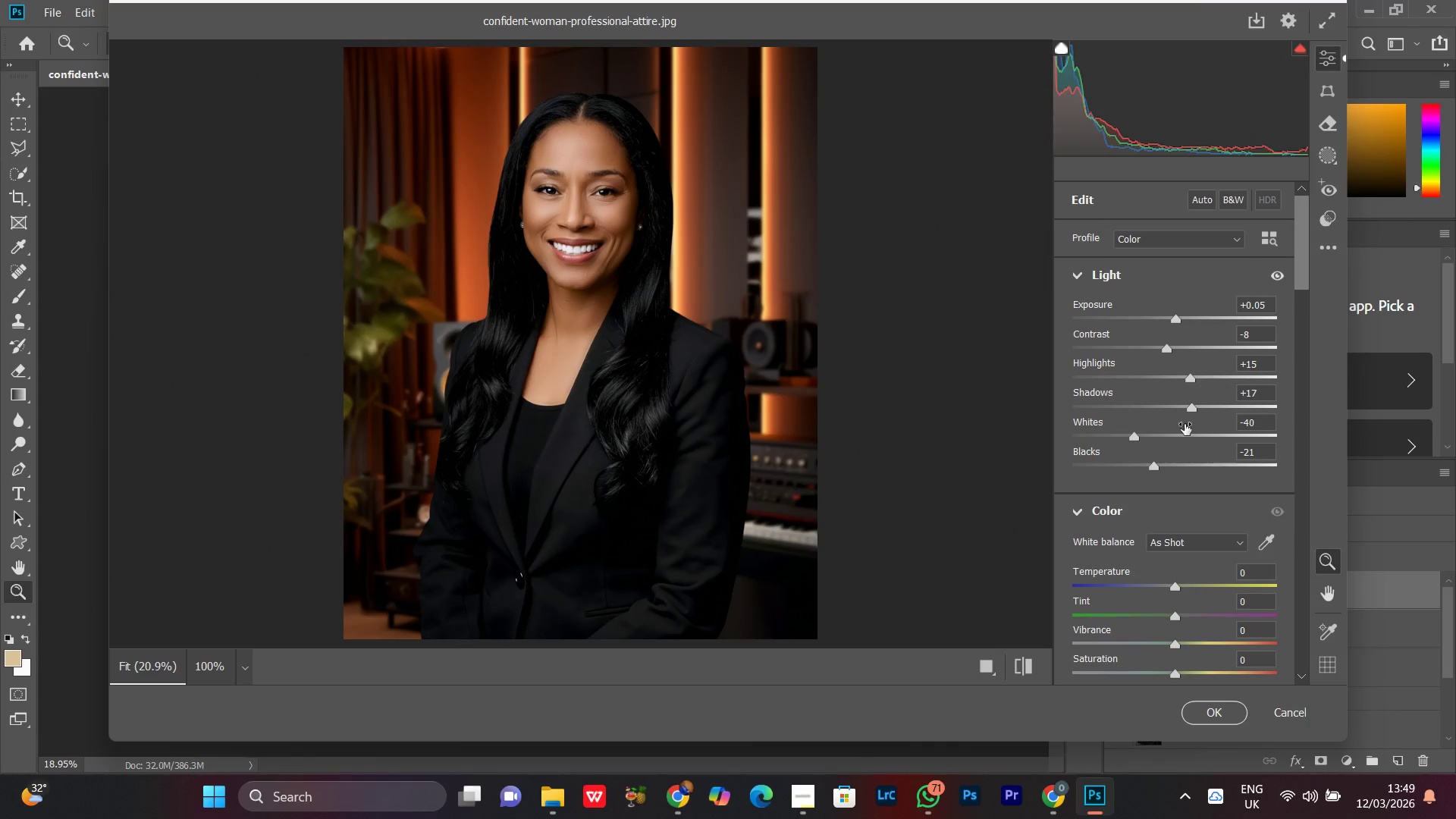 
left_click_drag(start_coordinate=[1156, 466], to_coordinate=[1147, 469])
 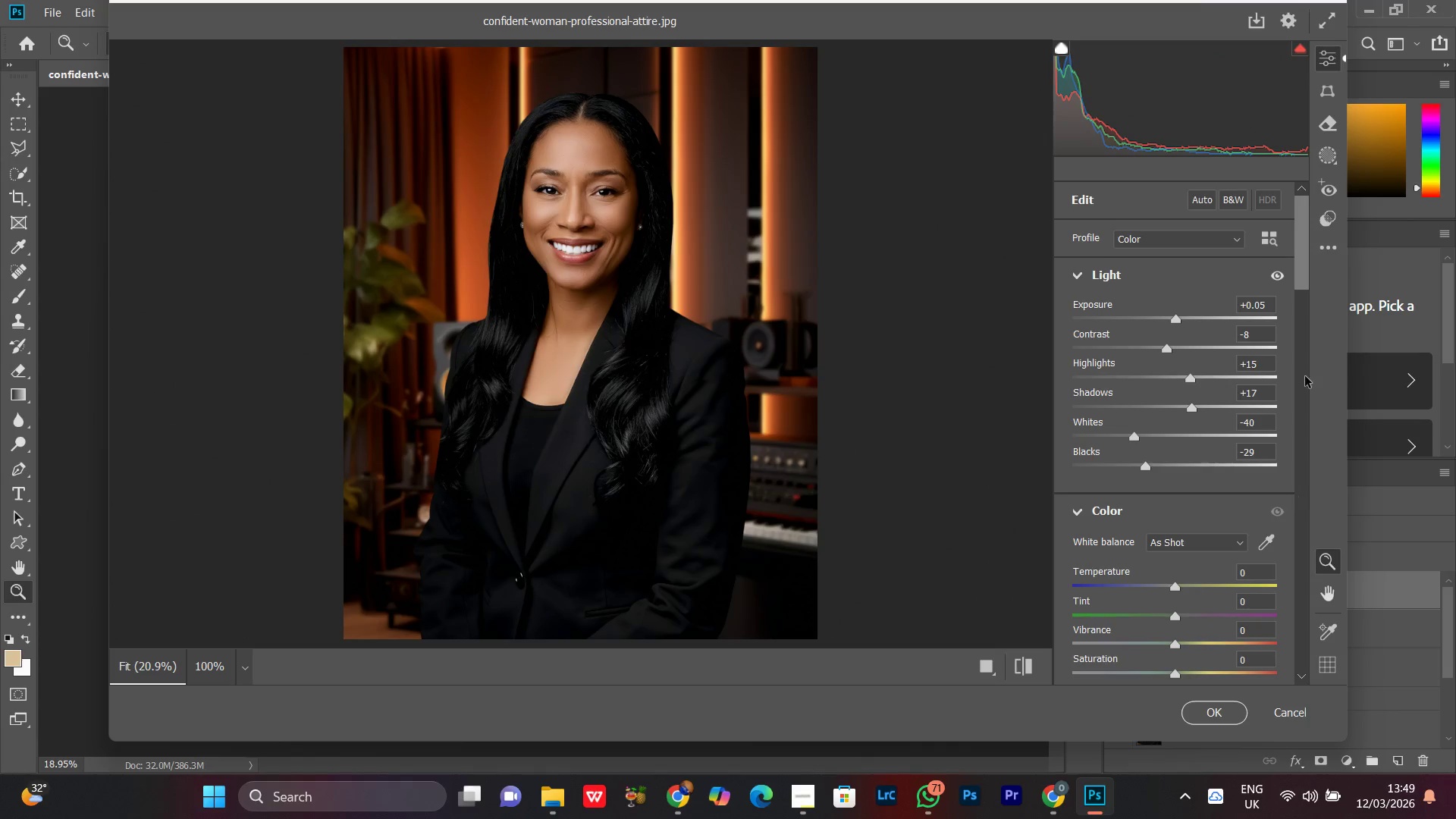 
left_click_drag(start_coordinate=[1301, 262], to_coordinate=[1272, 525])
 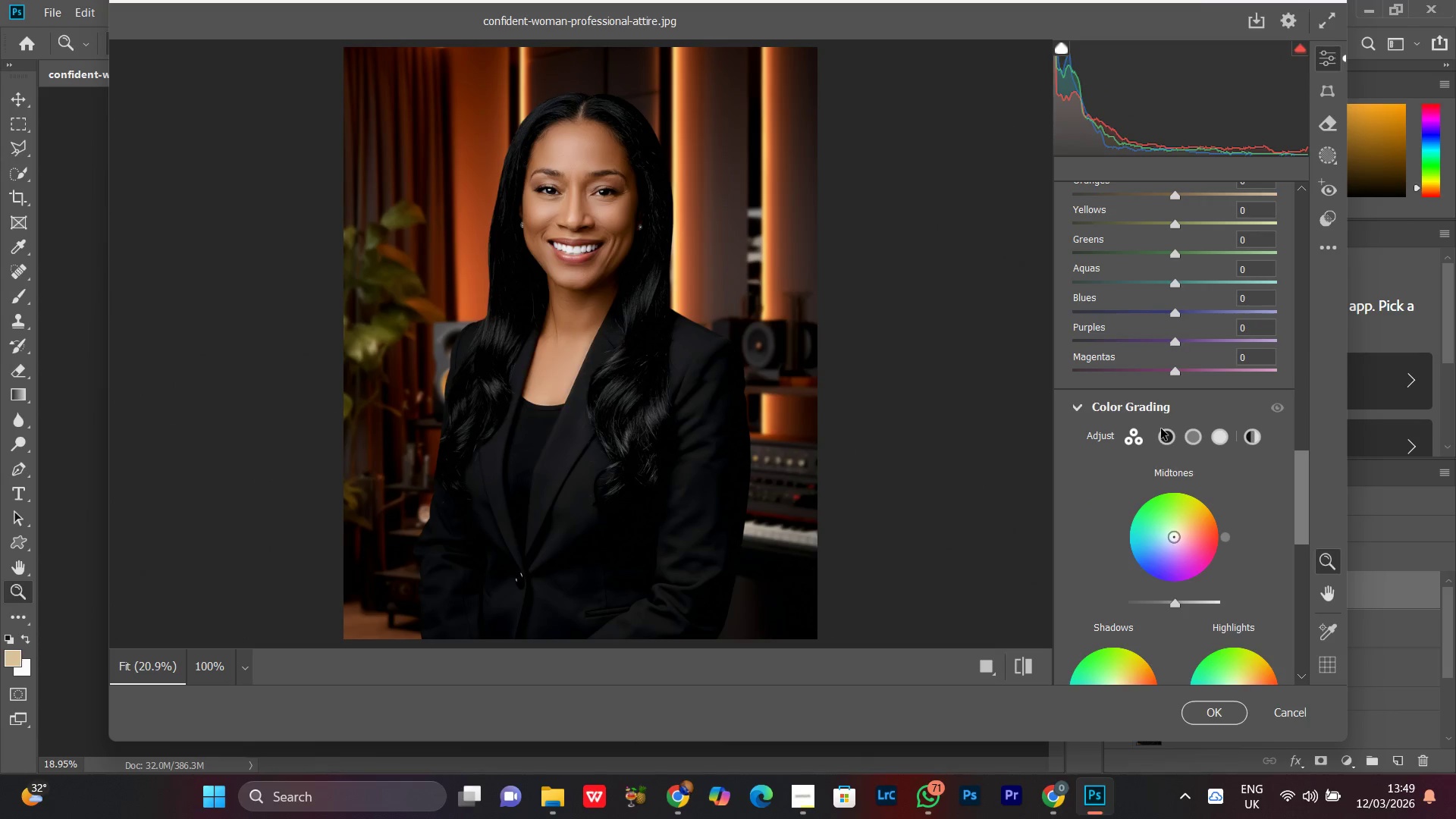 
double_click([1170, 441])
 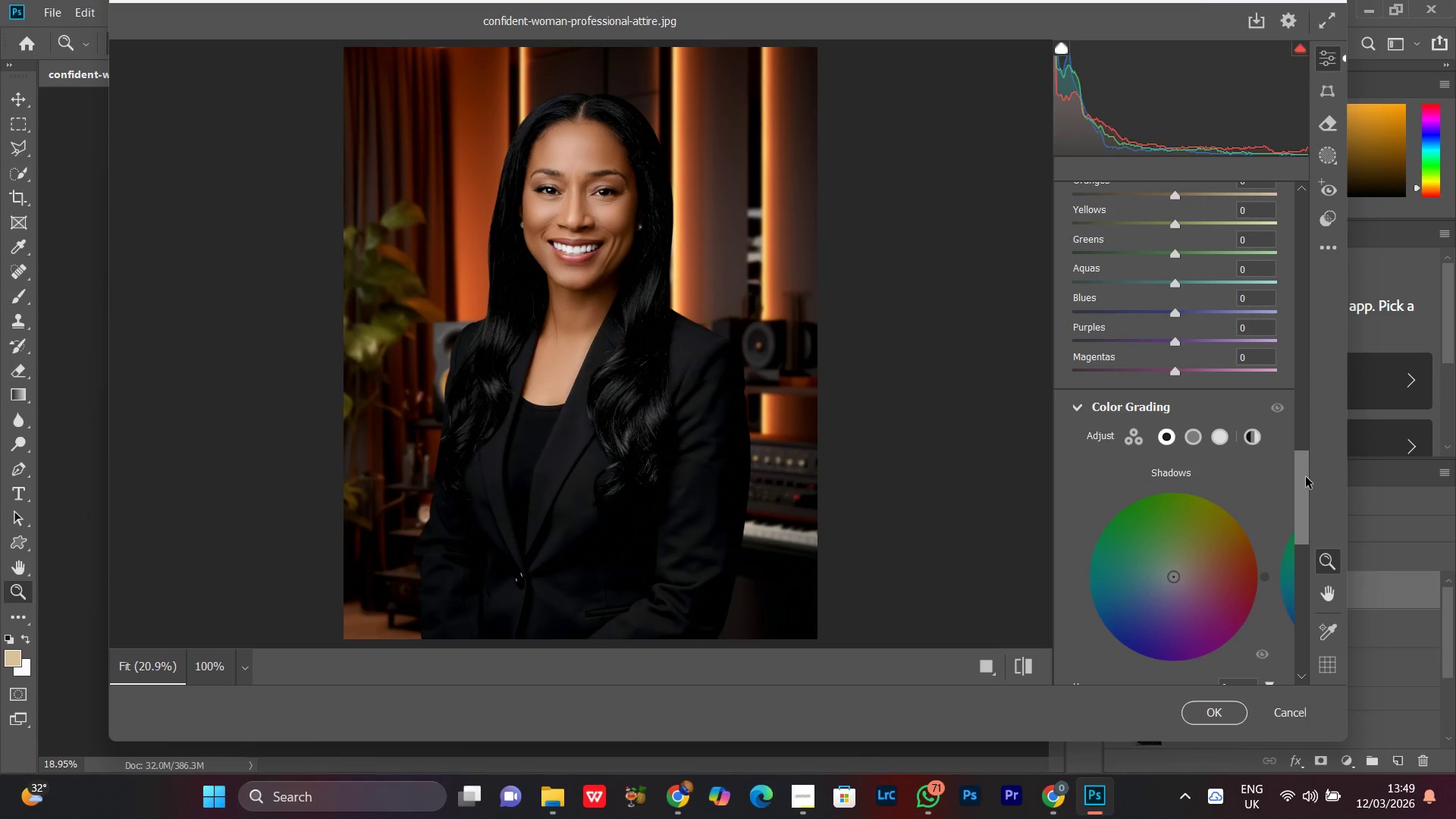 
left_click_drag(start_coordinate=[1303, 478], to_coordinate=[1301, 513])
 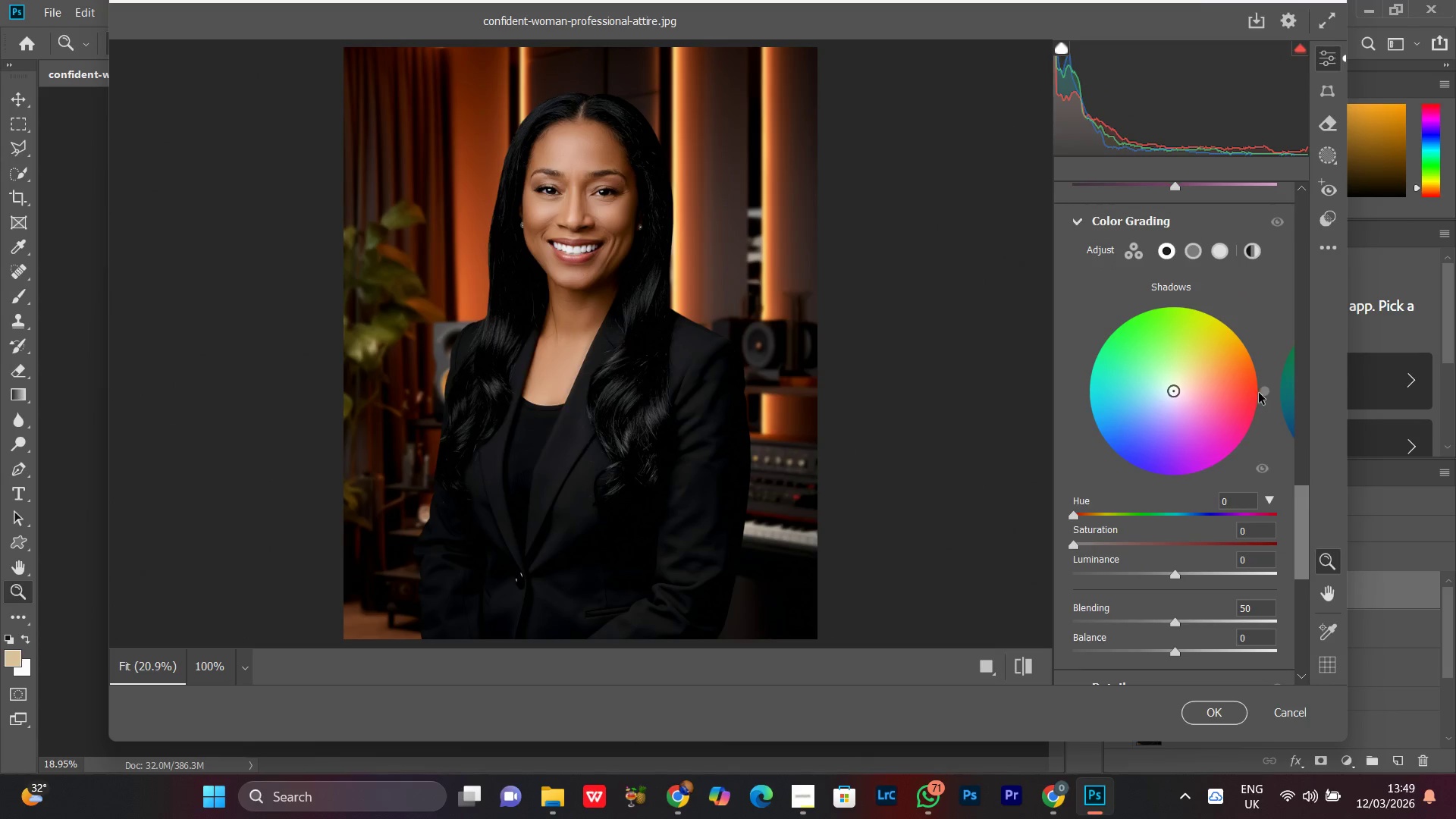 
left_click_drag(start_coordinate=[1259, 393], to_coordinate=[1119, 394])
 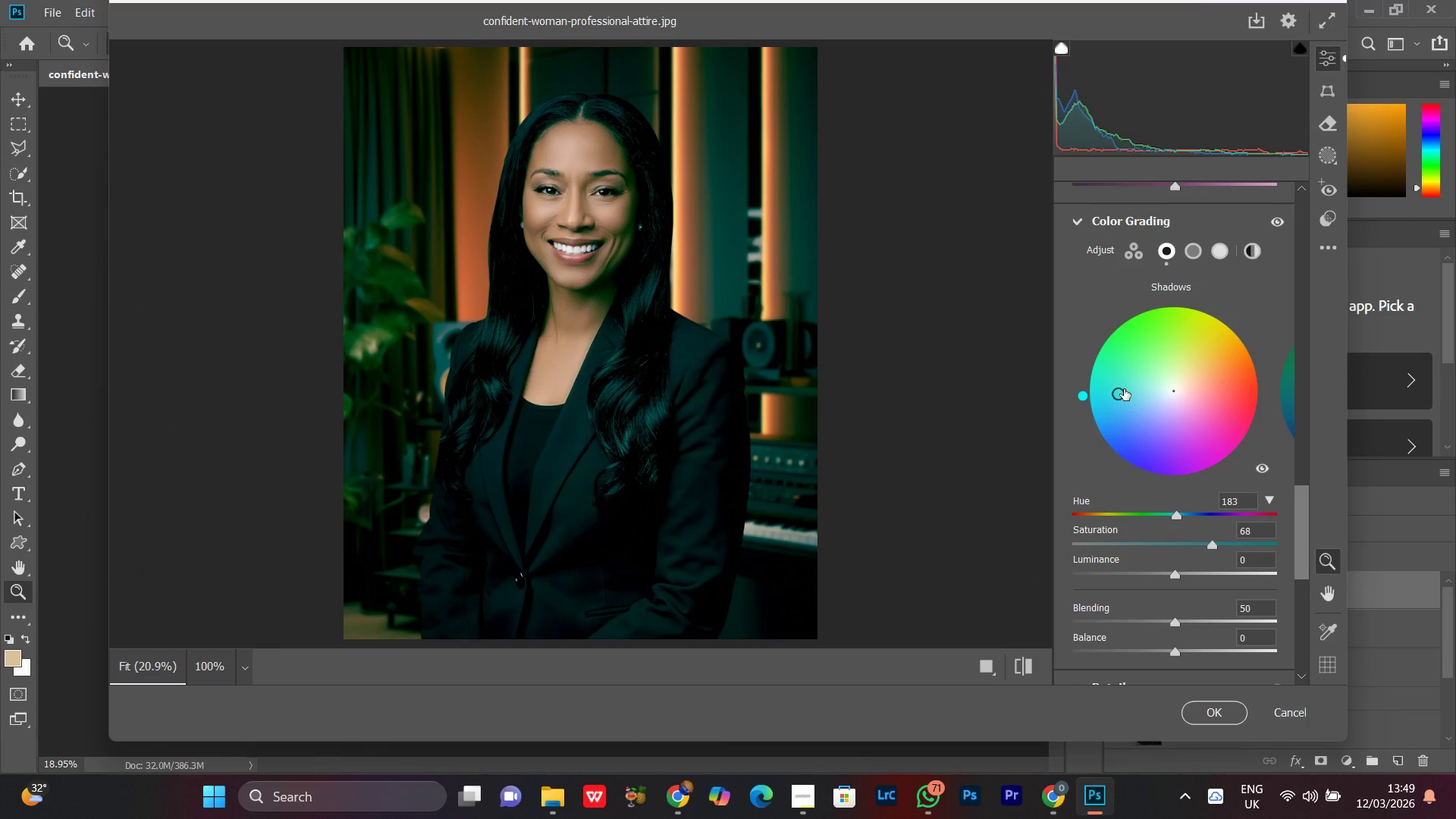 
left_click_drag(start_coordinate=[1124, 389], to_coordinate=[1167, 395])
 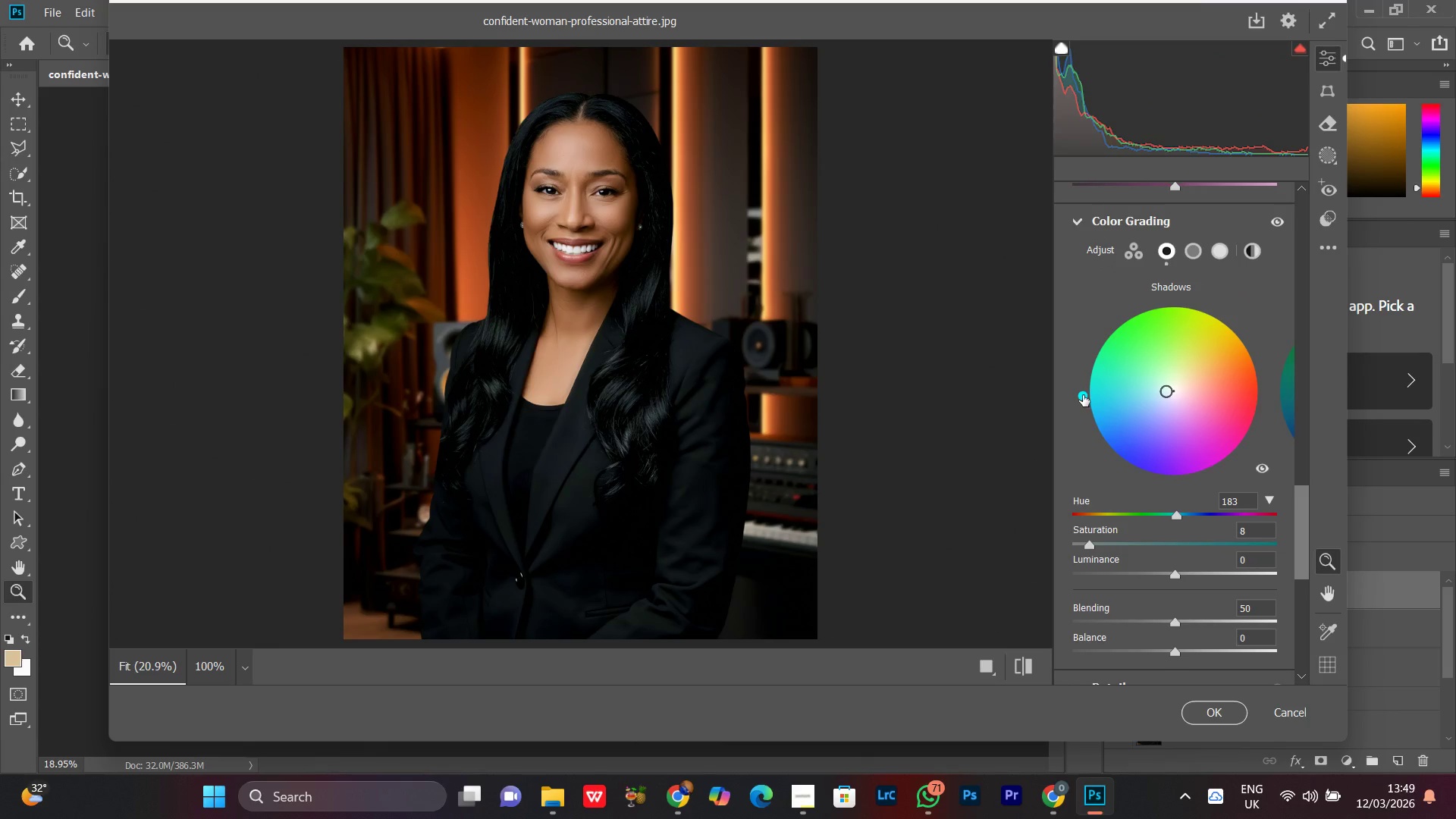 
left_click_drag(start_coordinate=[1080, 394], to_coordinate=[1096, 455])
 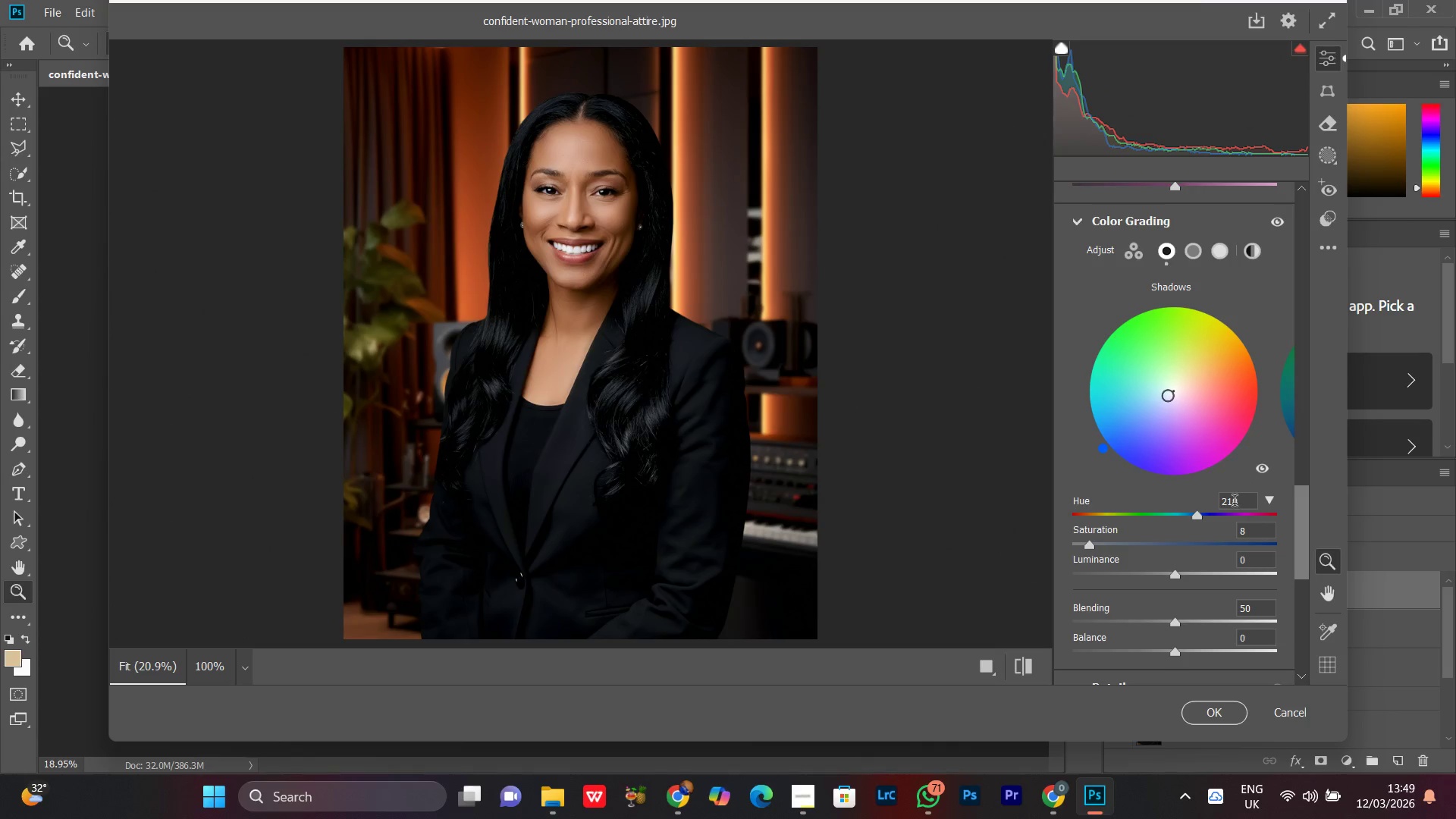 
wait(7.16)
 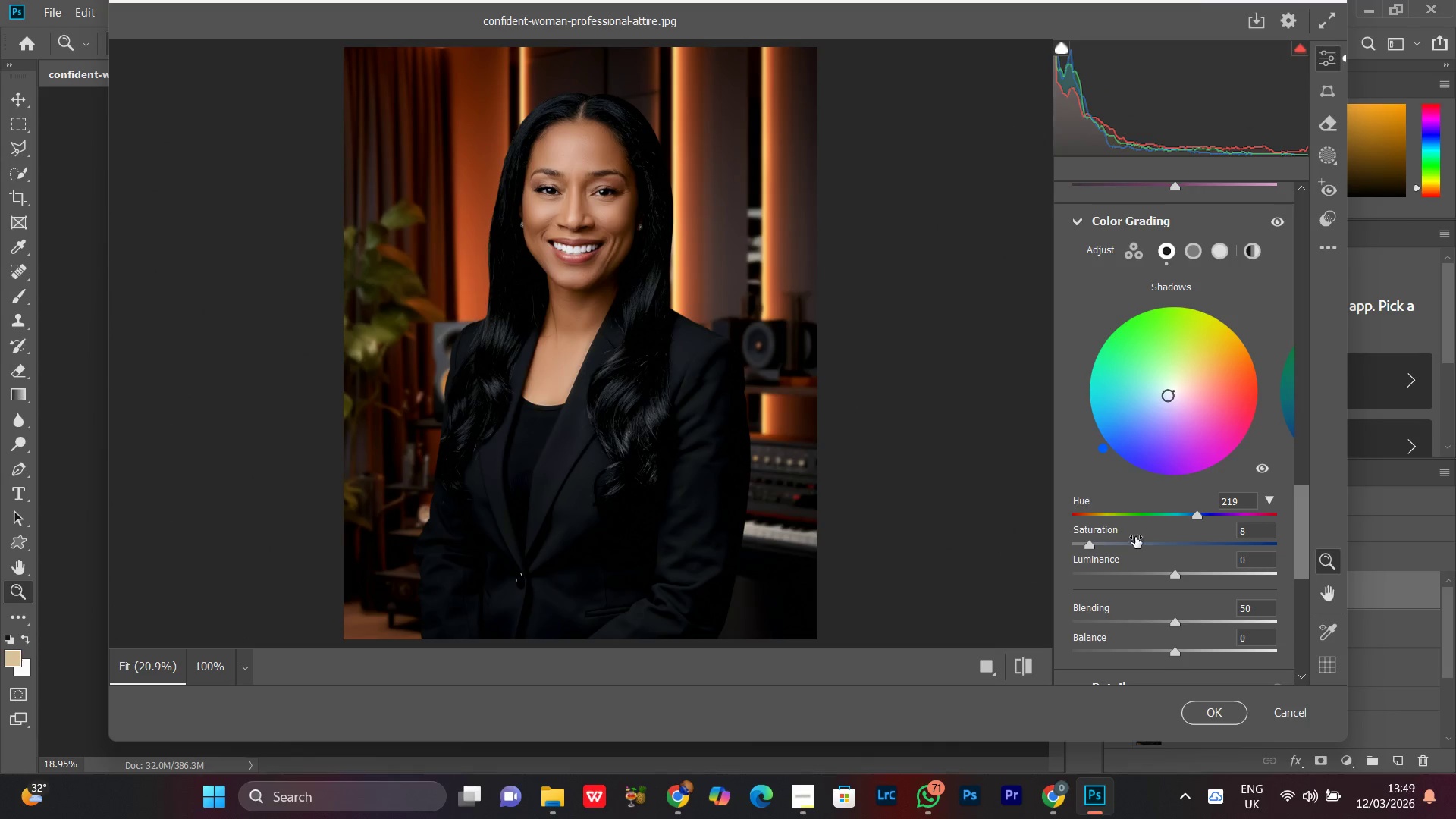 
left_click_drag(start_coordinate=[1197, 516], to_coordinate=[1201, 518])
 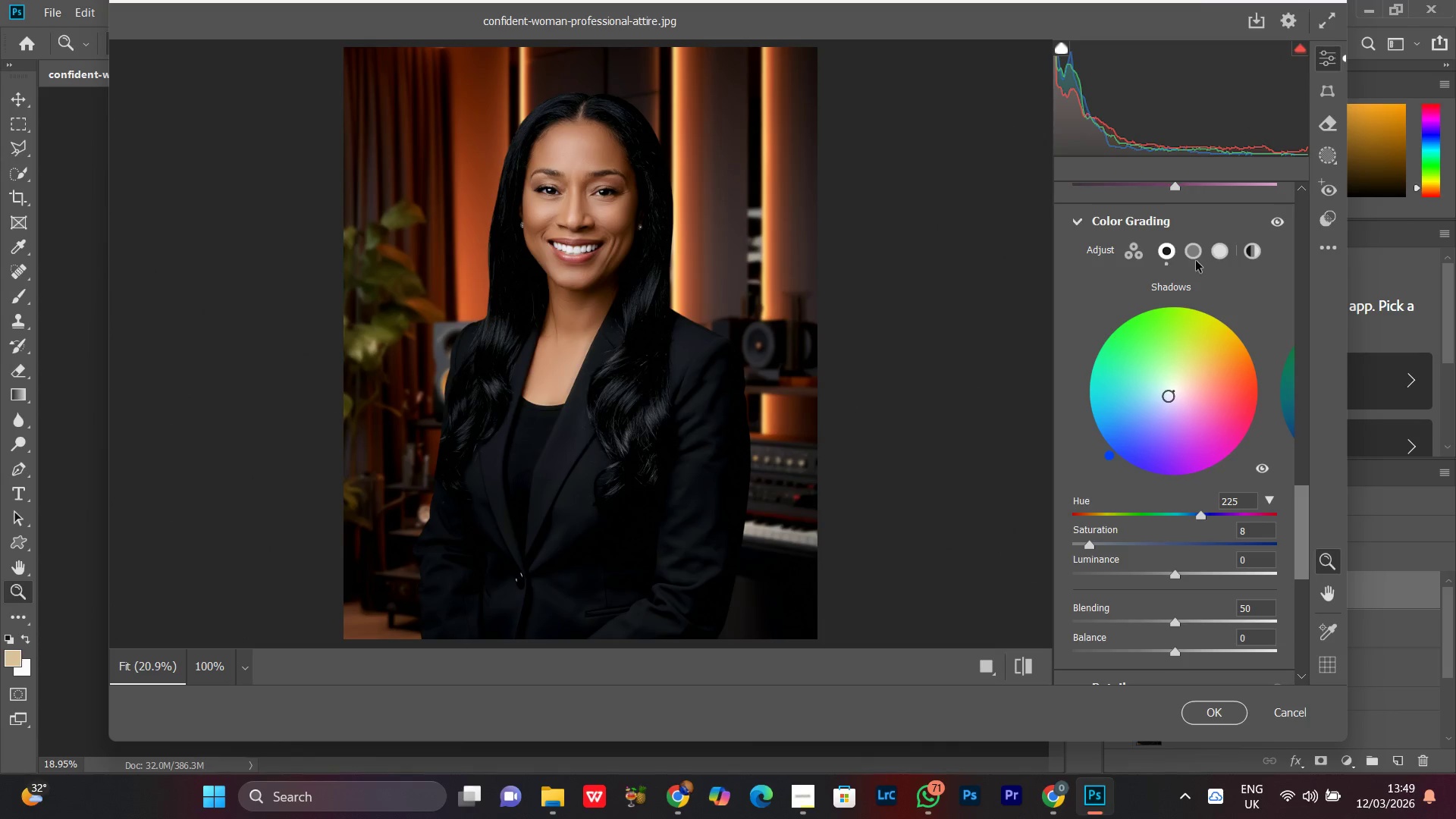 
left_click([1194, 255])
 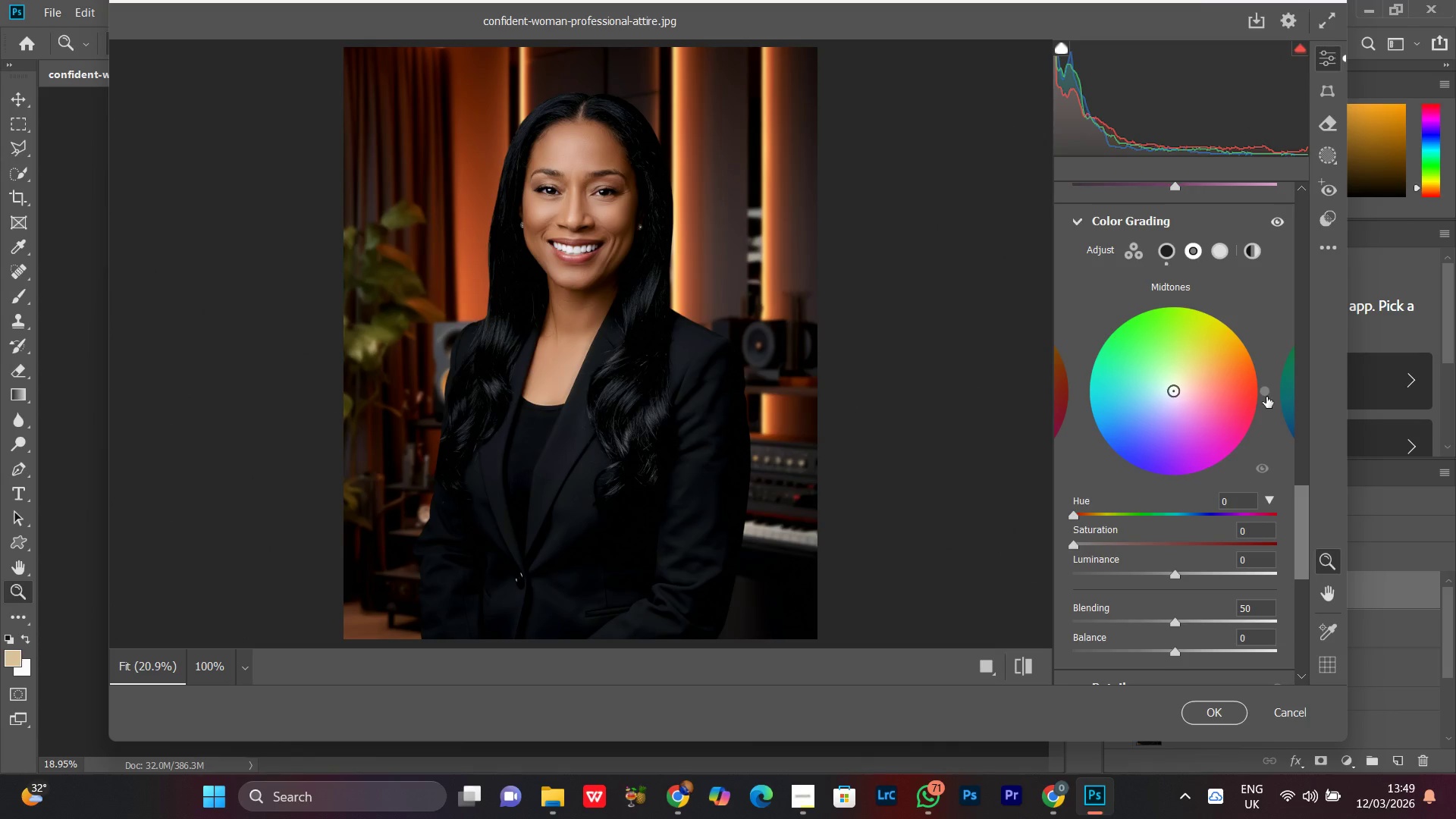 
left_click_drag(start_coordinate=[1266, 388], to_coordinate=[1264, 328])
 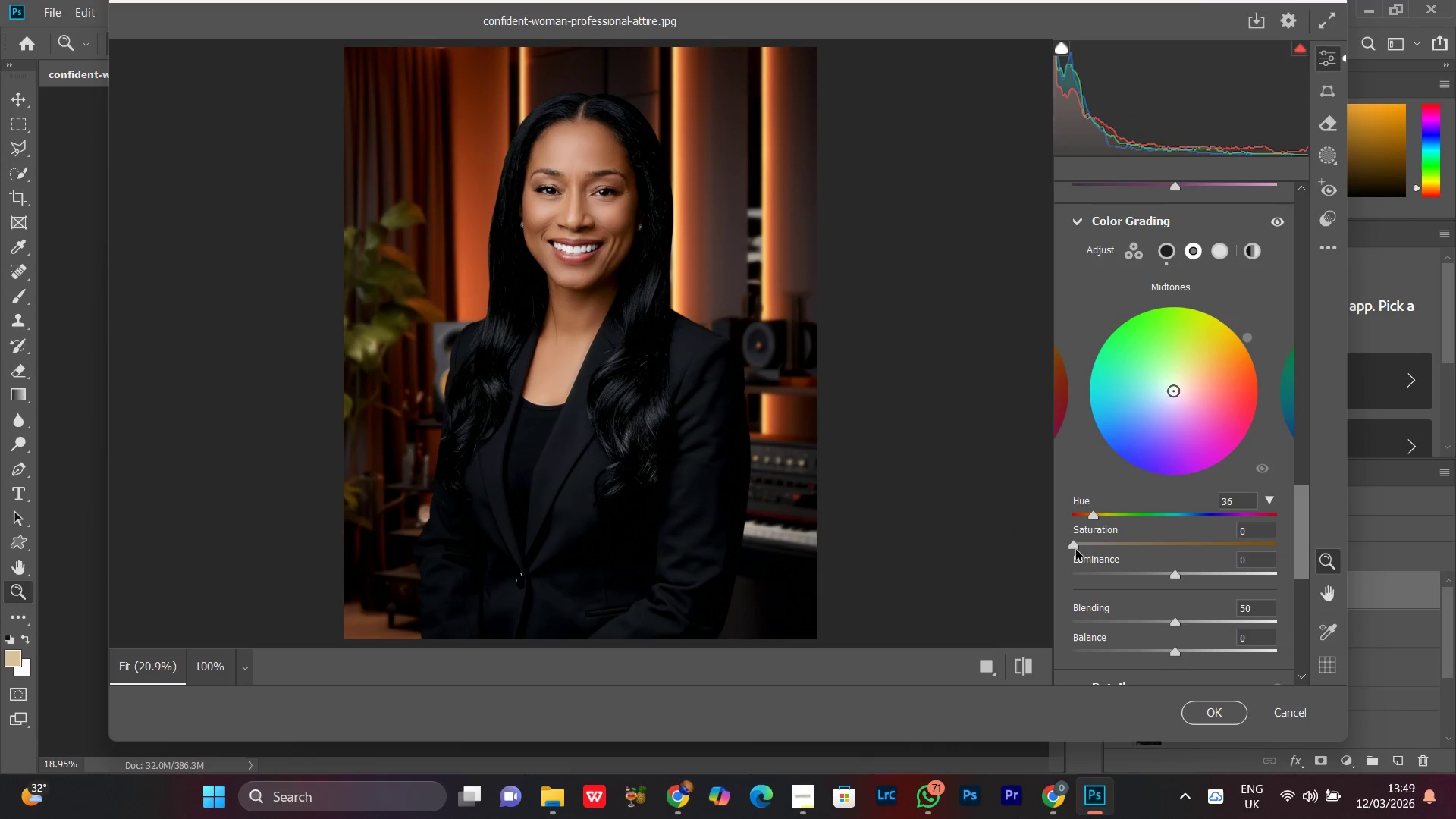 
left_click_drag(start_coordinate=[1073, 545], to_coordinate=[1097, 548])
 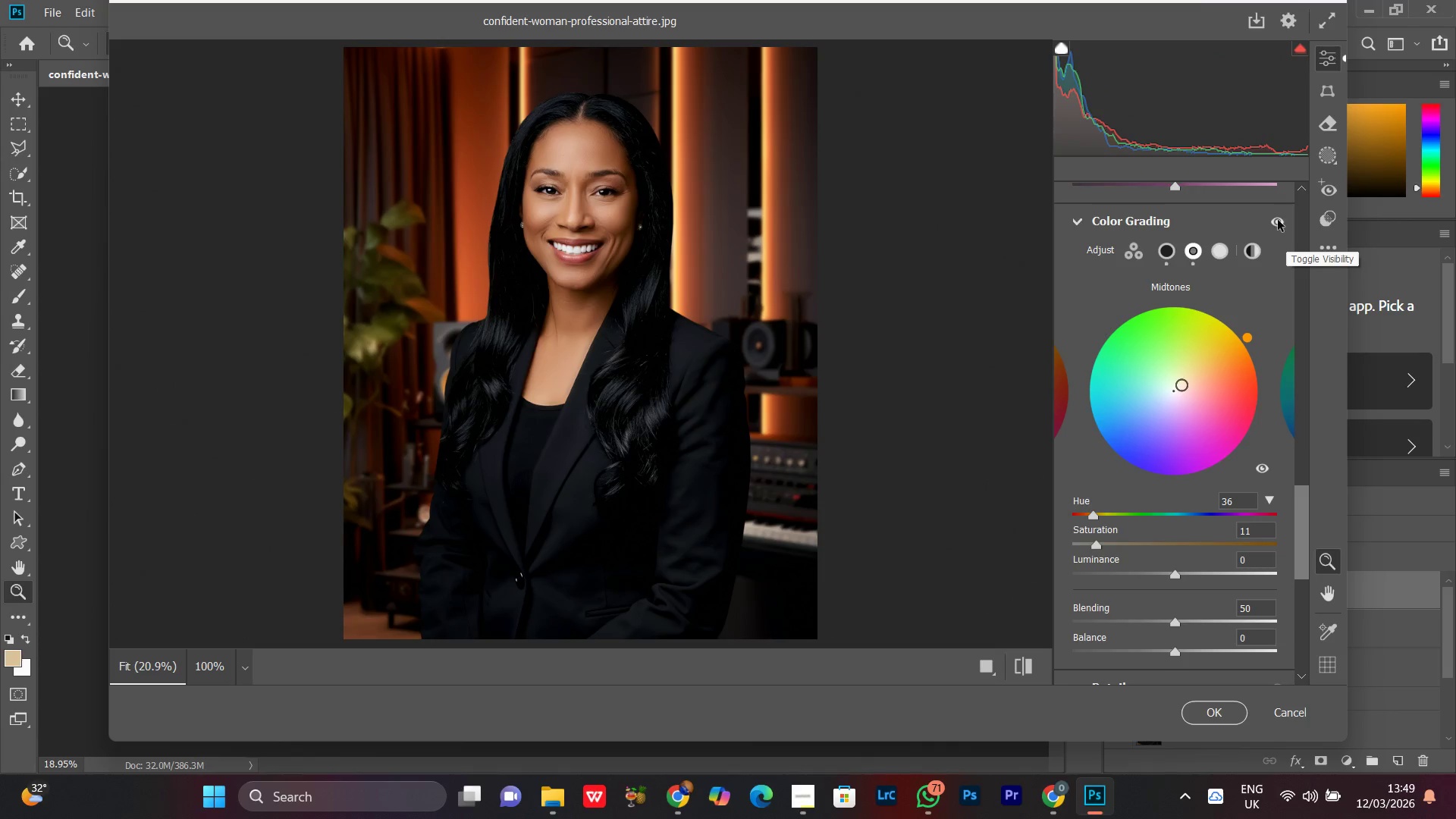 
left_click([1278, 220])
 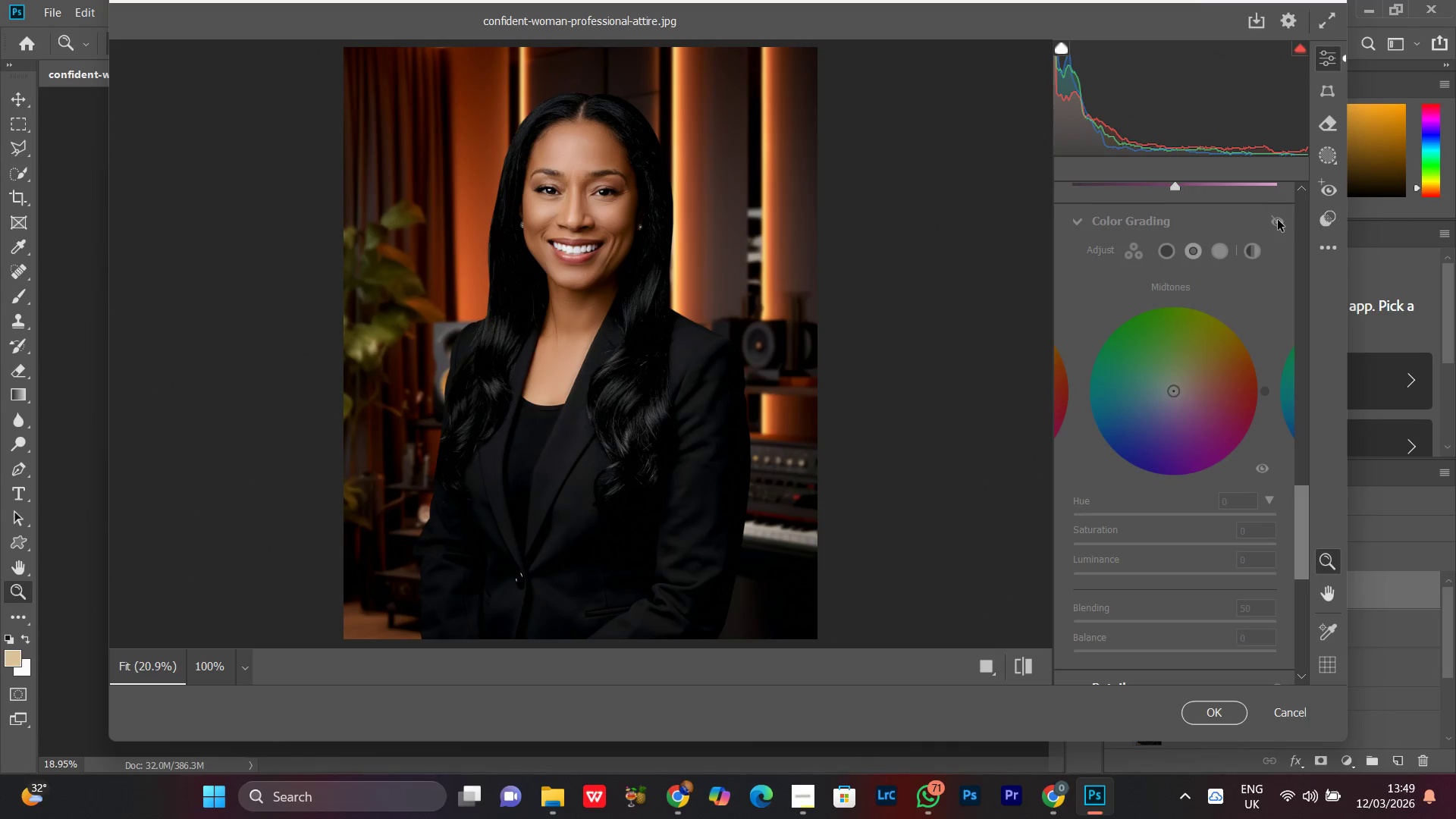 
left_click([1278, 220])
 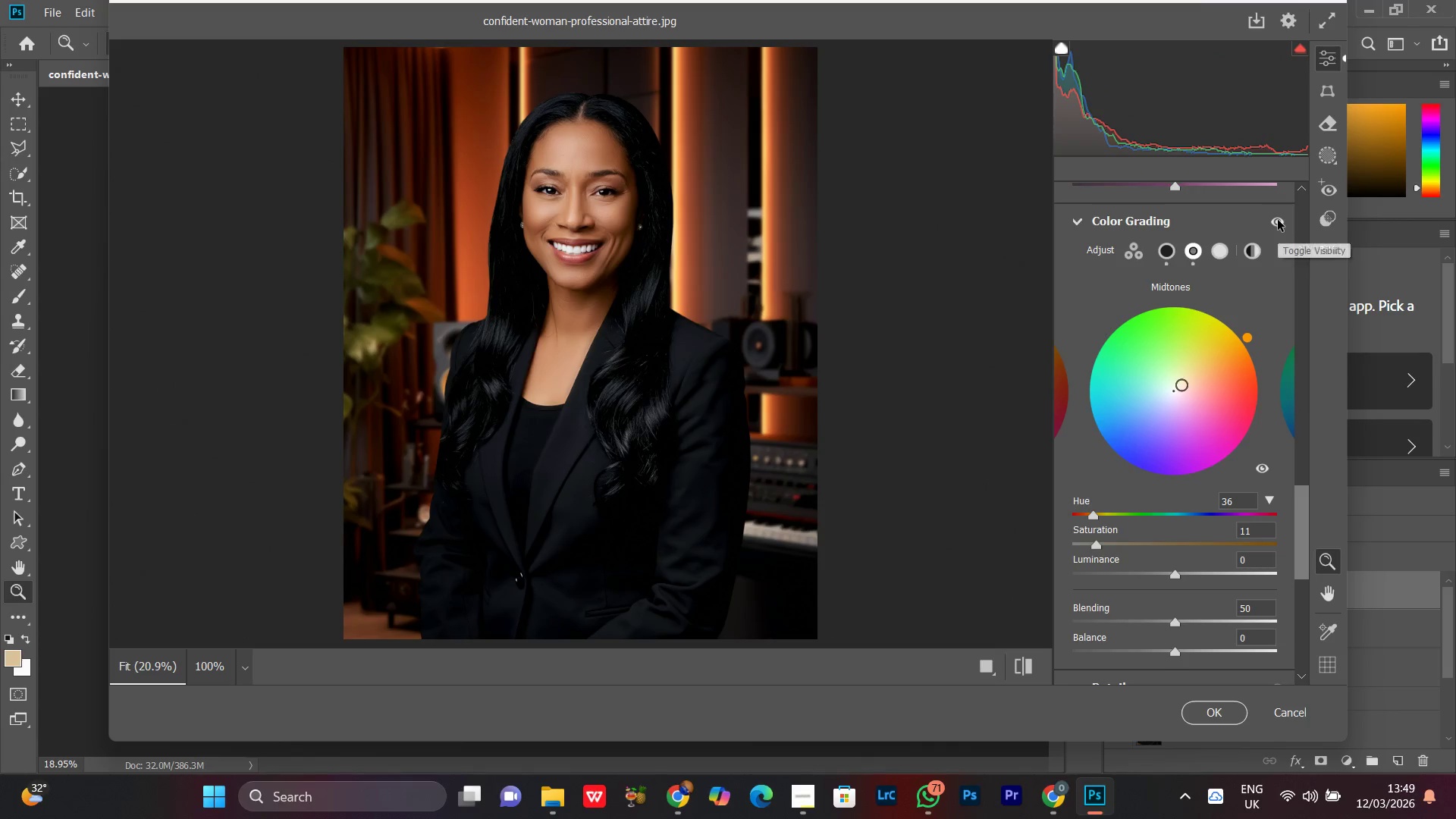 
left_click([1278, 220])
 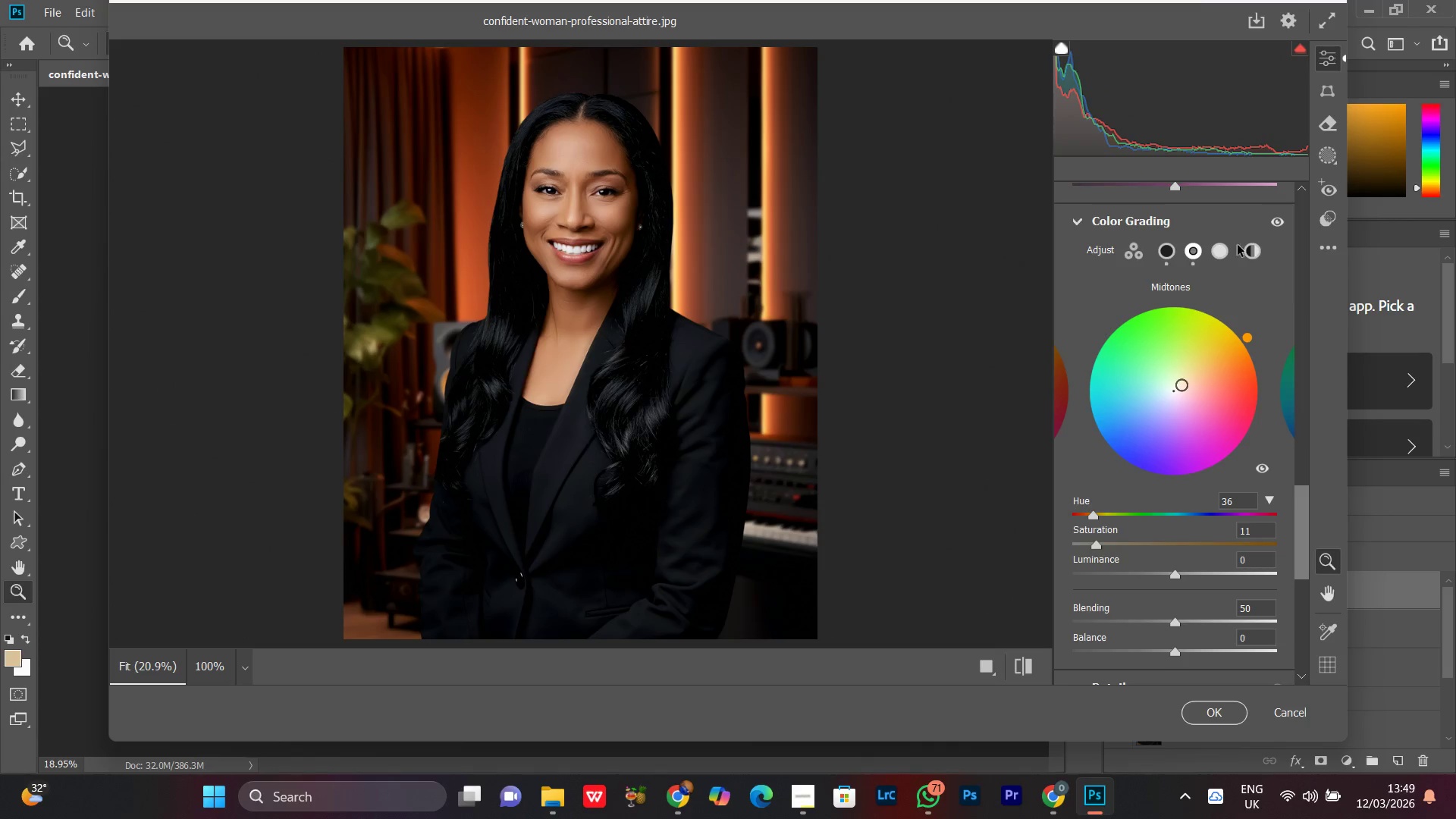 
left_click([1227, 247])
 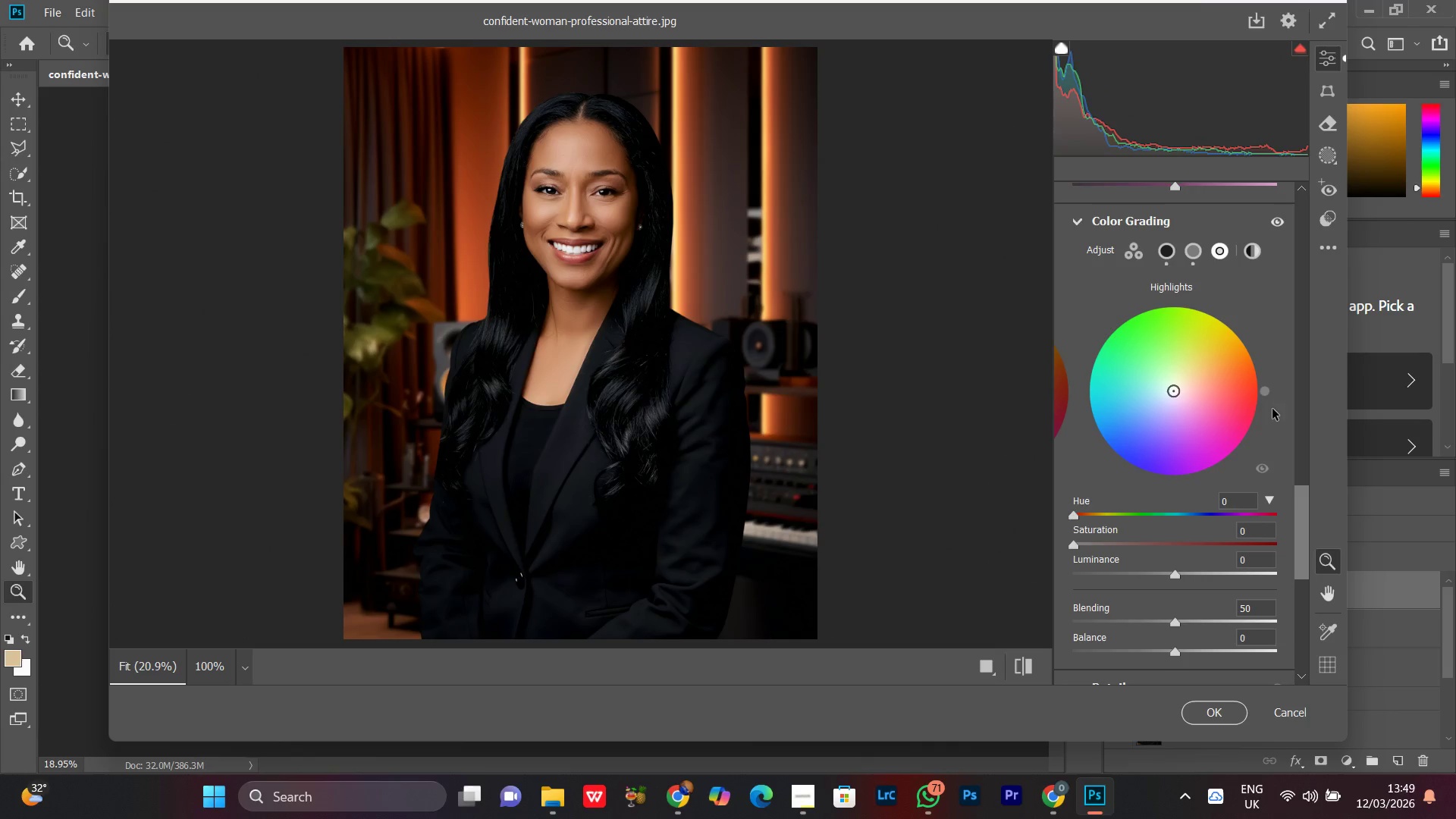 
left_click_drag(start_coordinate=[1261, 389], to_coordinate=[1248, 337])
 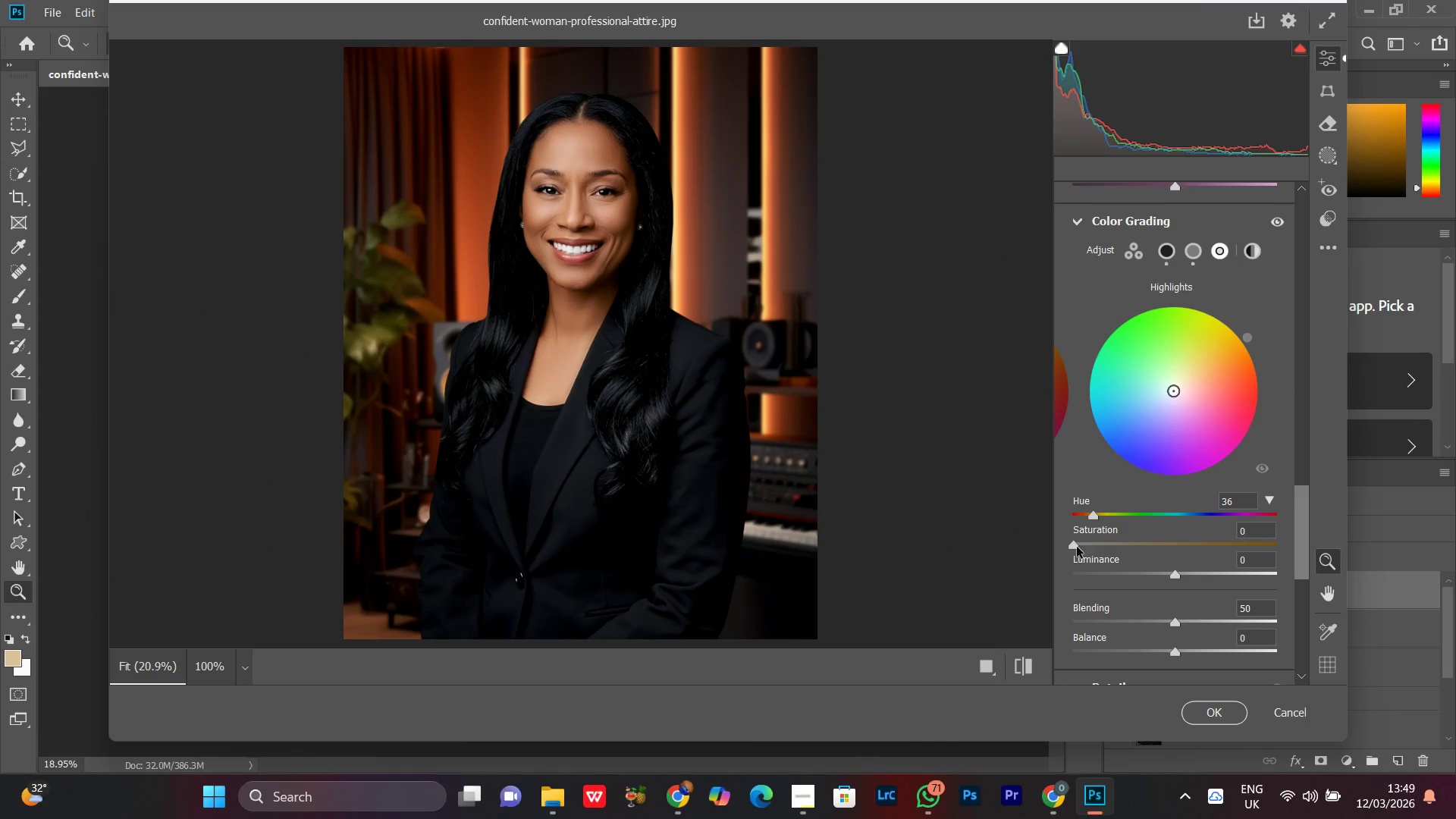 
left_click_drag(start_coordinate=[1074, 548], to_coordinate=[1084, 548])
 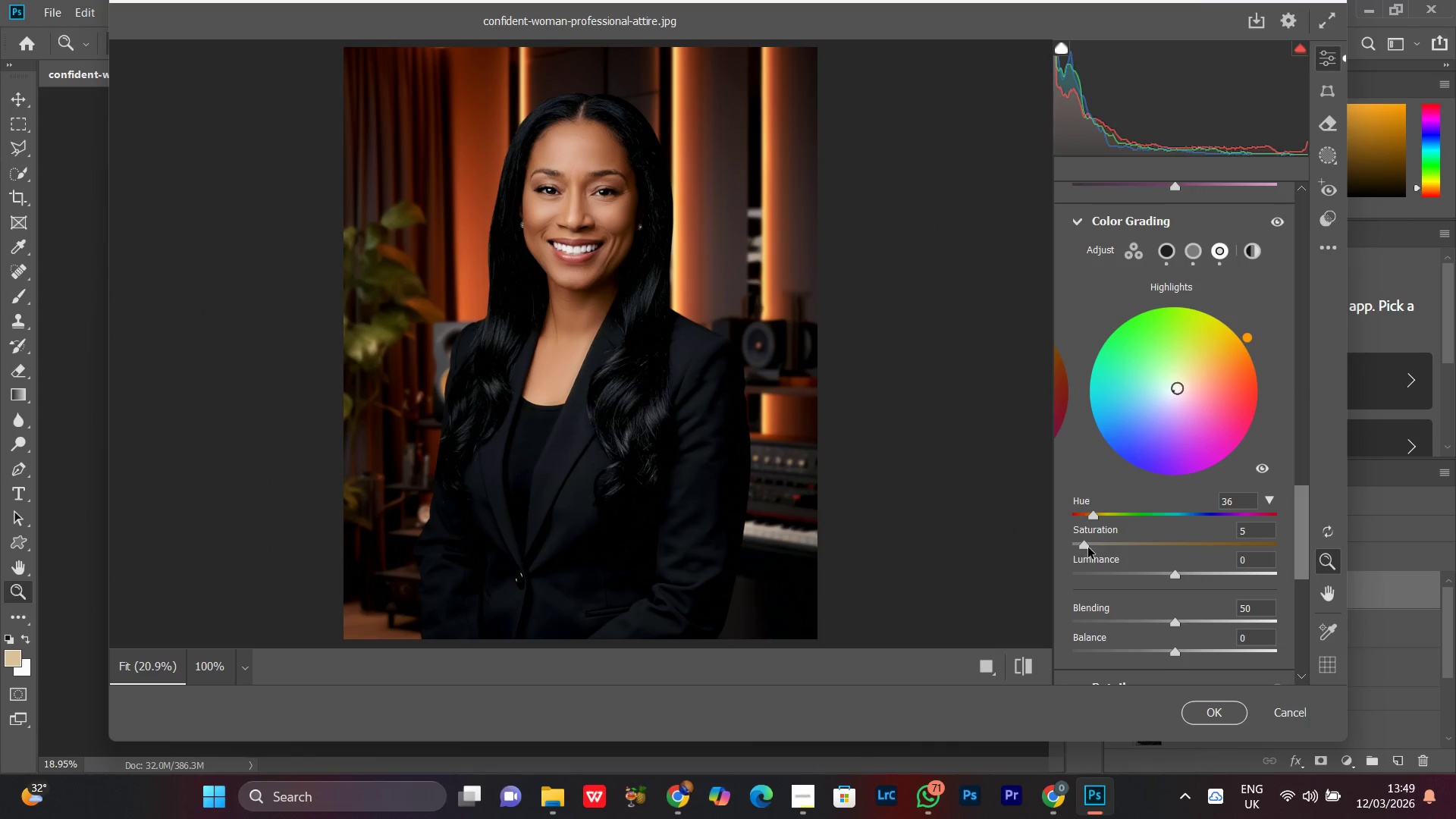 
double_click([1088, 548])
 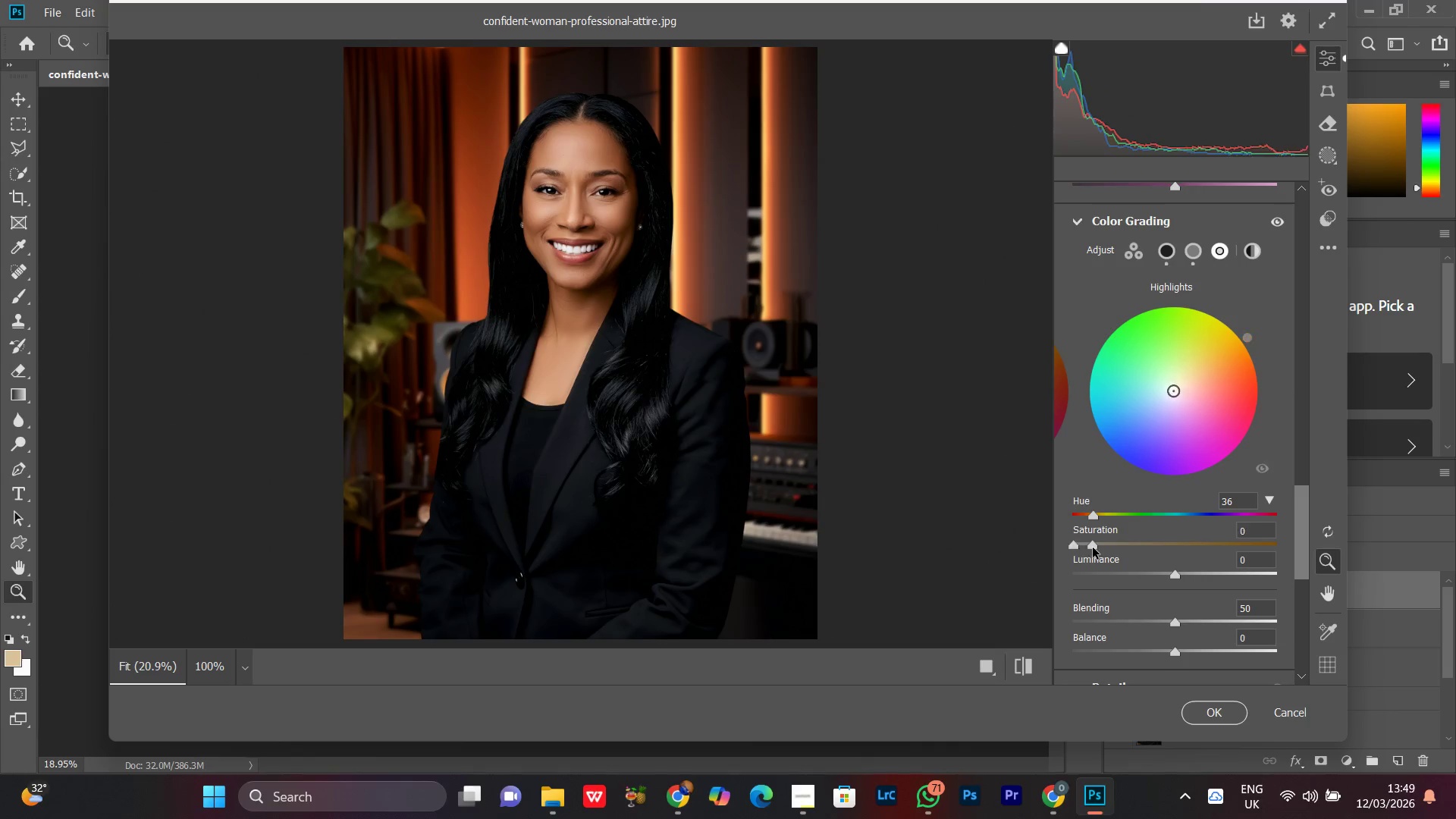 
triple_click([1093, 548])
 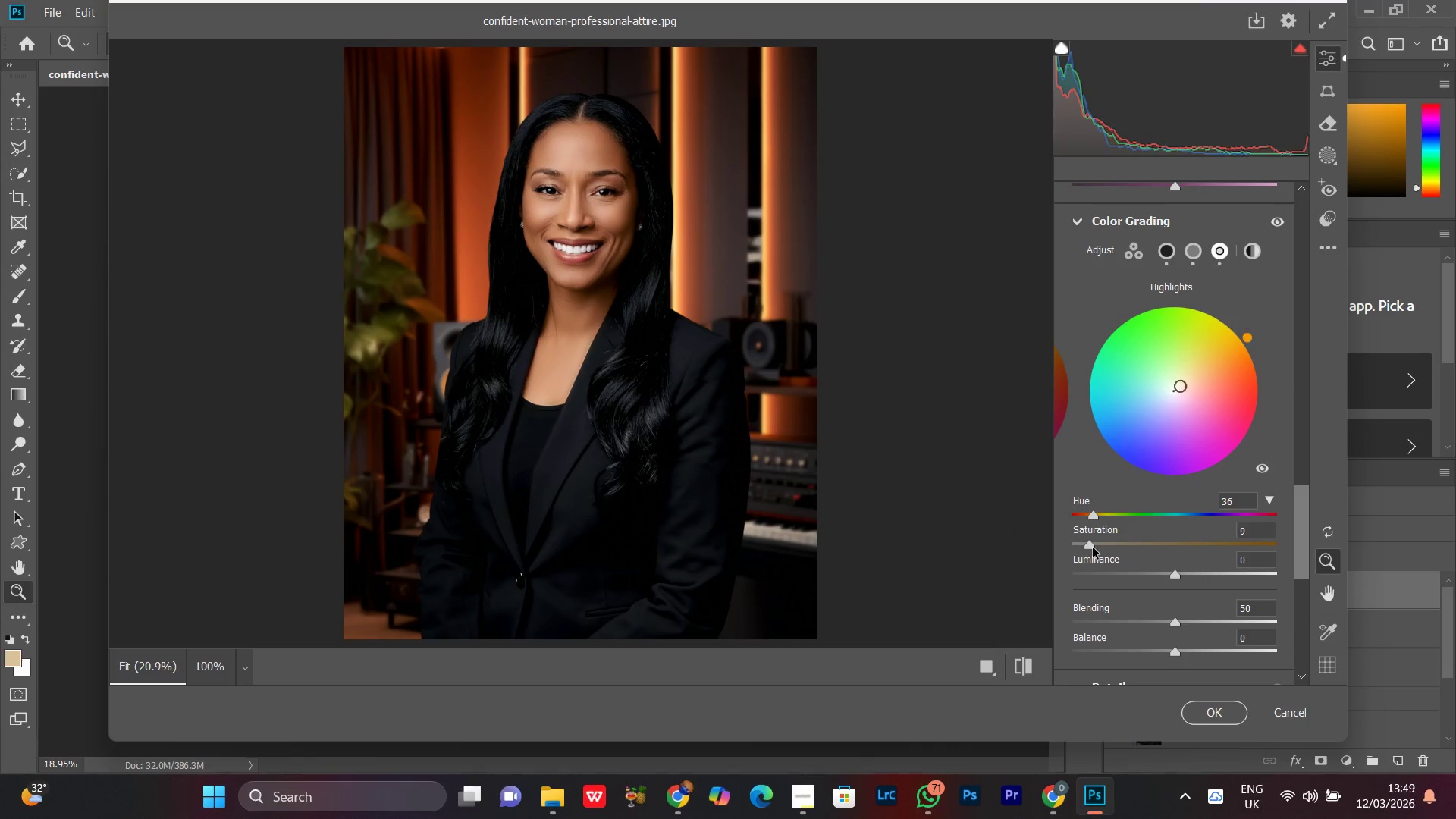 
triple_click([1093, 548])
 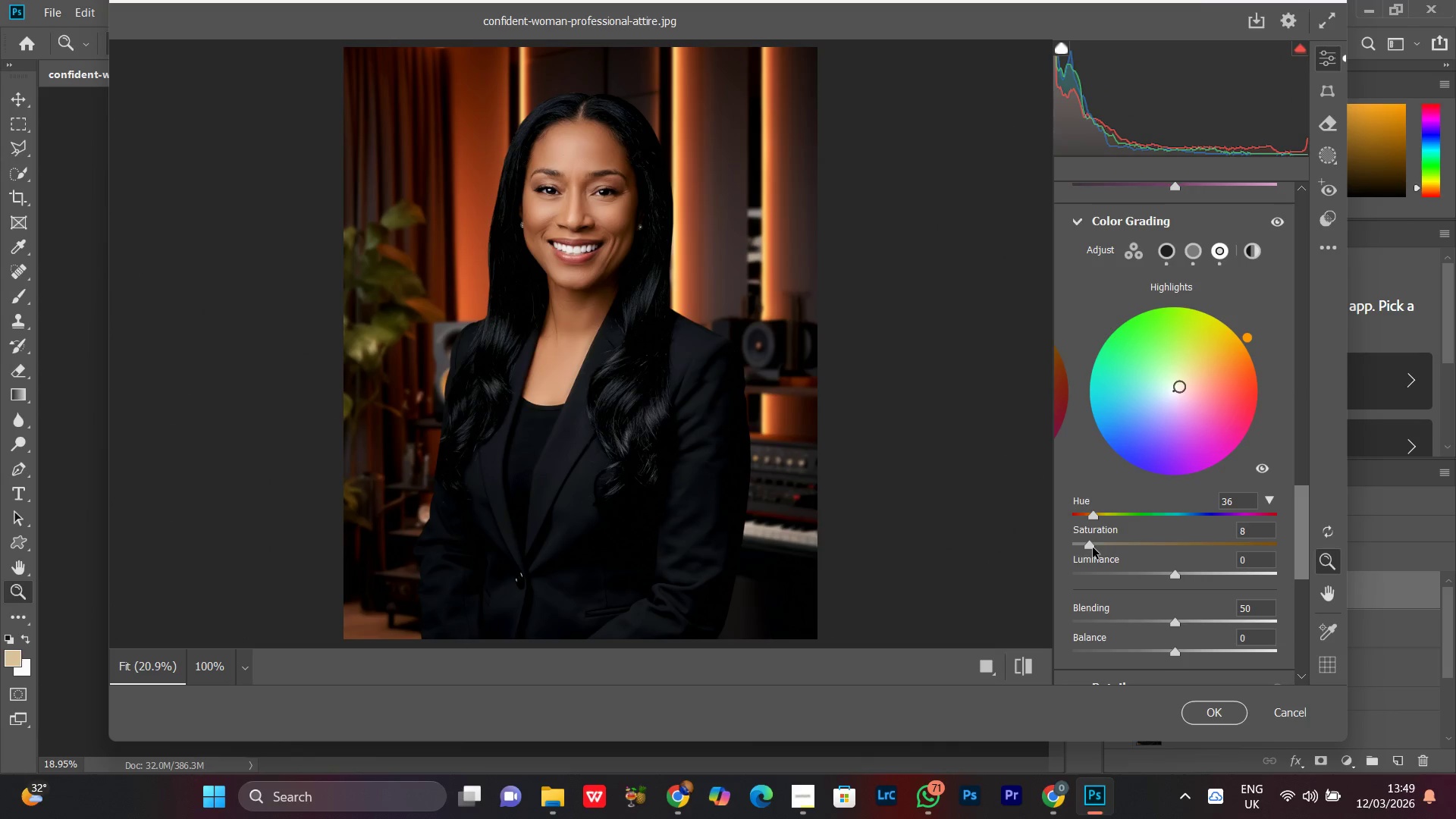 
triple_click([1093, 548])
 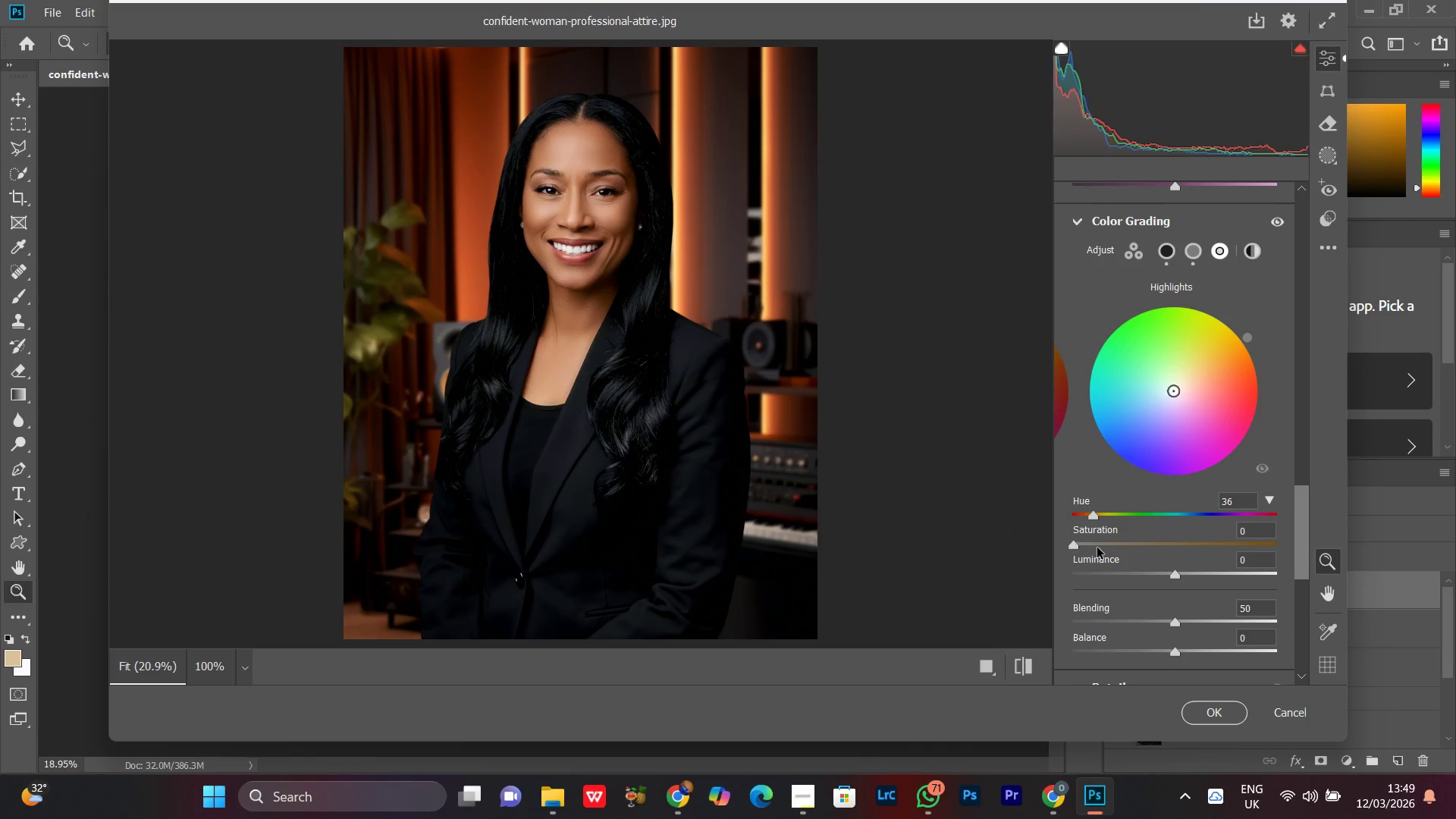 
left_click_drag(start_coordinate=[1097, 548], to_coordinate=[1093, 548])
 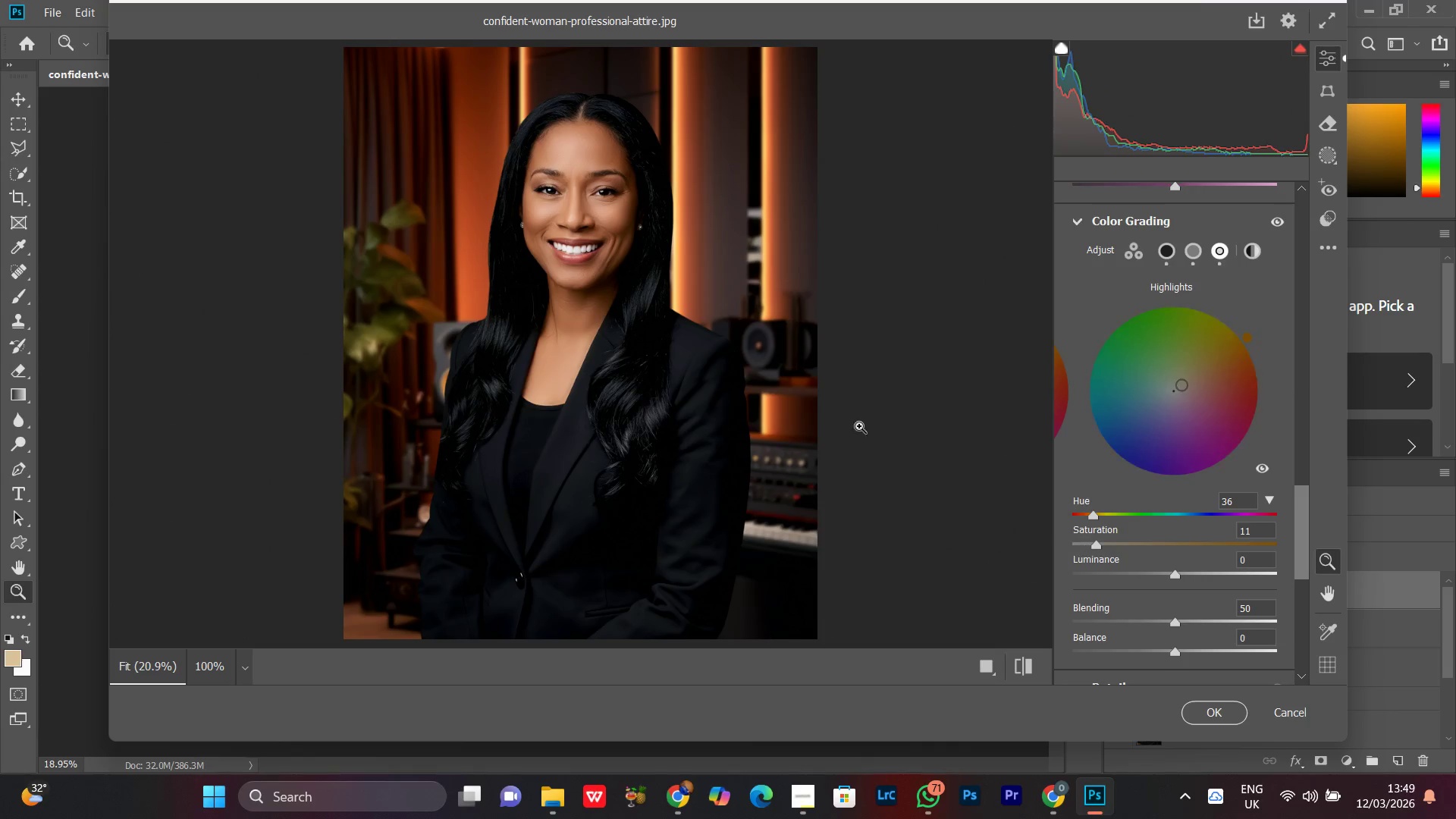 
left_click_drag(start_coordinate=[719, 228], to_coordinate=[755, 235])
 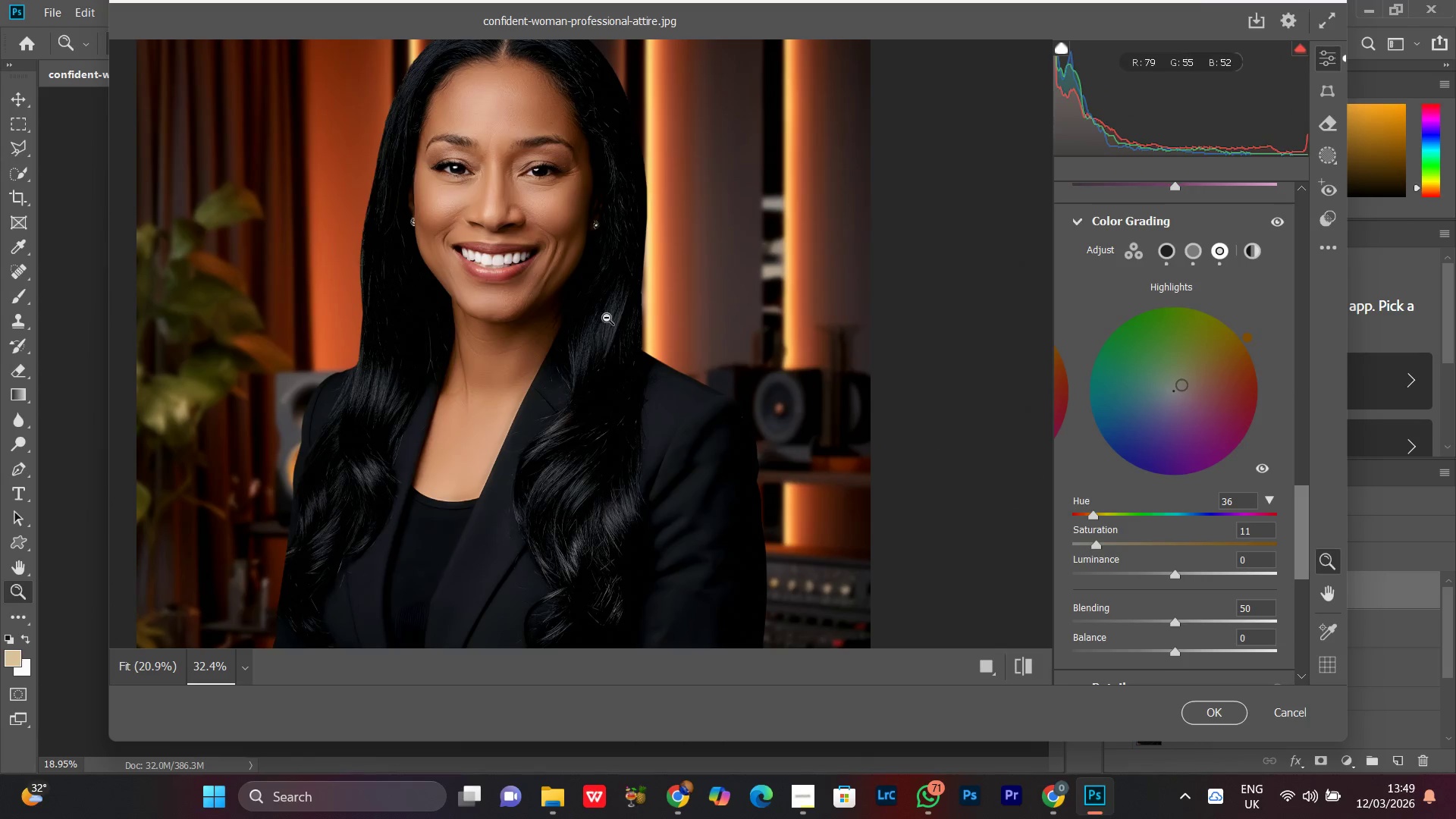 
hold_key(key=Space, duration=0.5)
 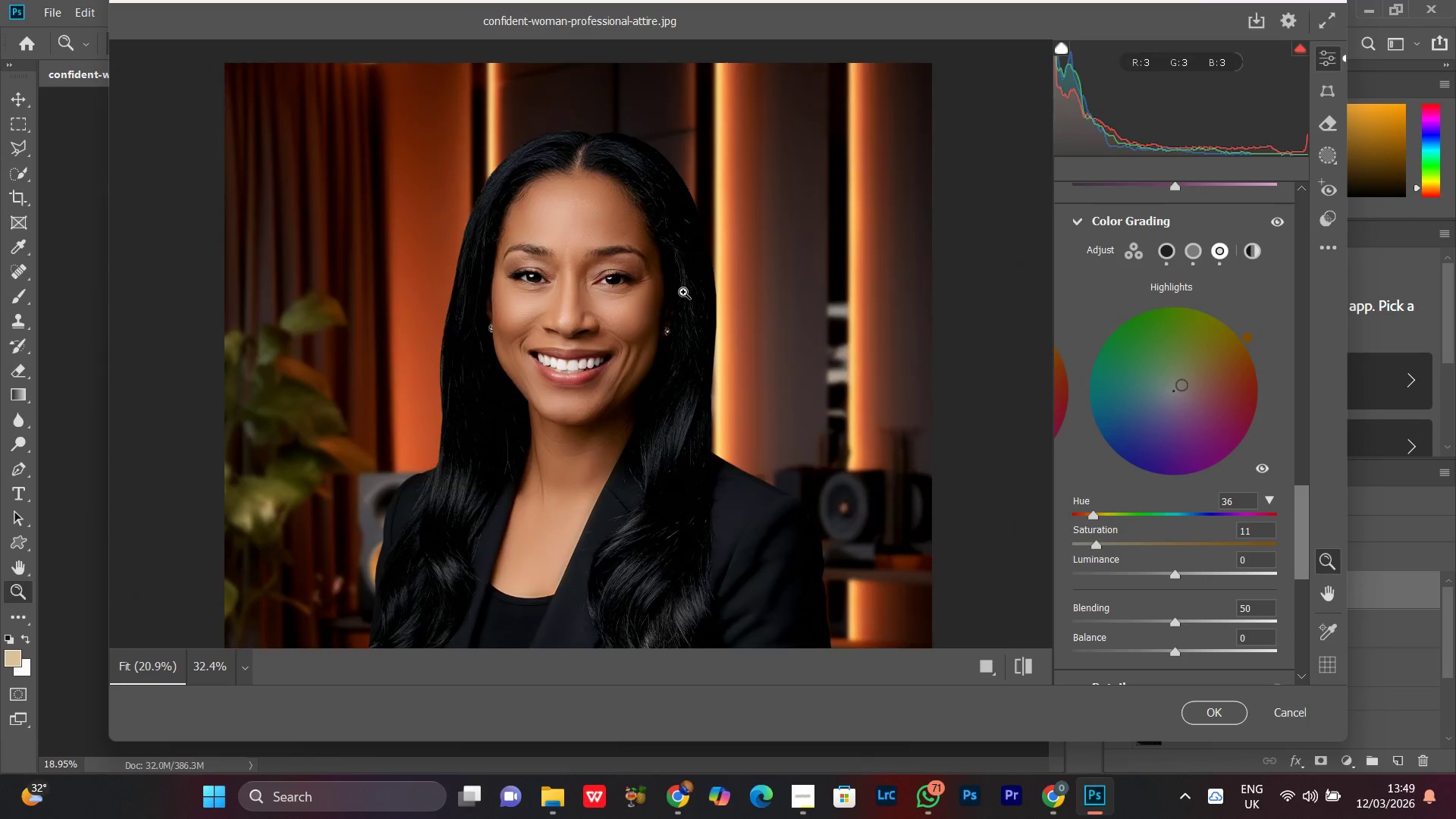 
left_click_drag(start_coordinate=[585, 254], to_coordinate=[658, 371])
 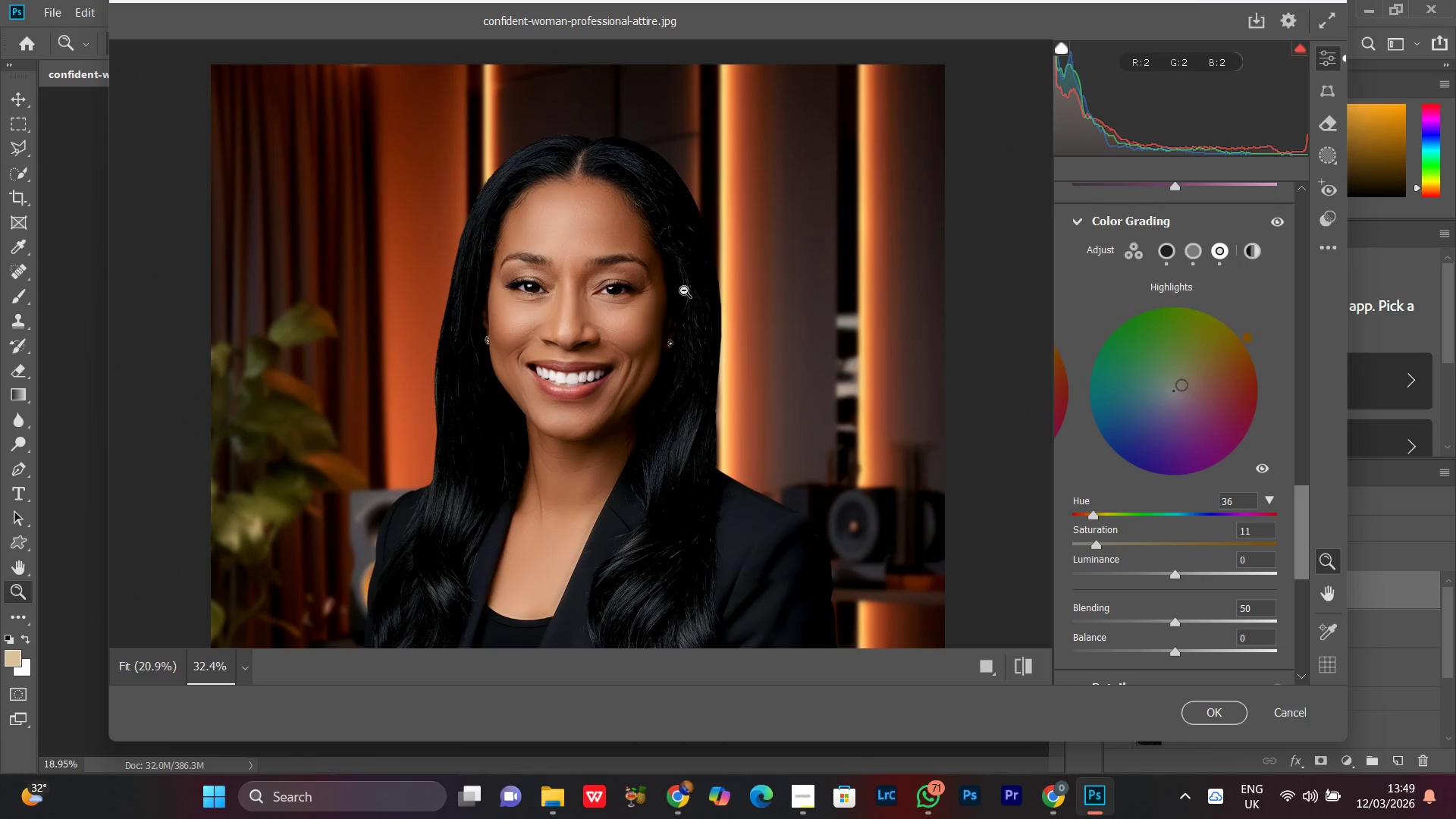 
left_click([683, 292])
 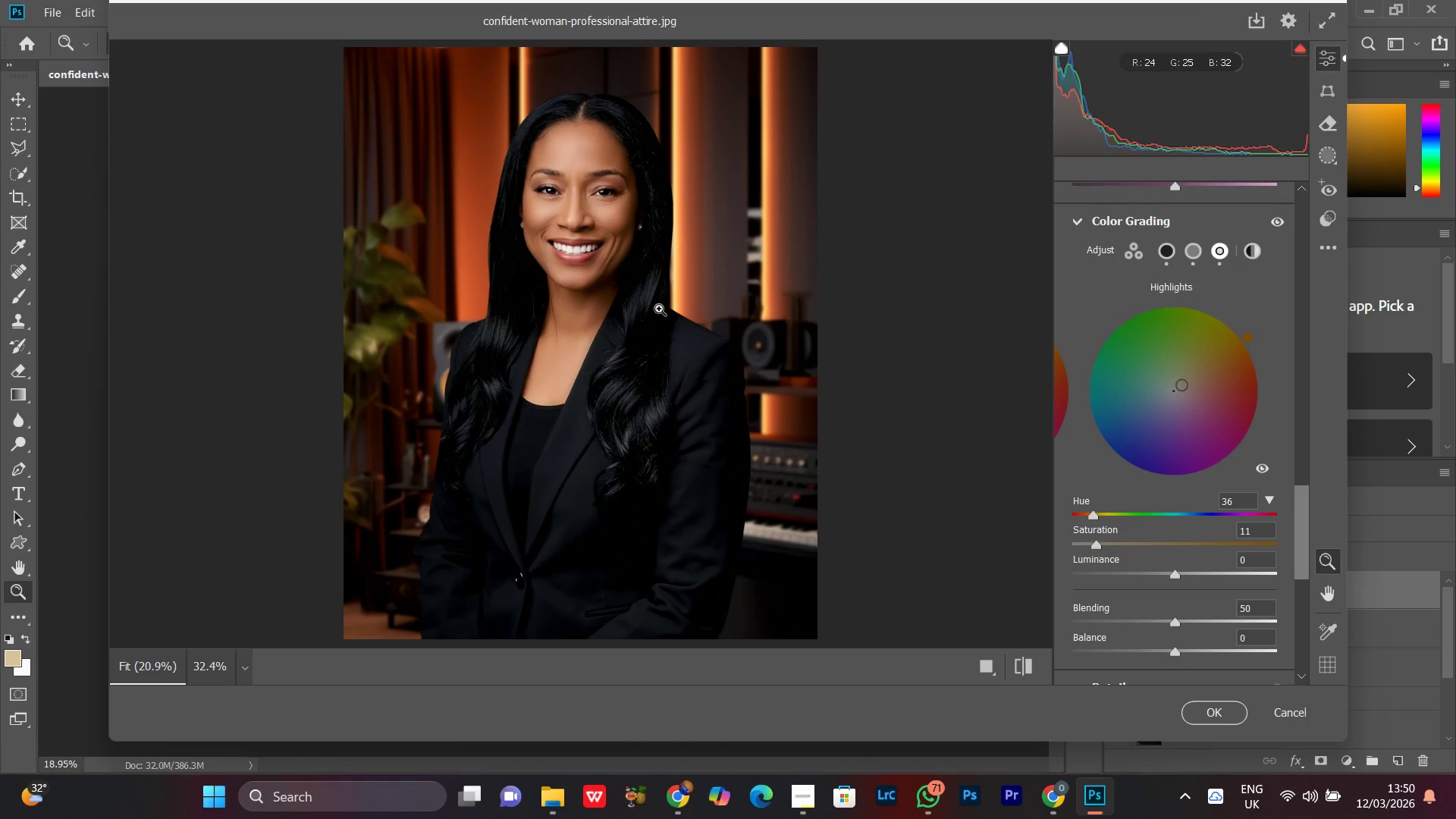 
left_click_drag(start_coordinate=[623, 196], to_coordinate=[584, 360])
 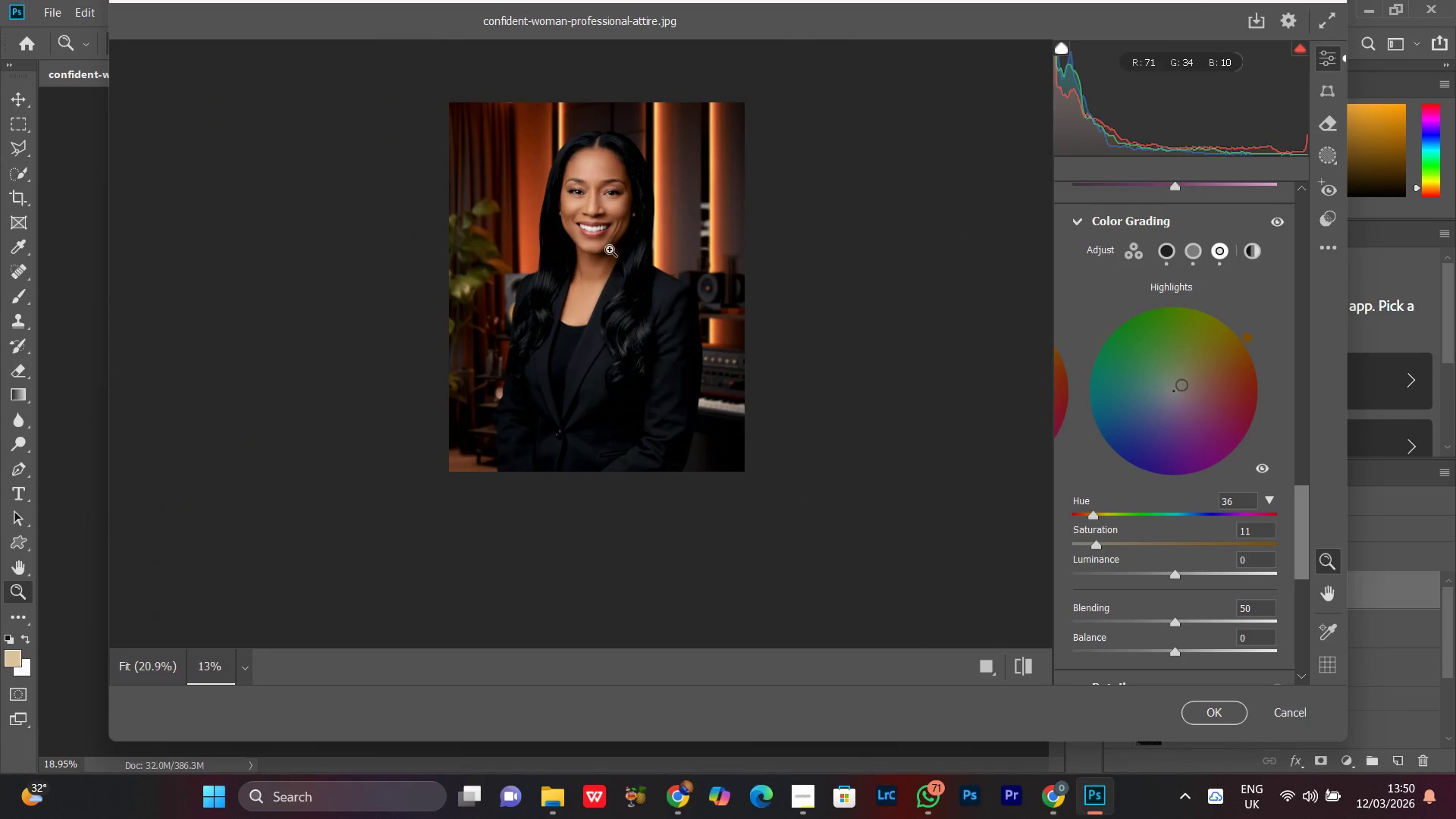 
left_click([610, 249])
 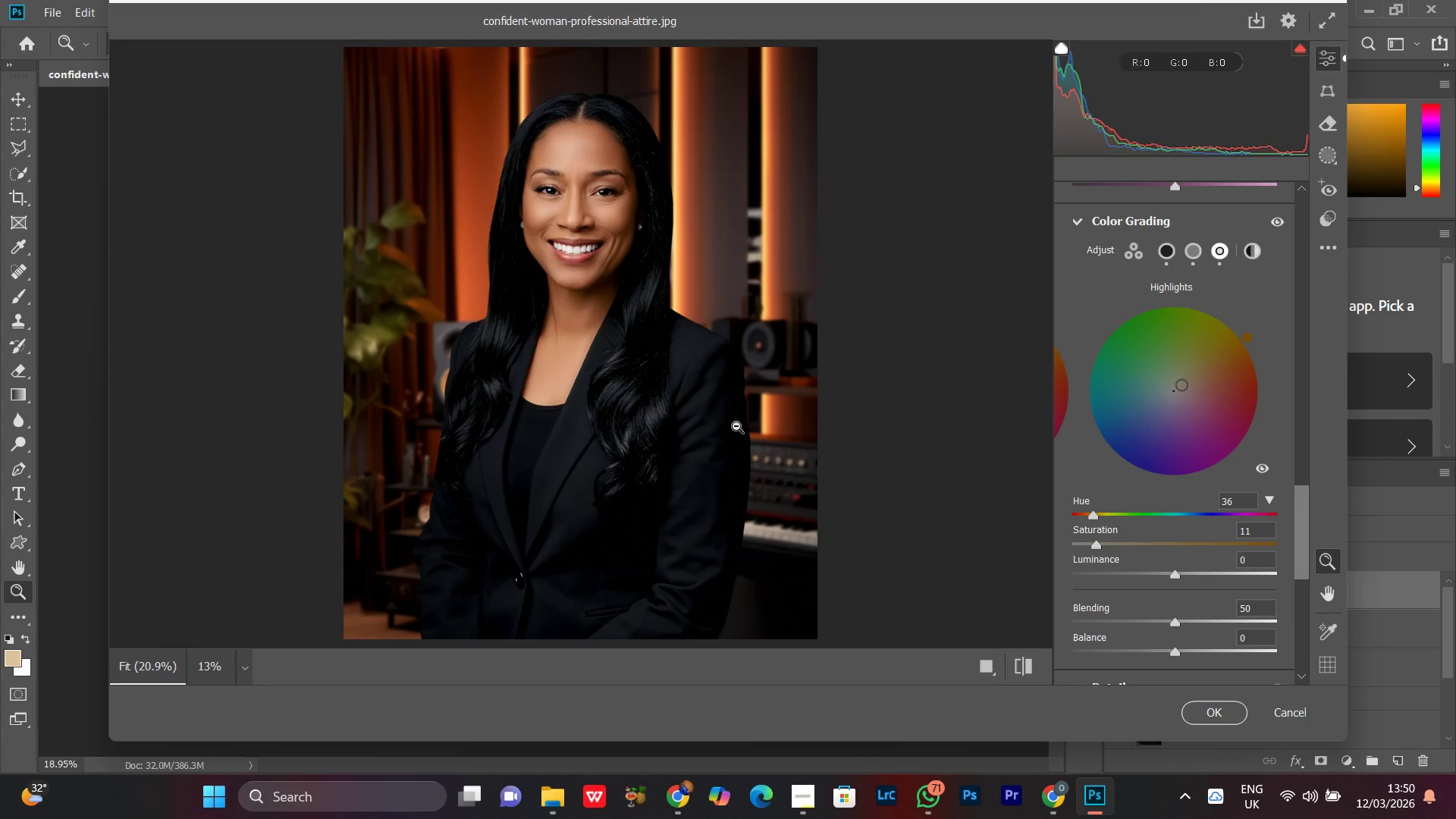 
left_click_drag(start_coordinate=[694, 256], to_coordinate=[796, 199])
 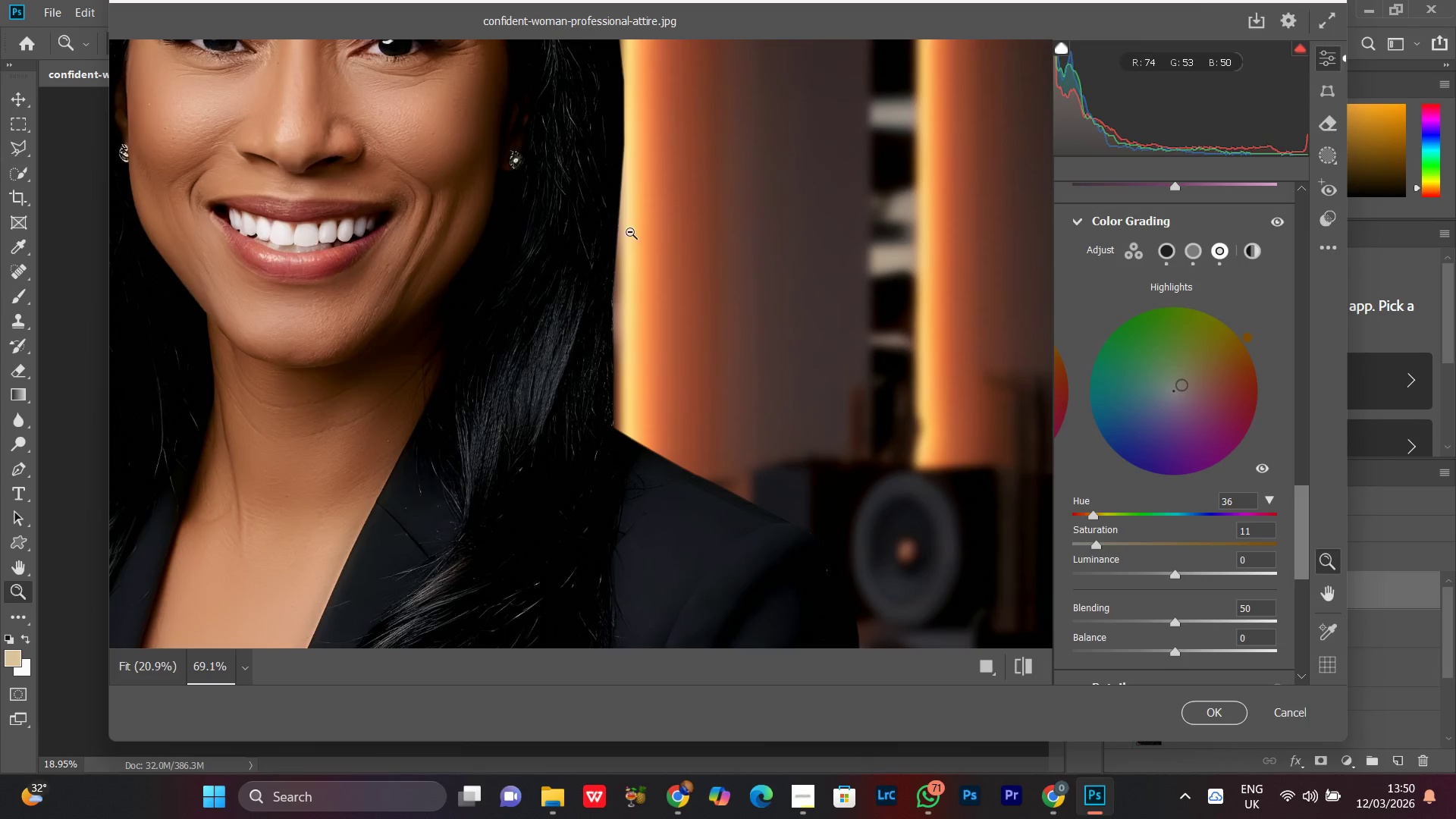 
hold_key(key=Space, duration=0.66)
 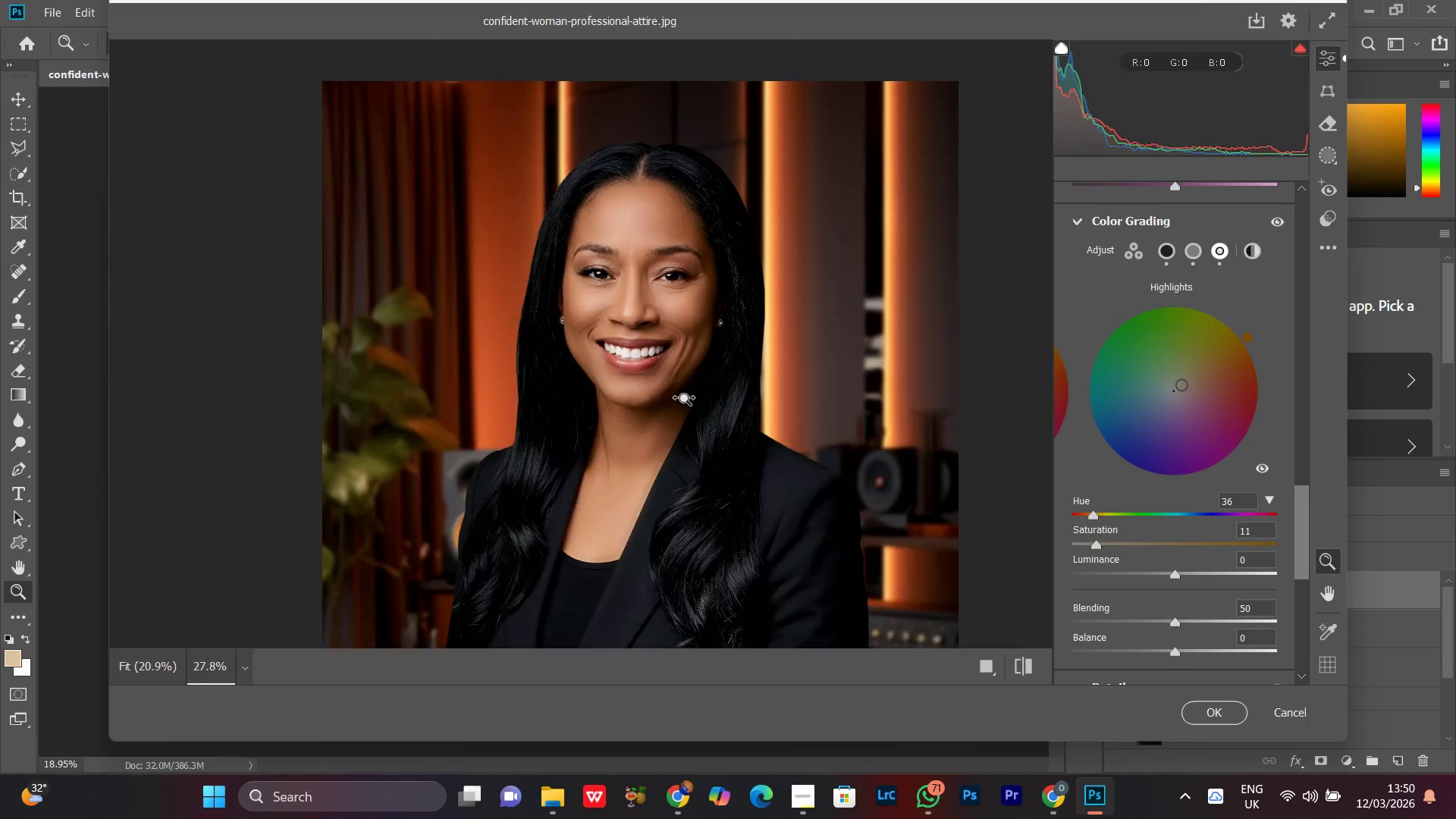 
left_click_drag(start_coordinate=[592, 198], to_coordinate=[738, 412])
 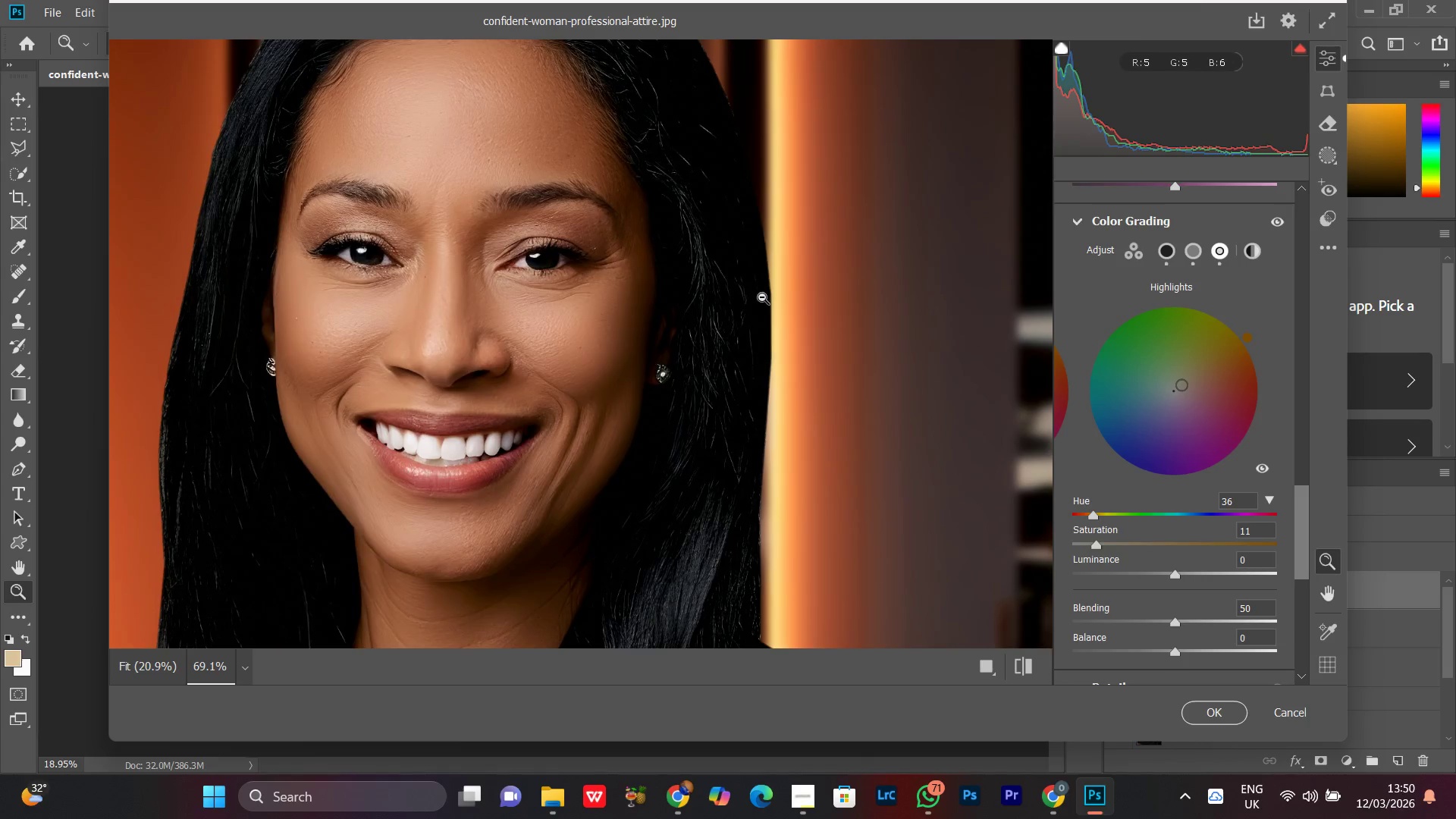 
left_click_drag(start_coordinate=[762, 290], to_coordinate=[685, 399])
 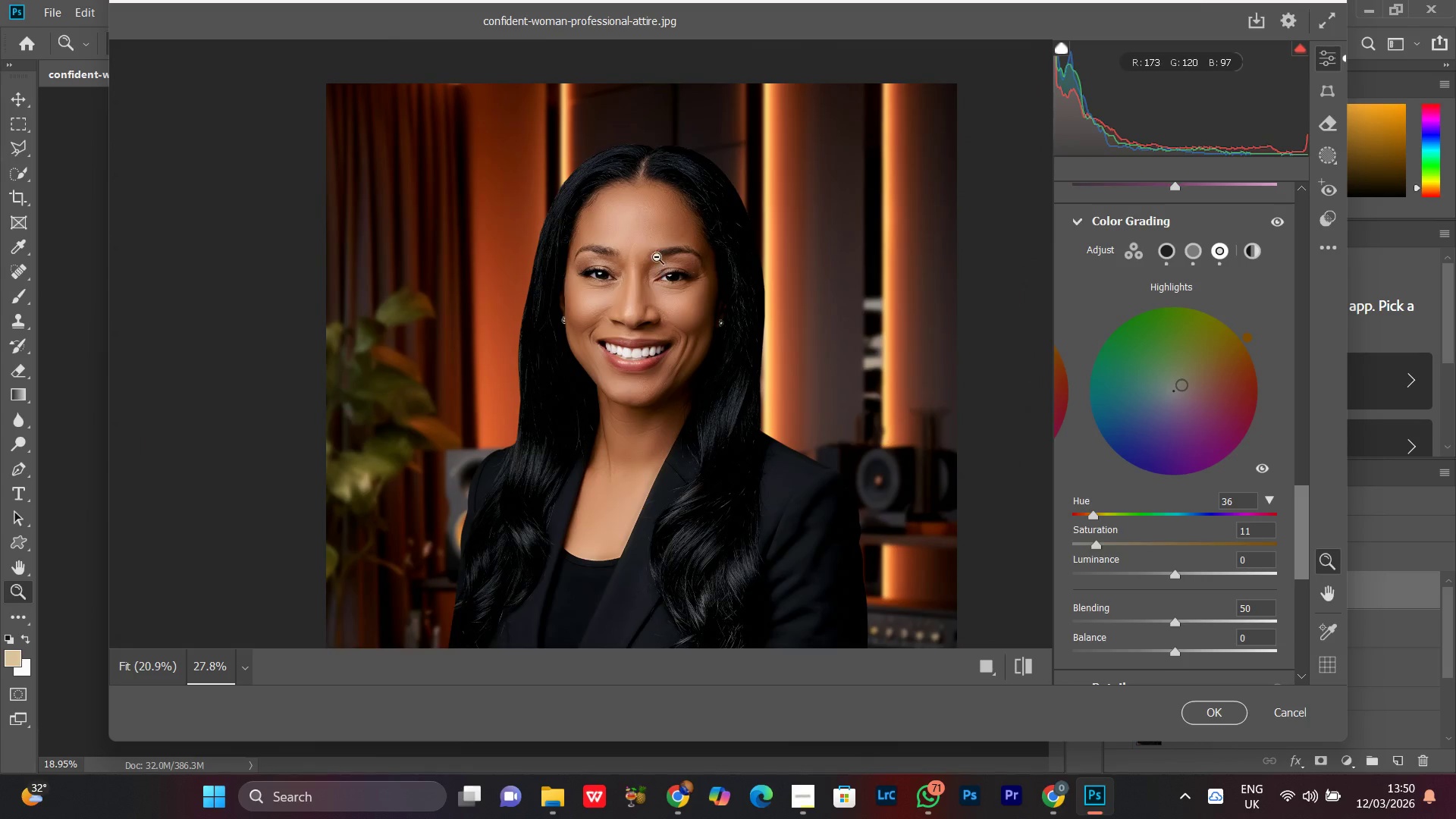 
left_click_drag(start_coordinate=[652, 249], to_coordinate=[620, 411])
 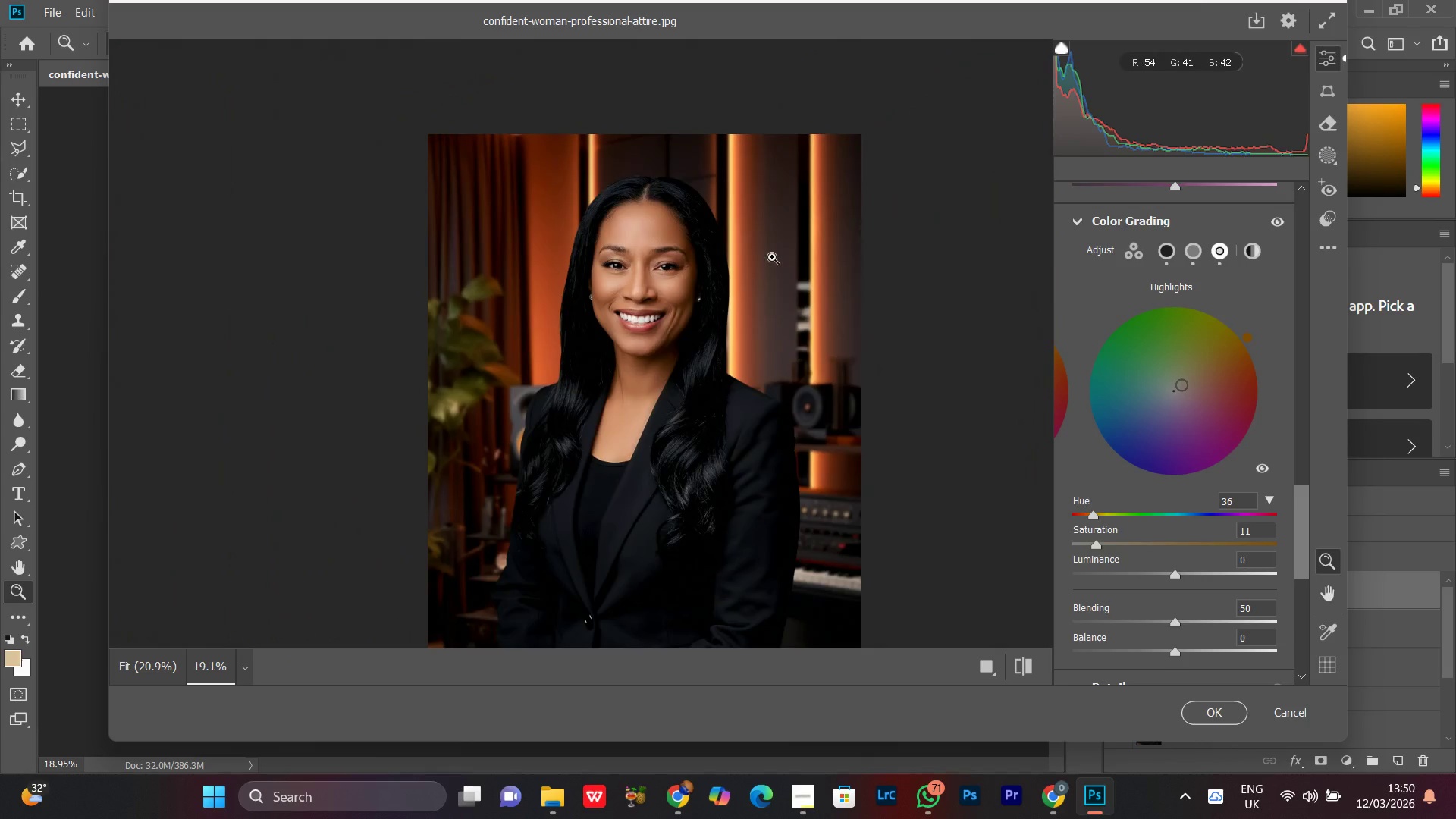 
left_click_drag(start_coordinate=[775, 246], to_coordinate=[730, 278])
 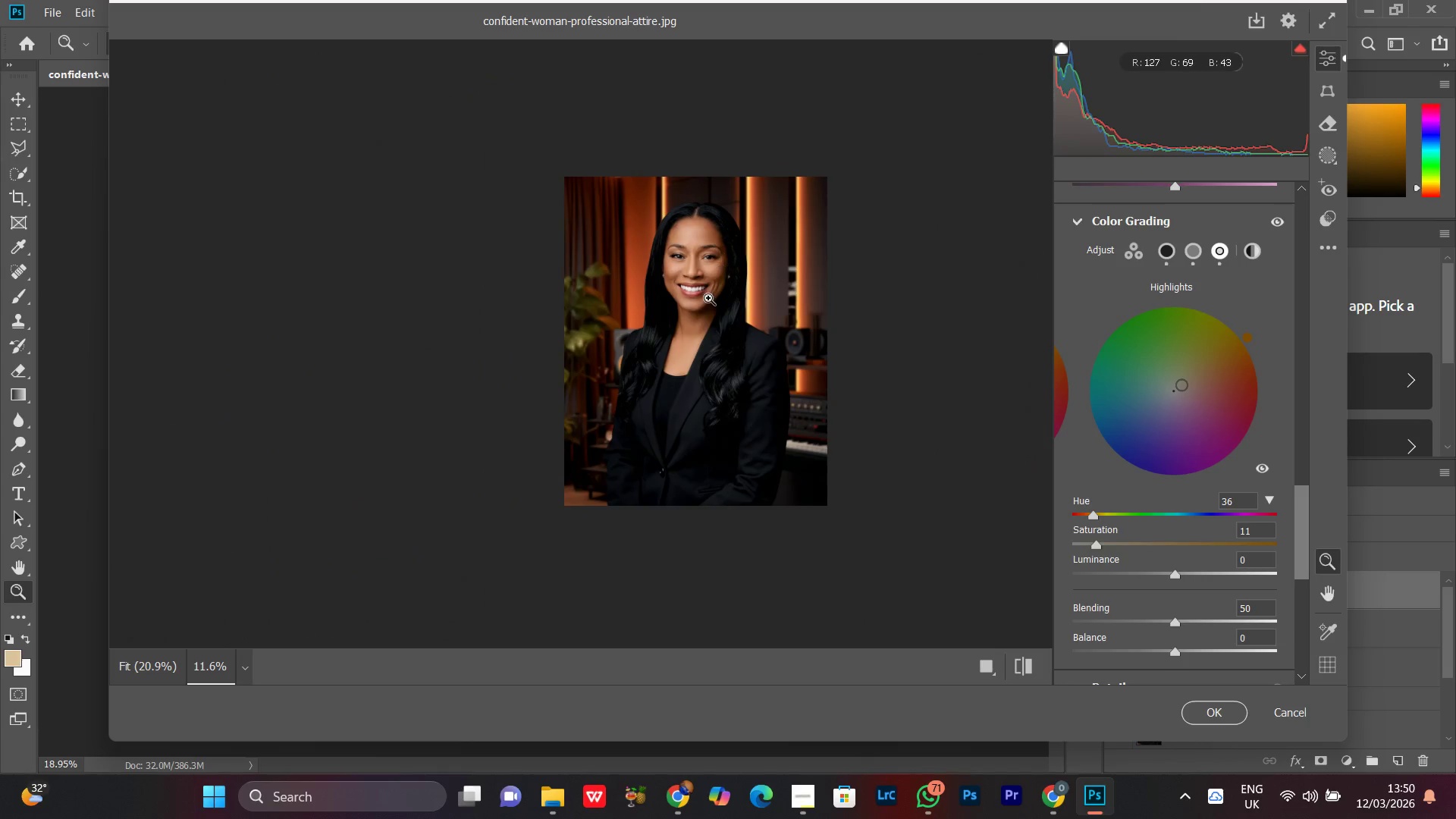 
left_click([707, 298])
 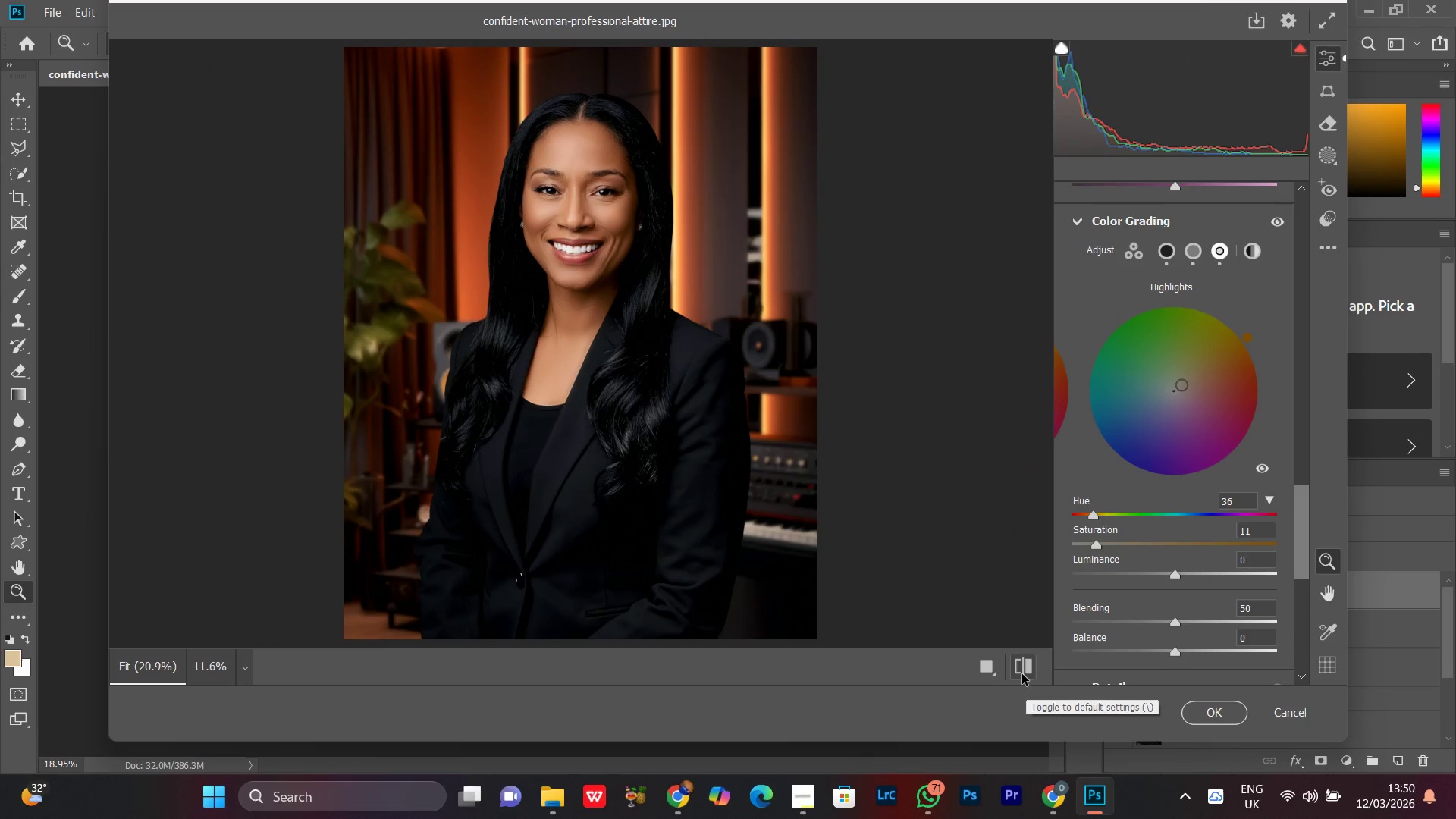 
left_click([1022, 674])
 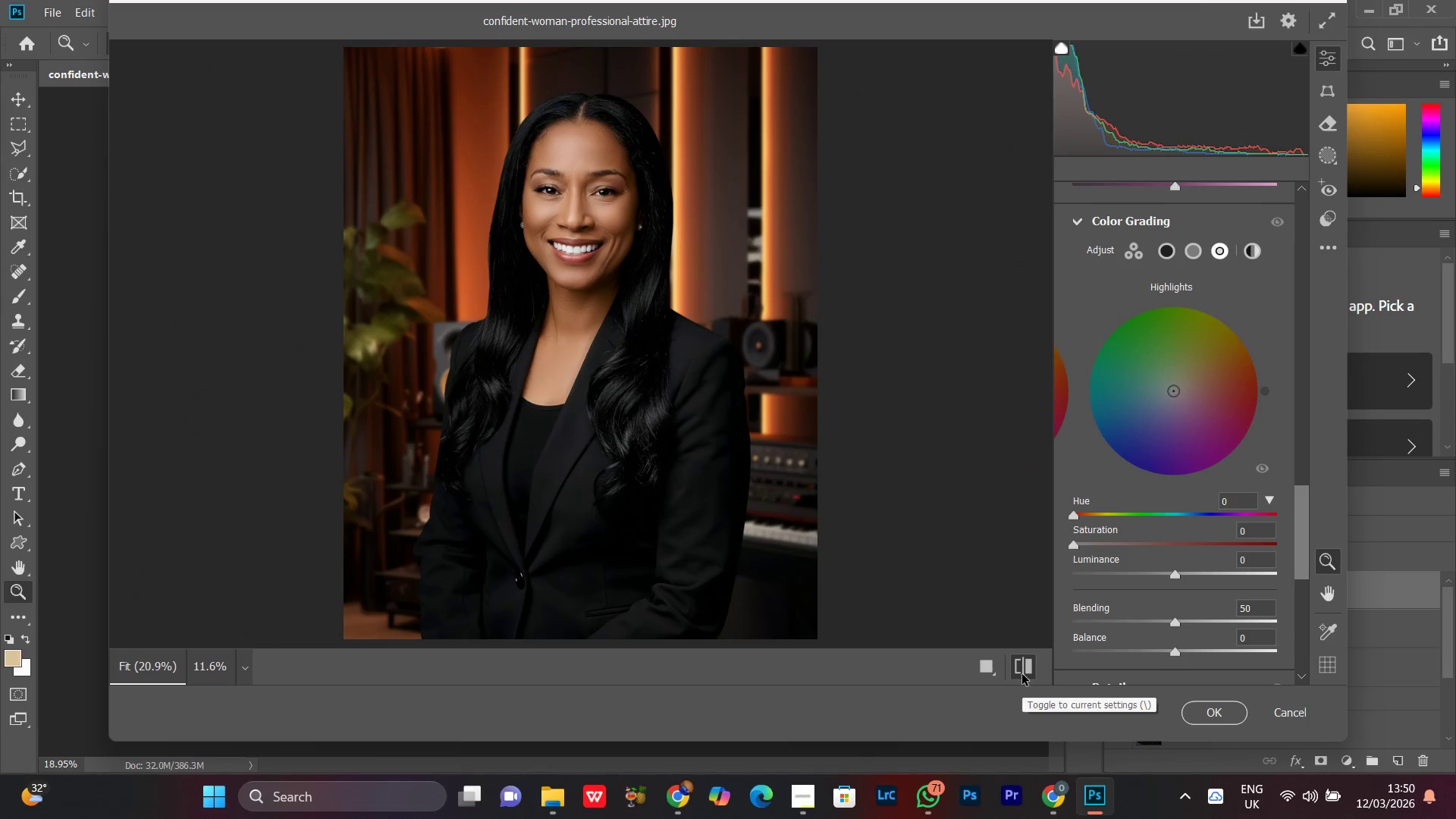 
left_click([1022, 674])
 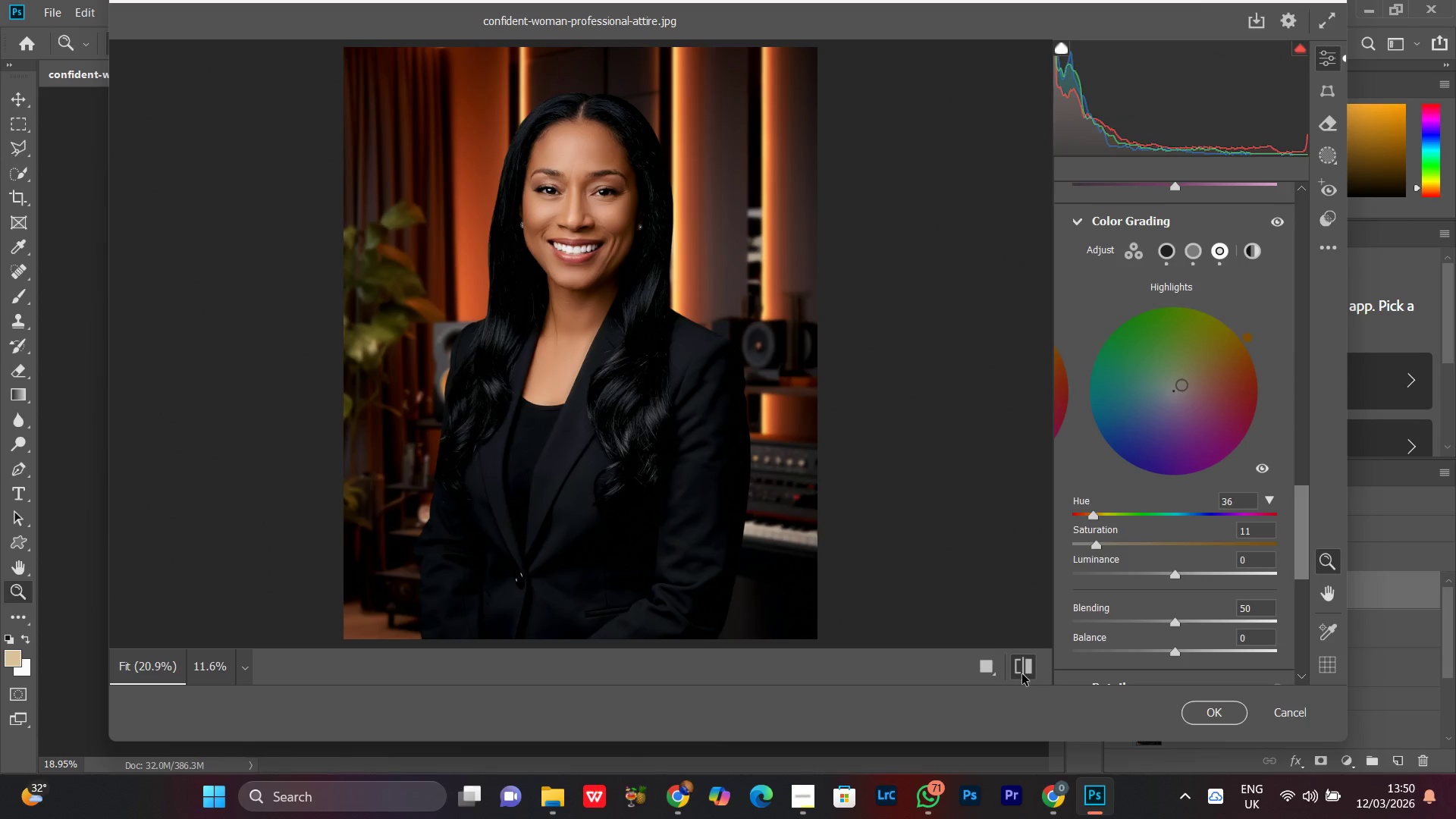 
double_click([1022, 674])
 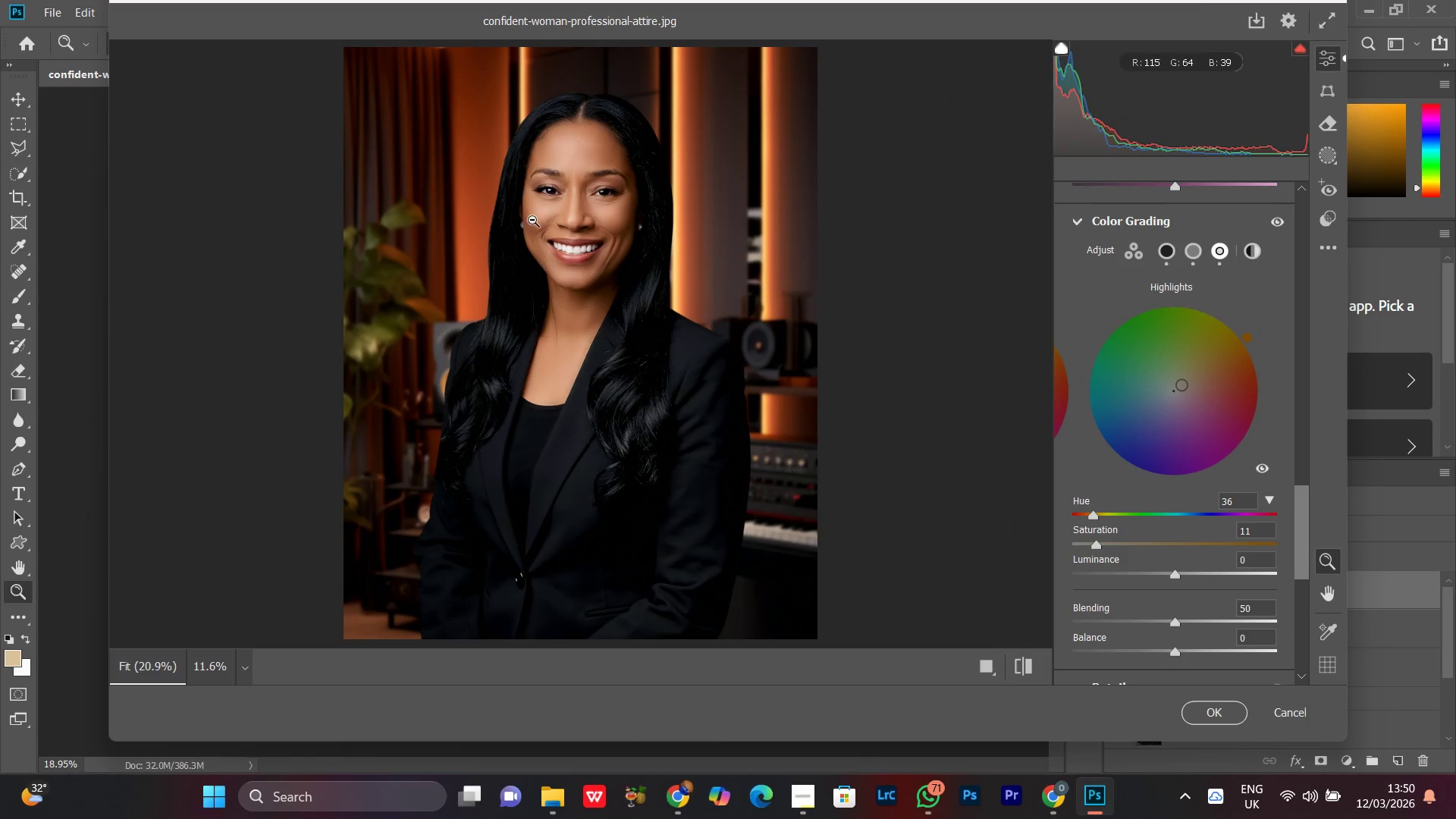 
left_click([534, 163])
 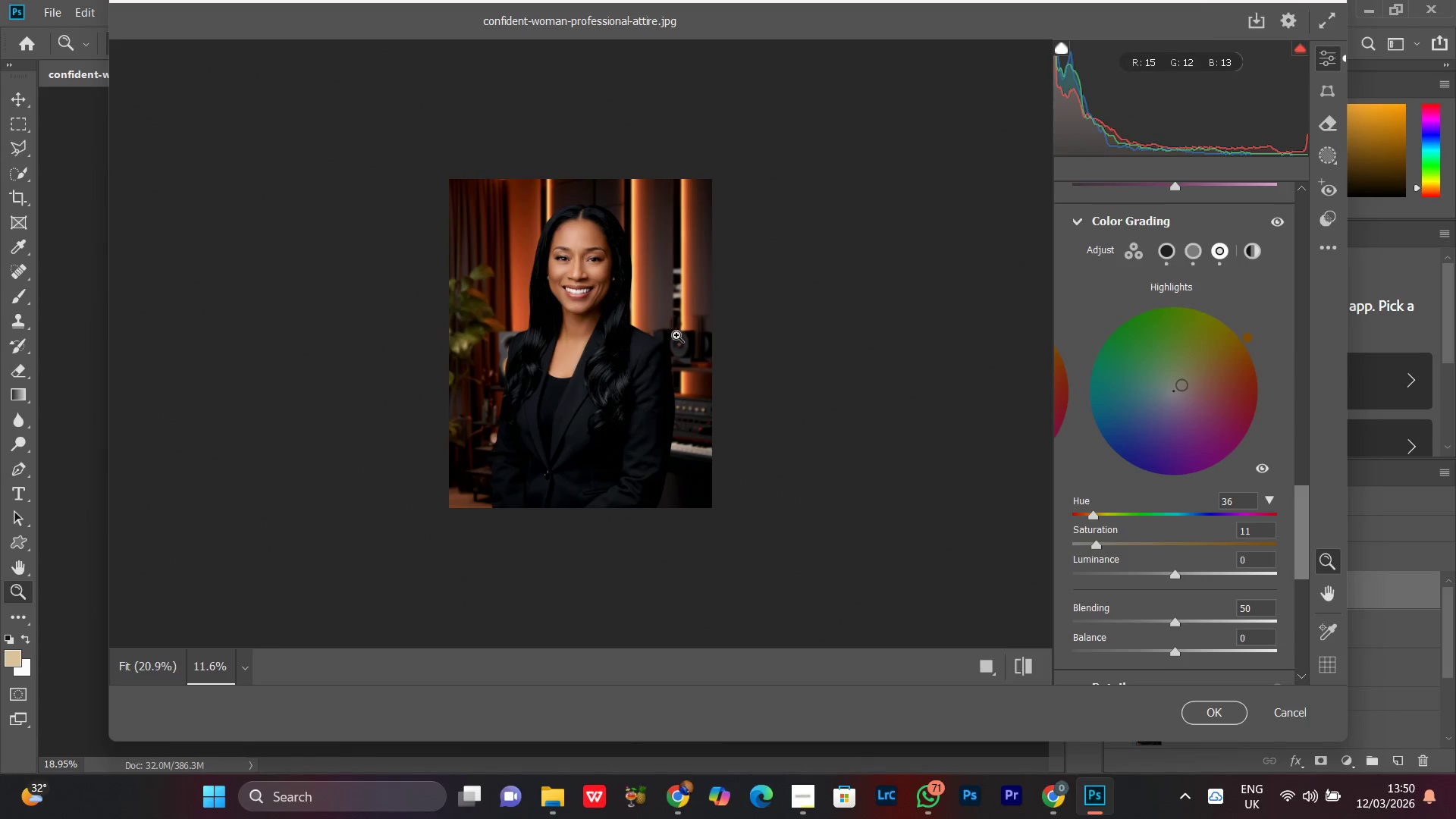 
left_click([601, 322])
 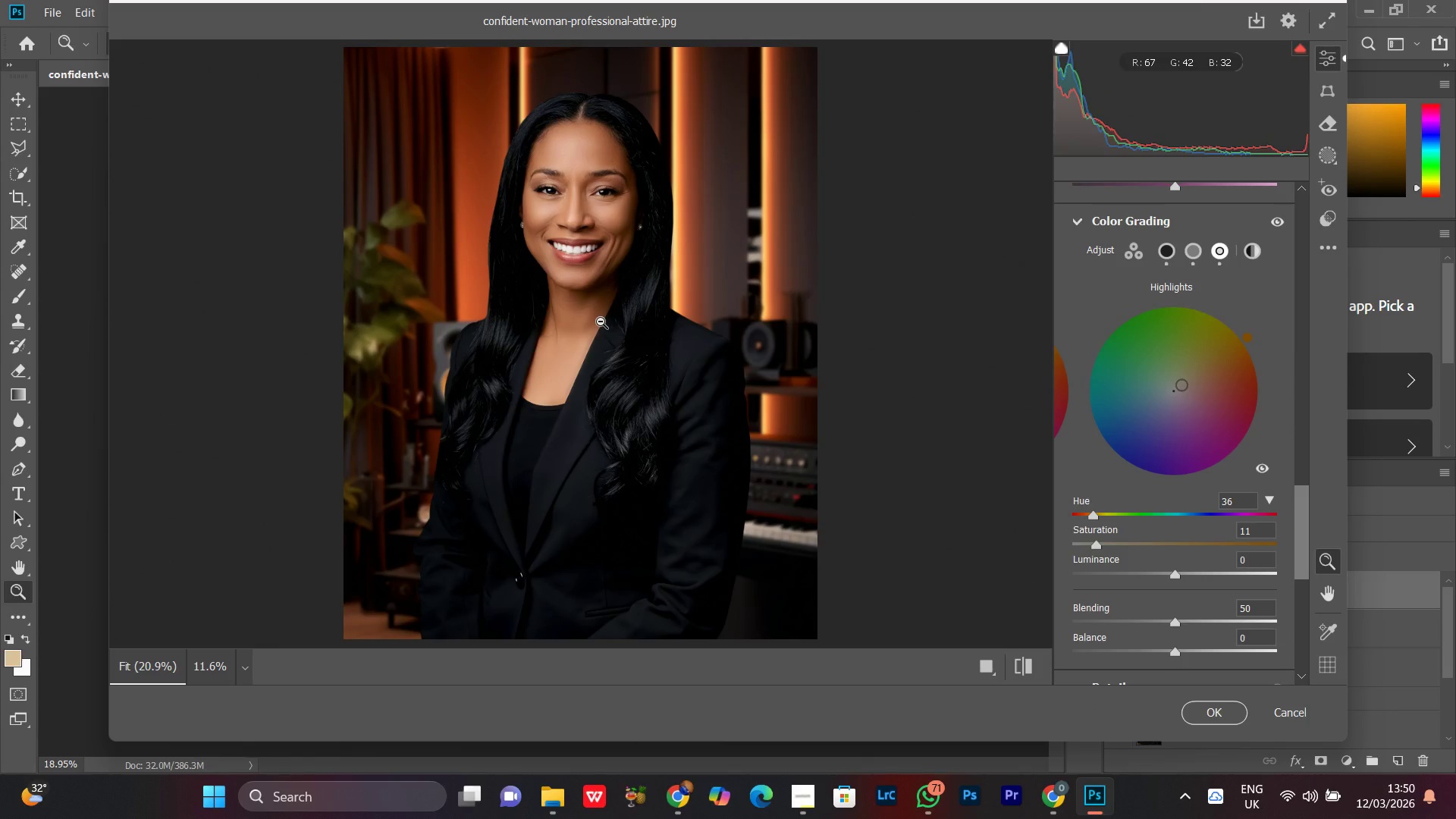 
left_click([614, 268])
 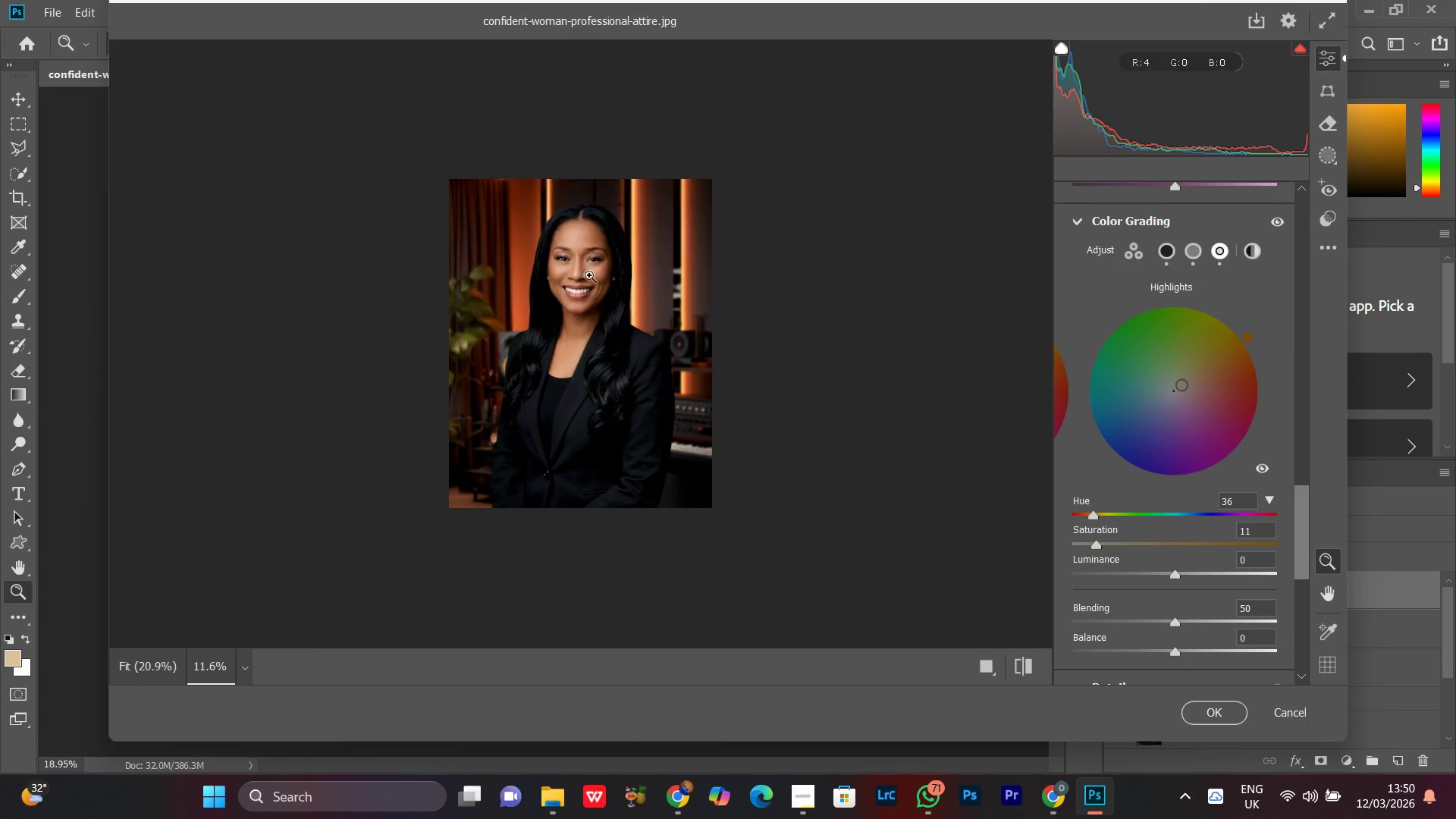 
left_click_drag(start_coordinate=[582, 244], to_coordinate=[623, 337])
 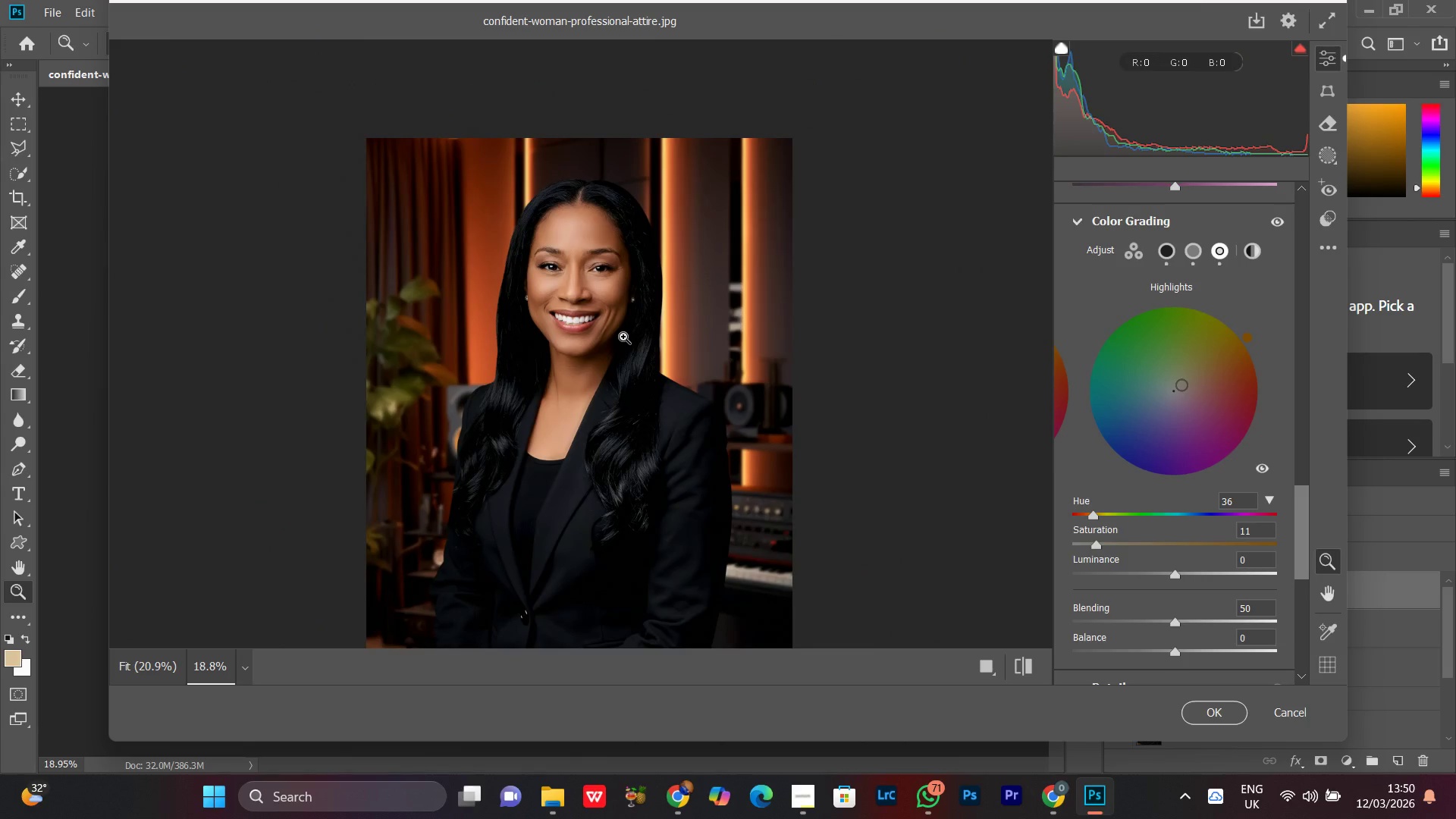 
left_click([623, 337])
 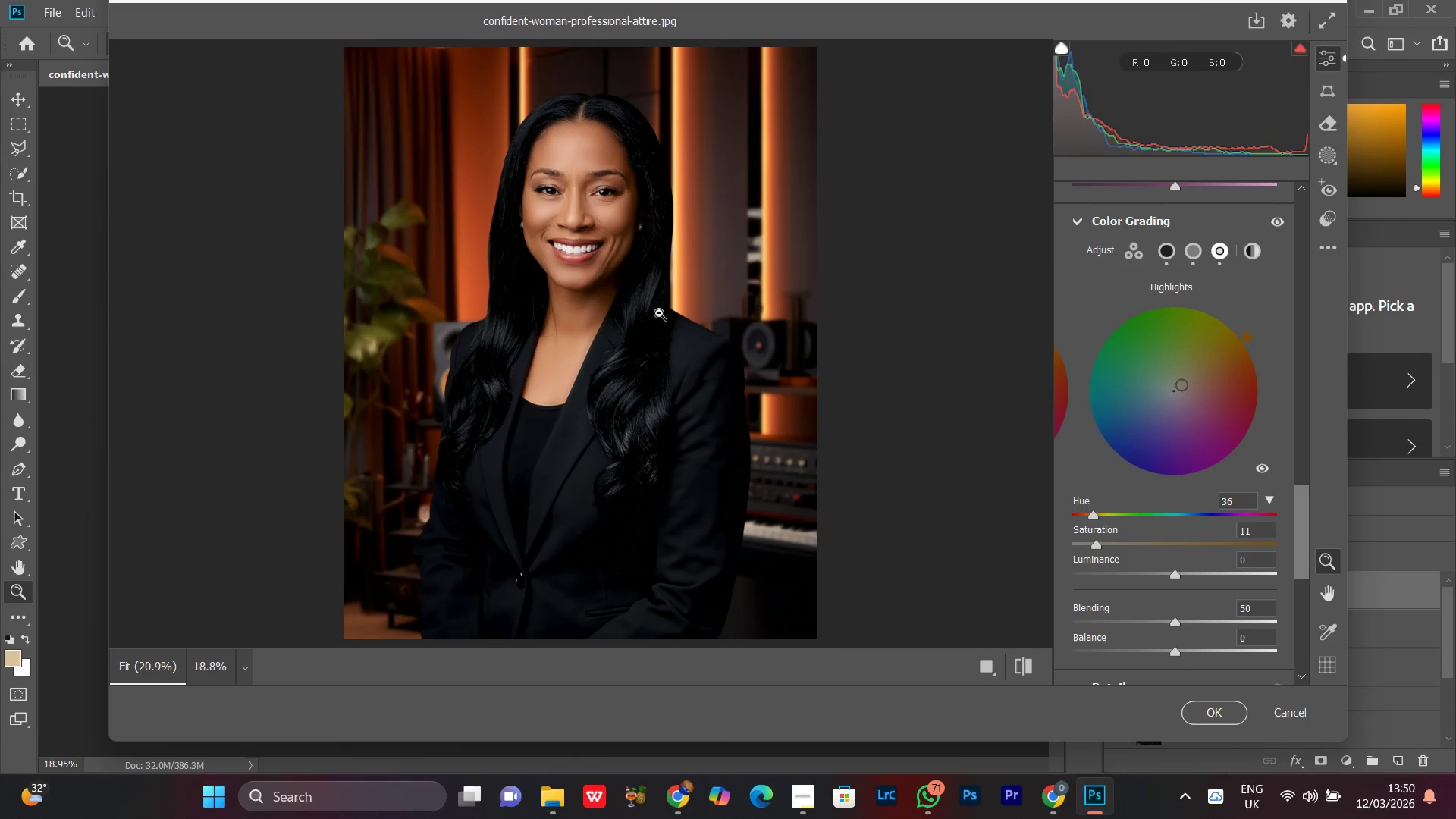 
left_click_drag(start_coordinate=[658, 275], to_coordinate=[625, 317])
 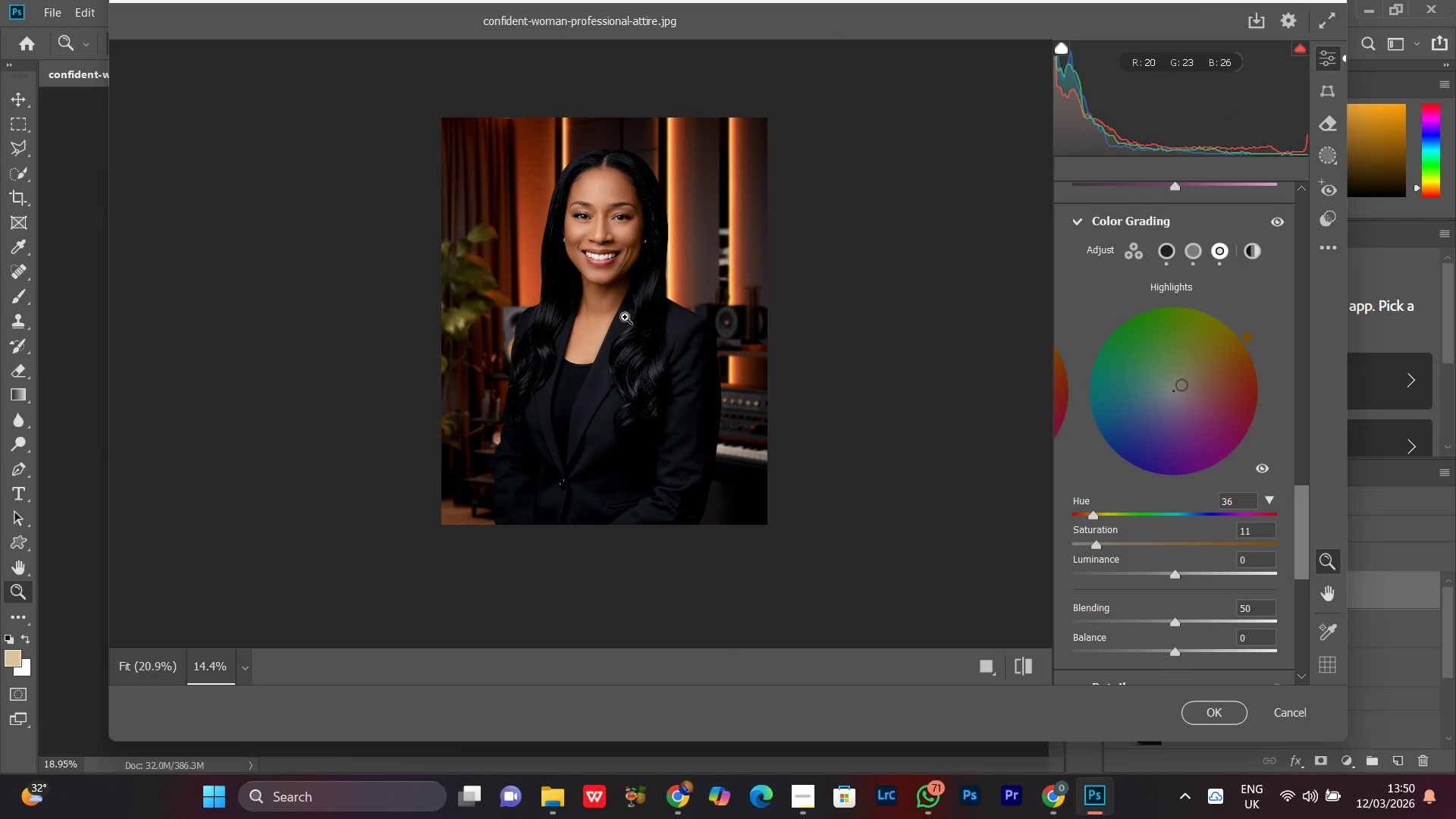 
left_click([625, 317])
 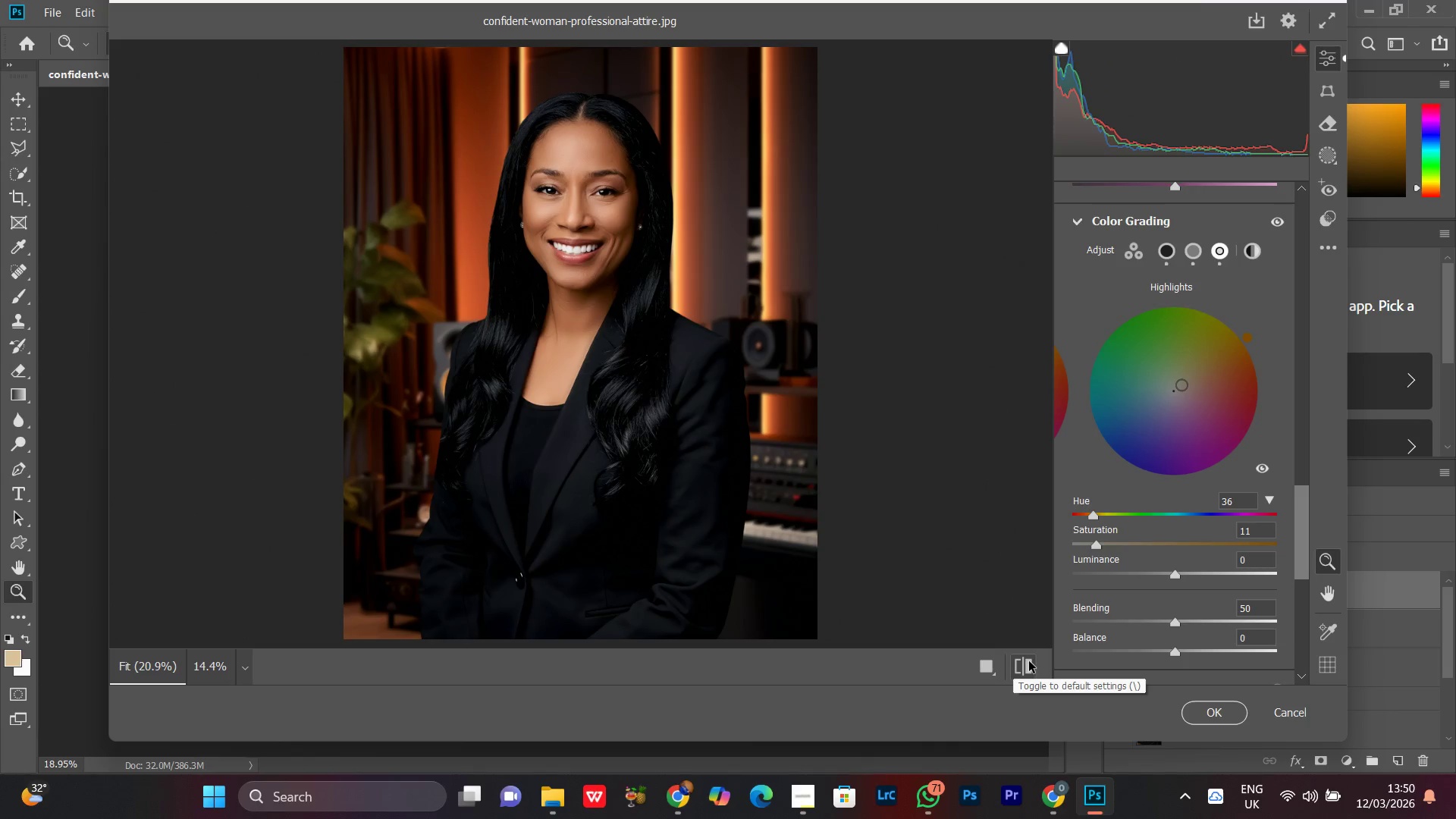 
left_click([1029, 661])
 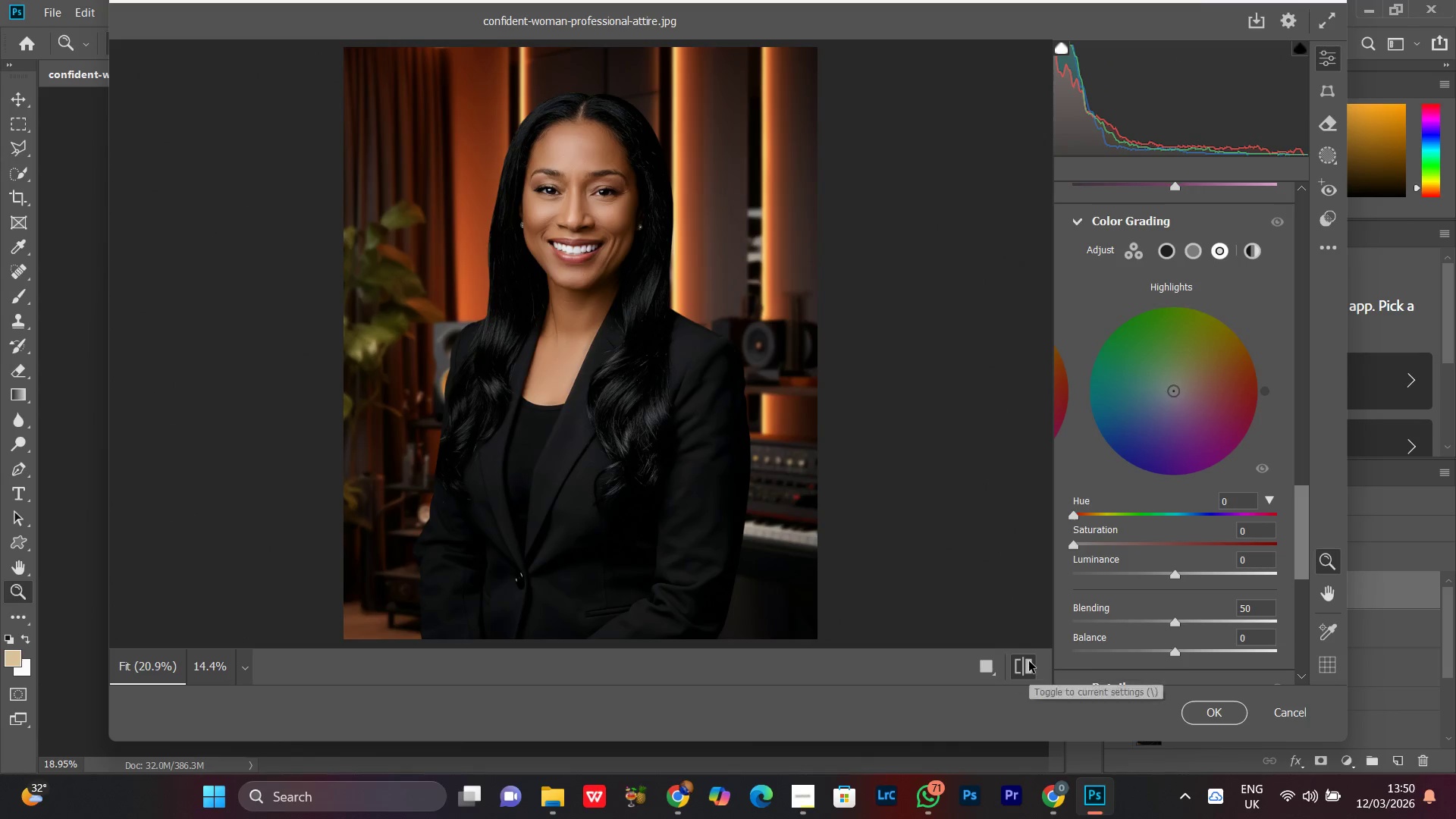 
left_click([1029, 661])
 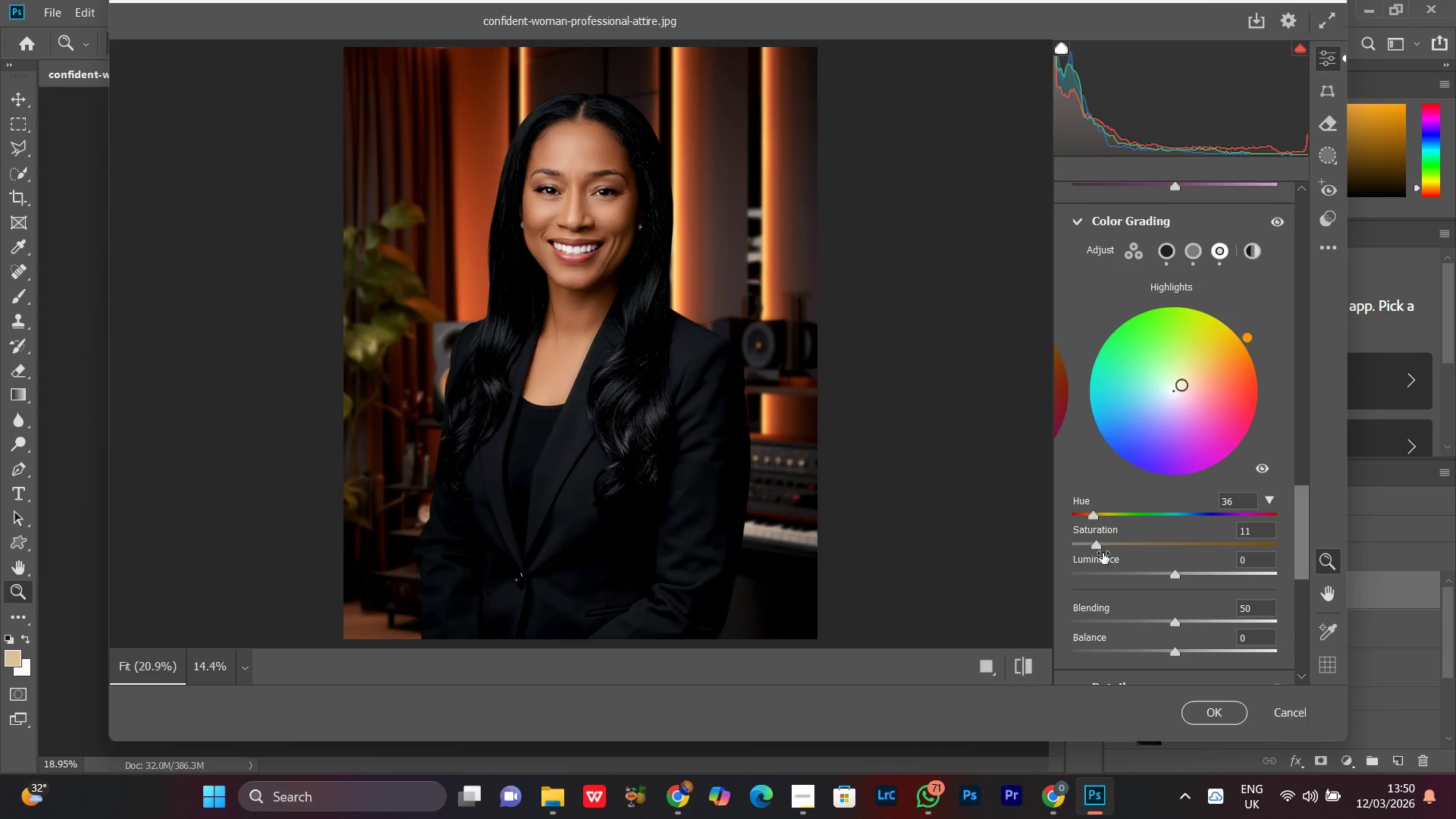 
left_click_drag(start_coordinate=[1098, 544], to_coordinate=[1112, 548])
 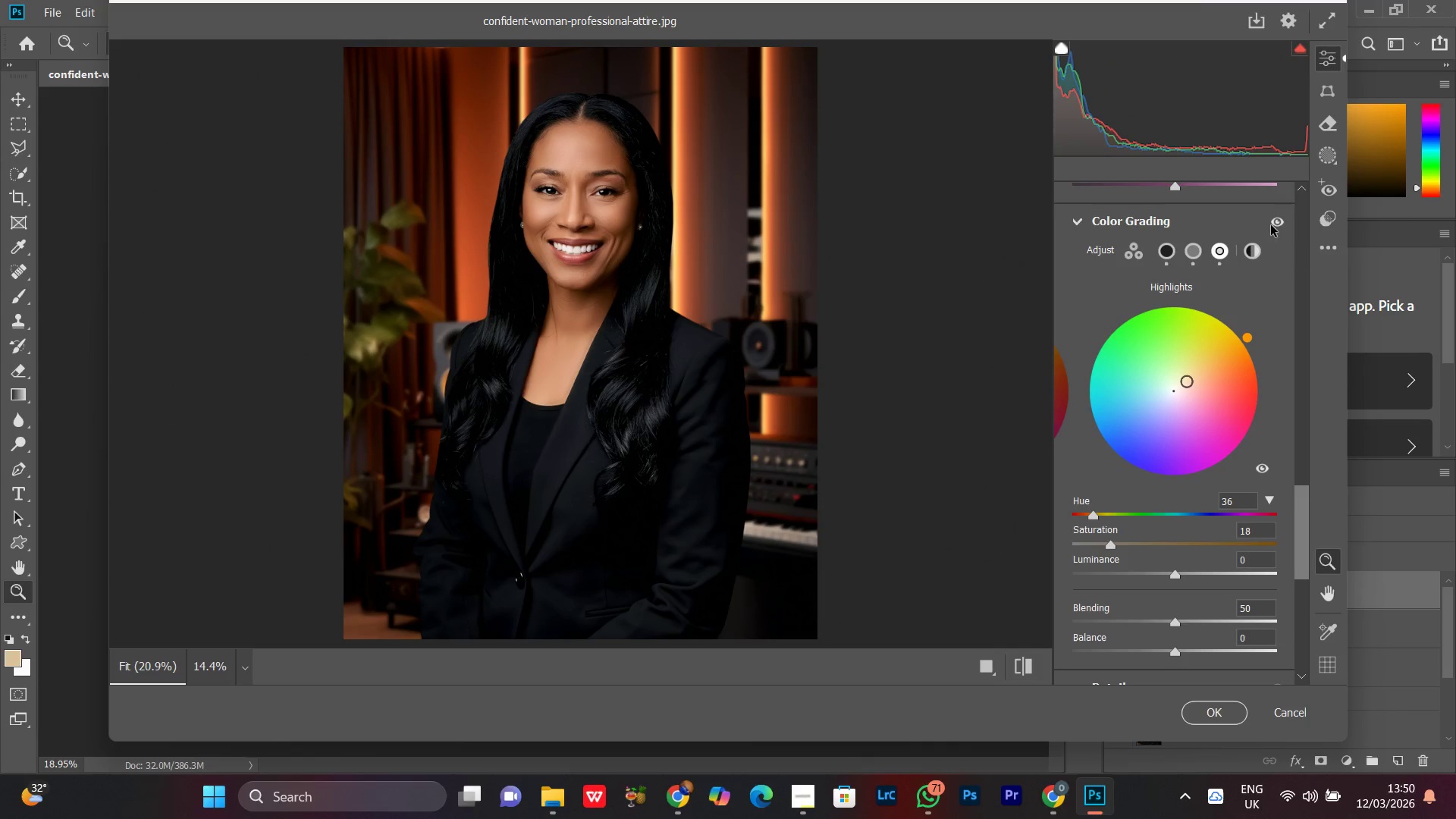 
left_click([1277, 221])
 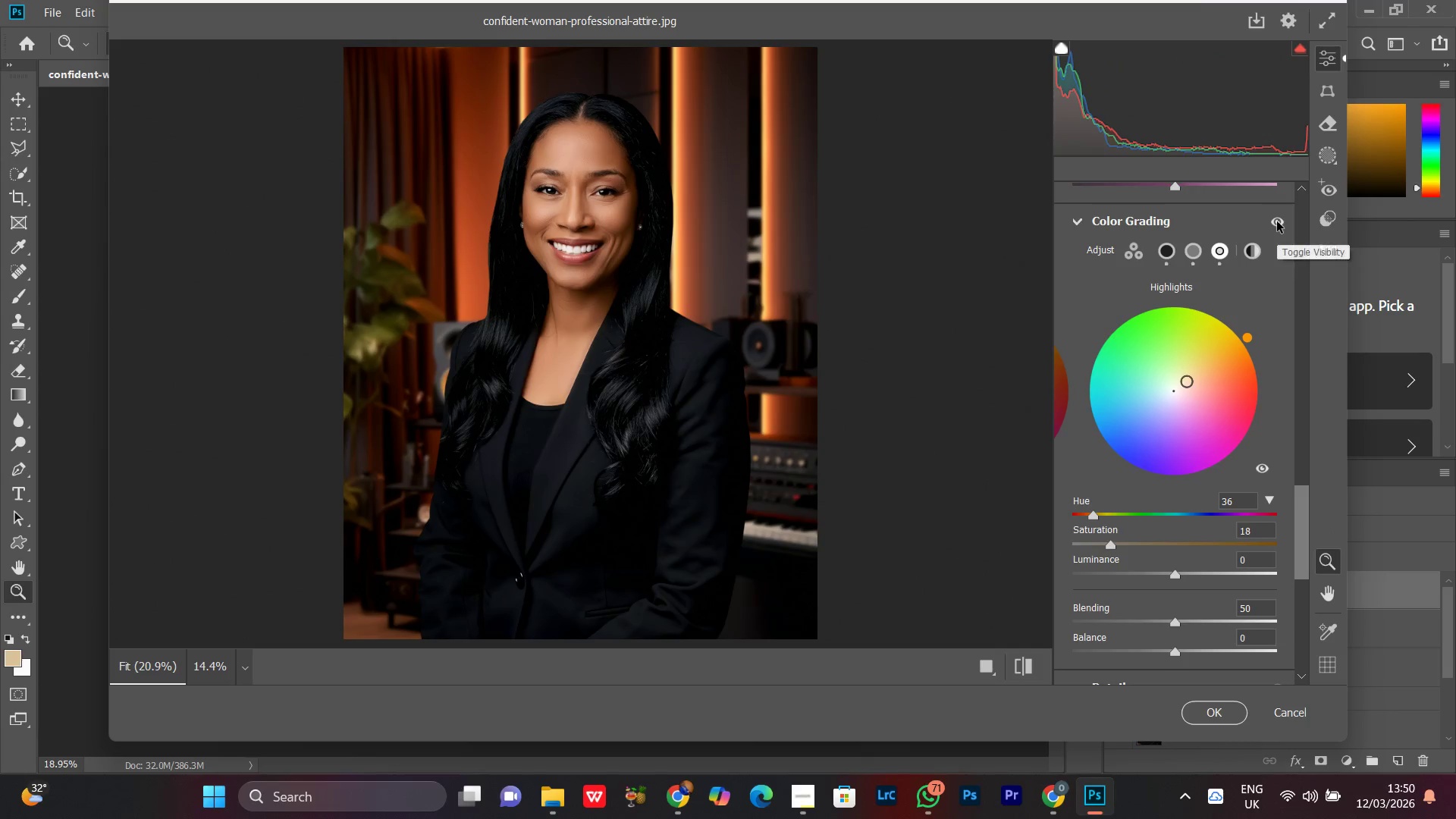 
left_click([1277, 221])
 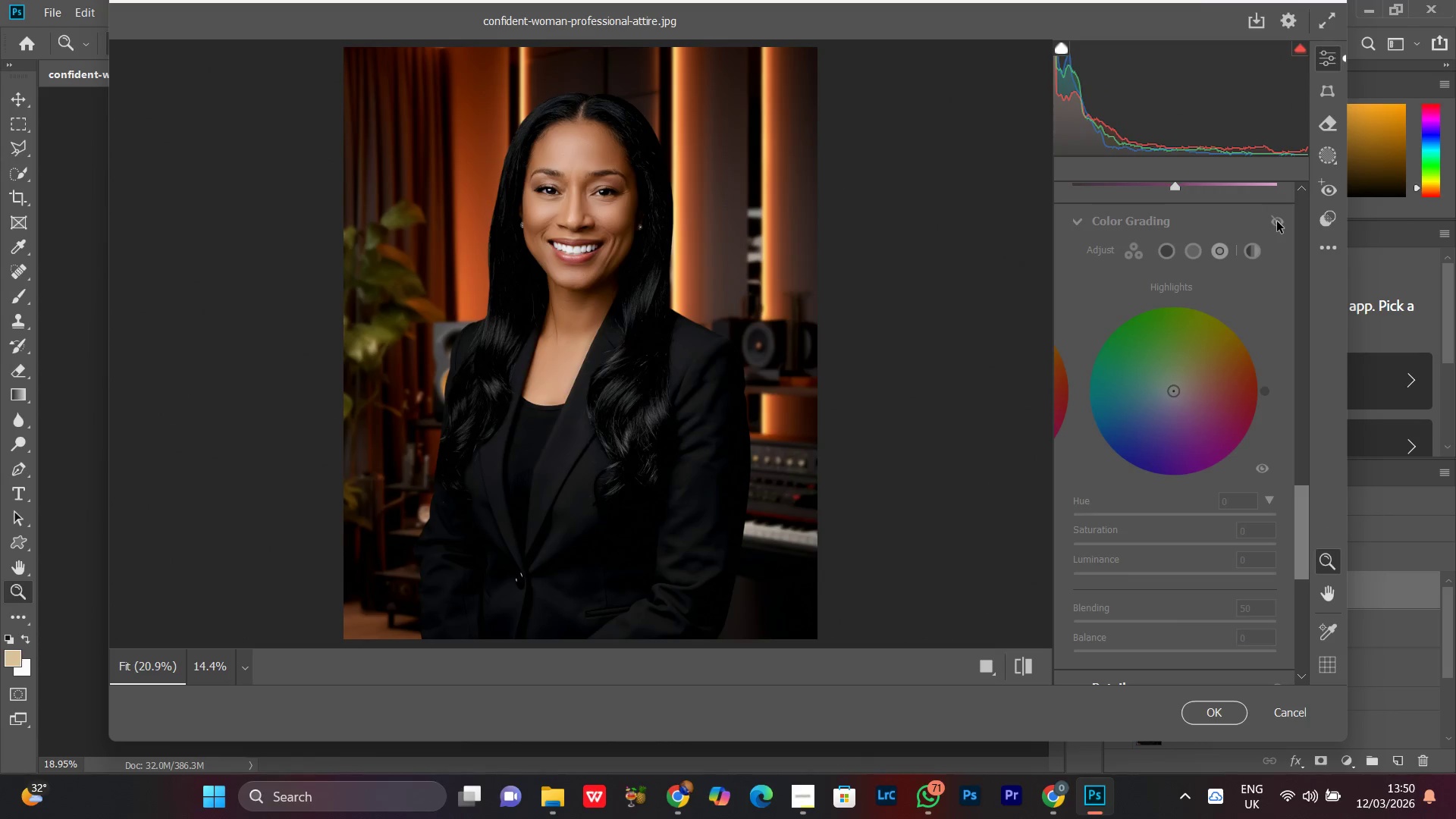 
left_click([1277, 221])
 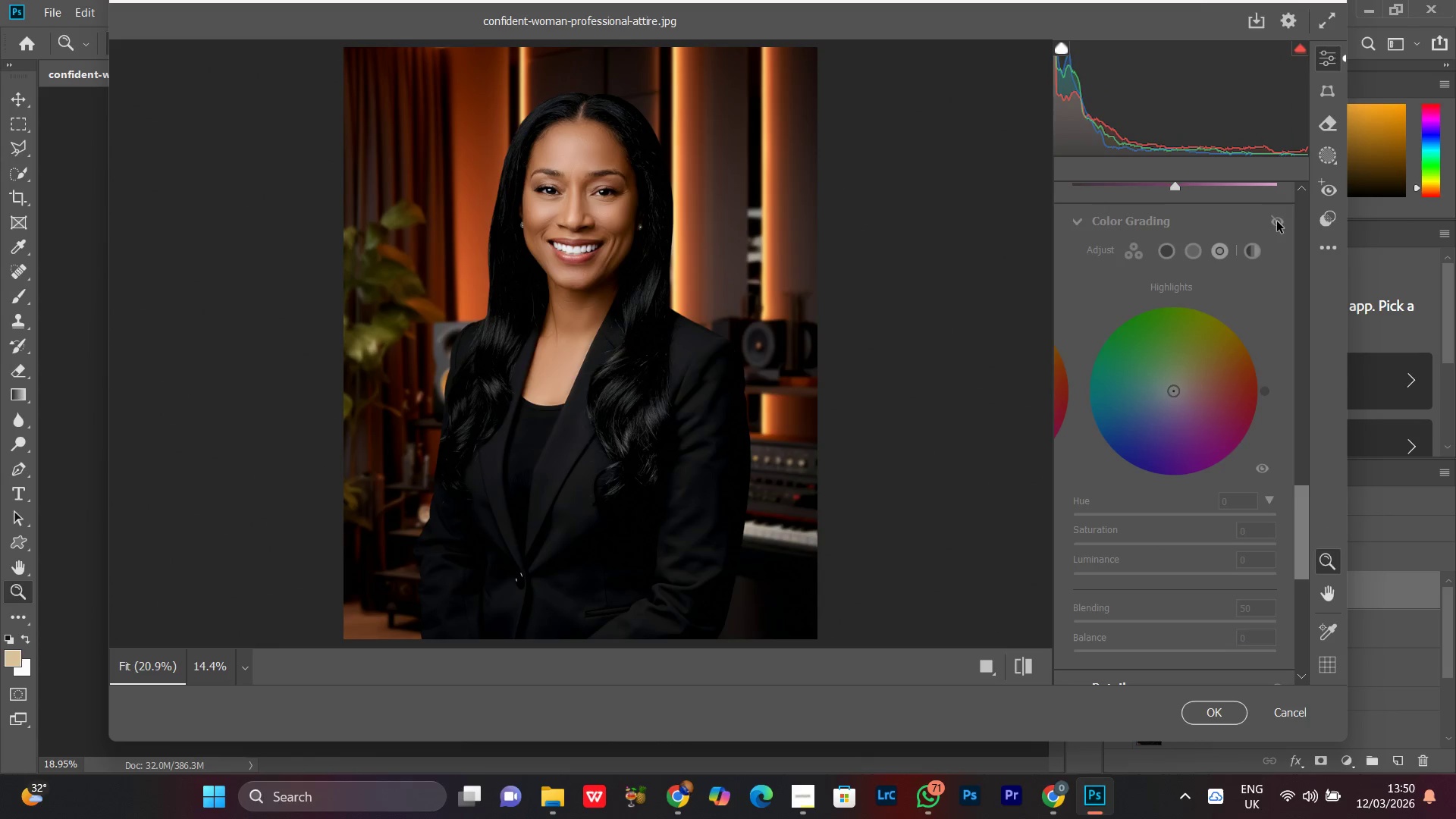 
left_click([1277, 221])
 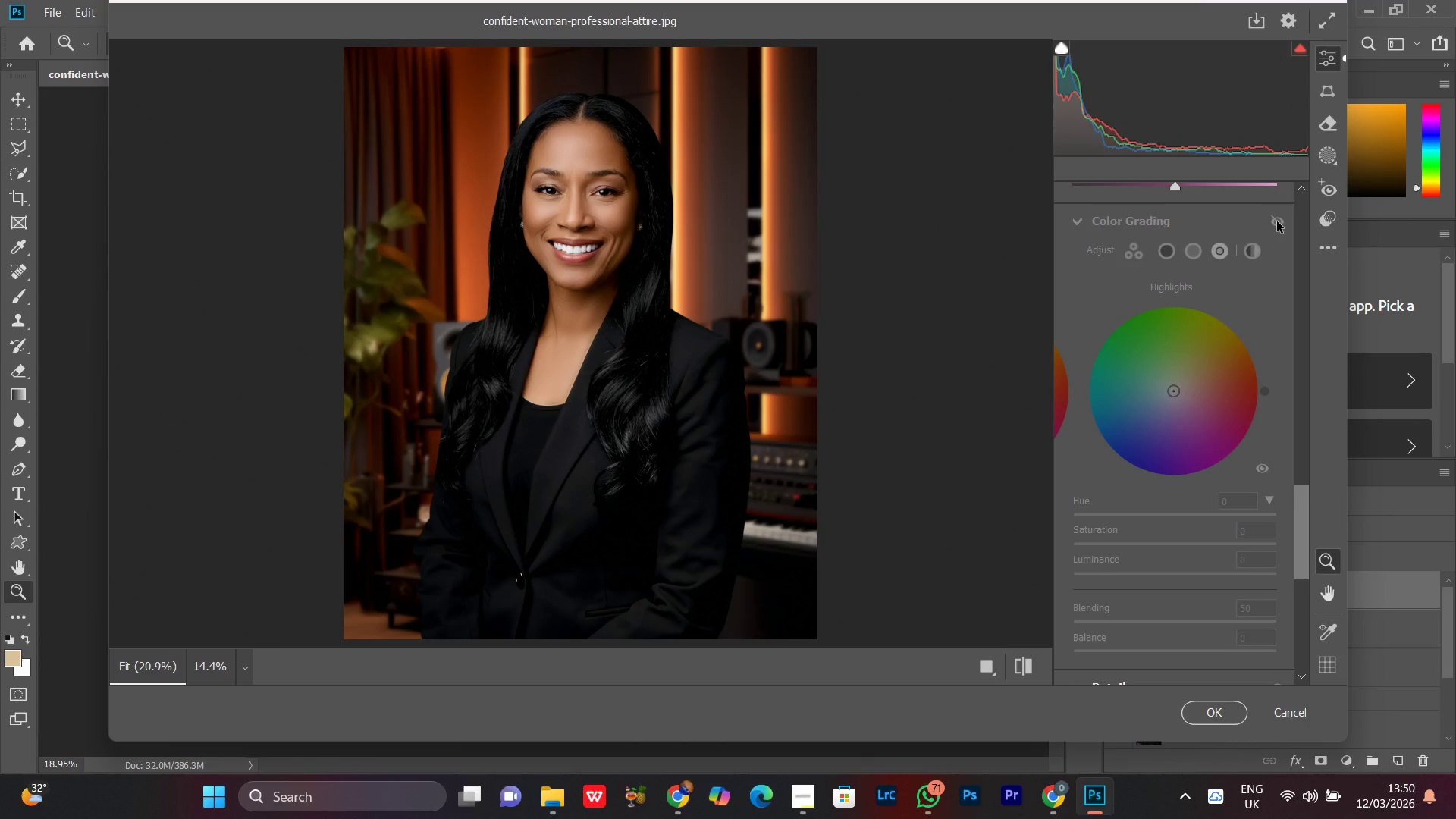 
left_click([1277, 221])
 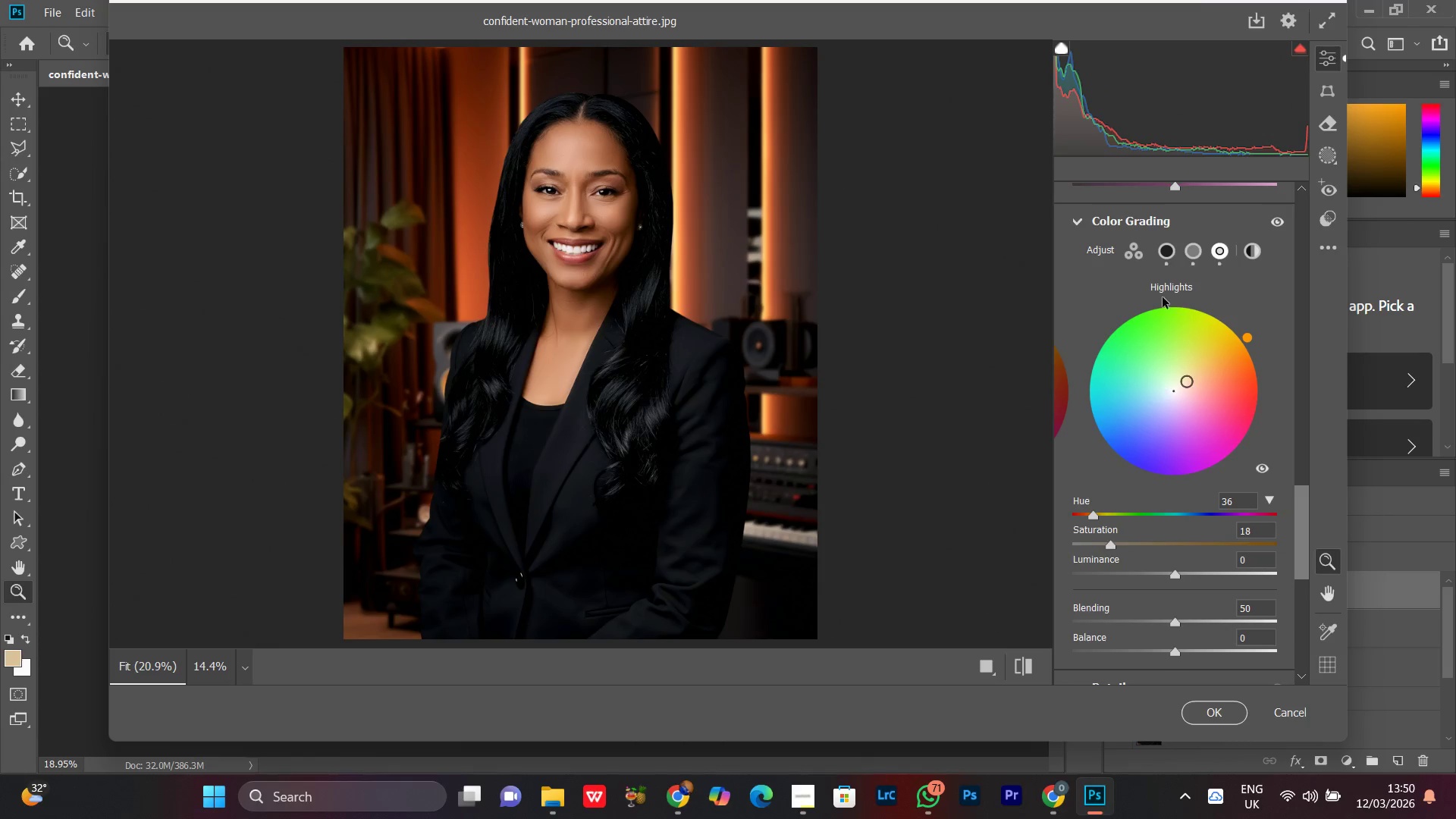 
left_click([1191, 249])
 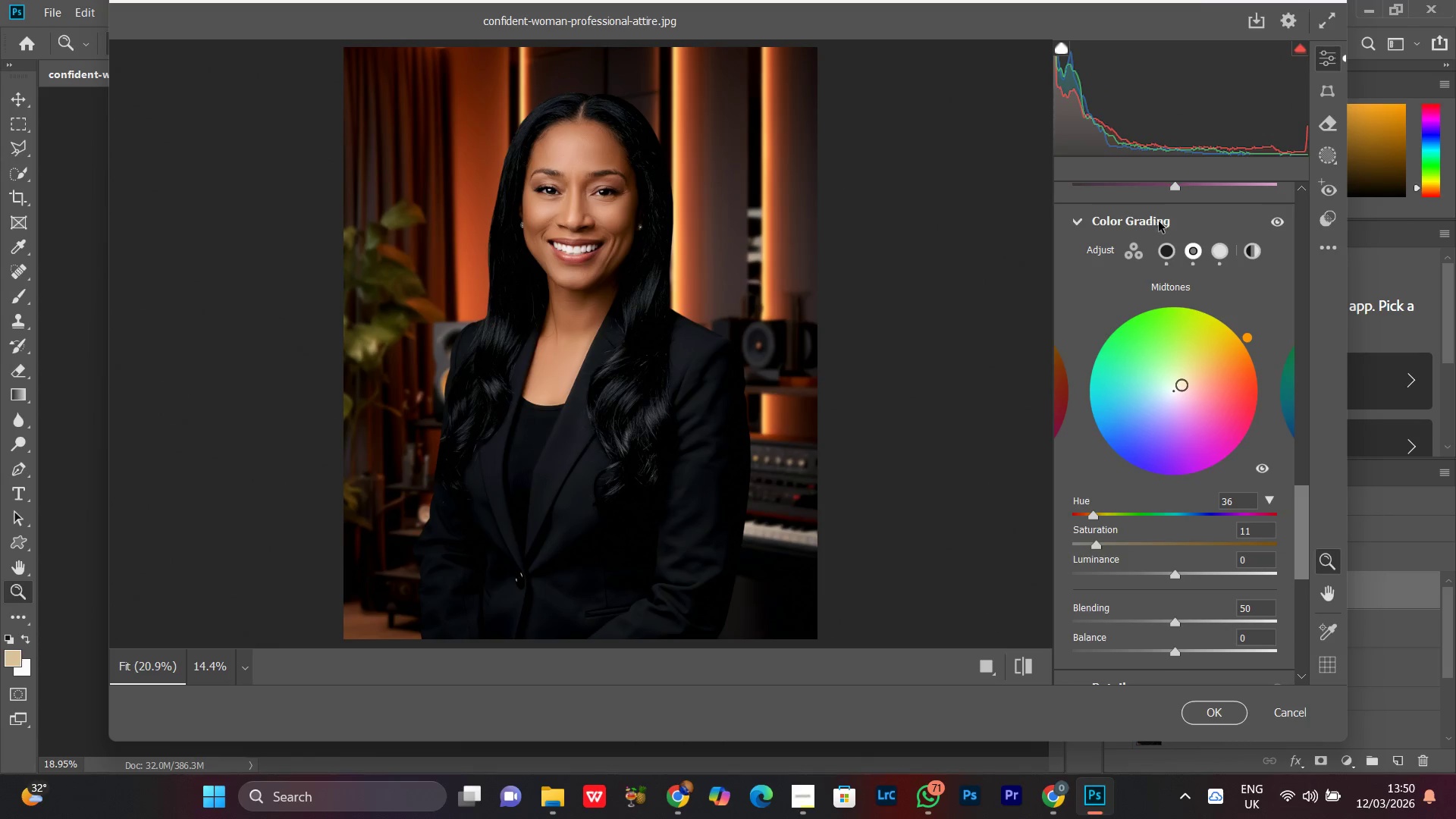 
left_click([1156, 257])
 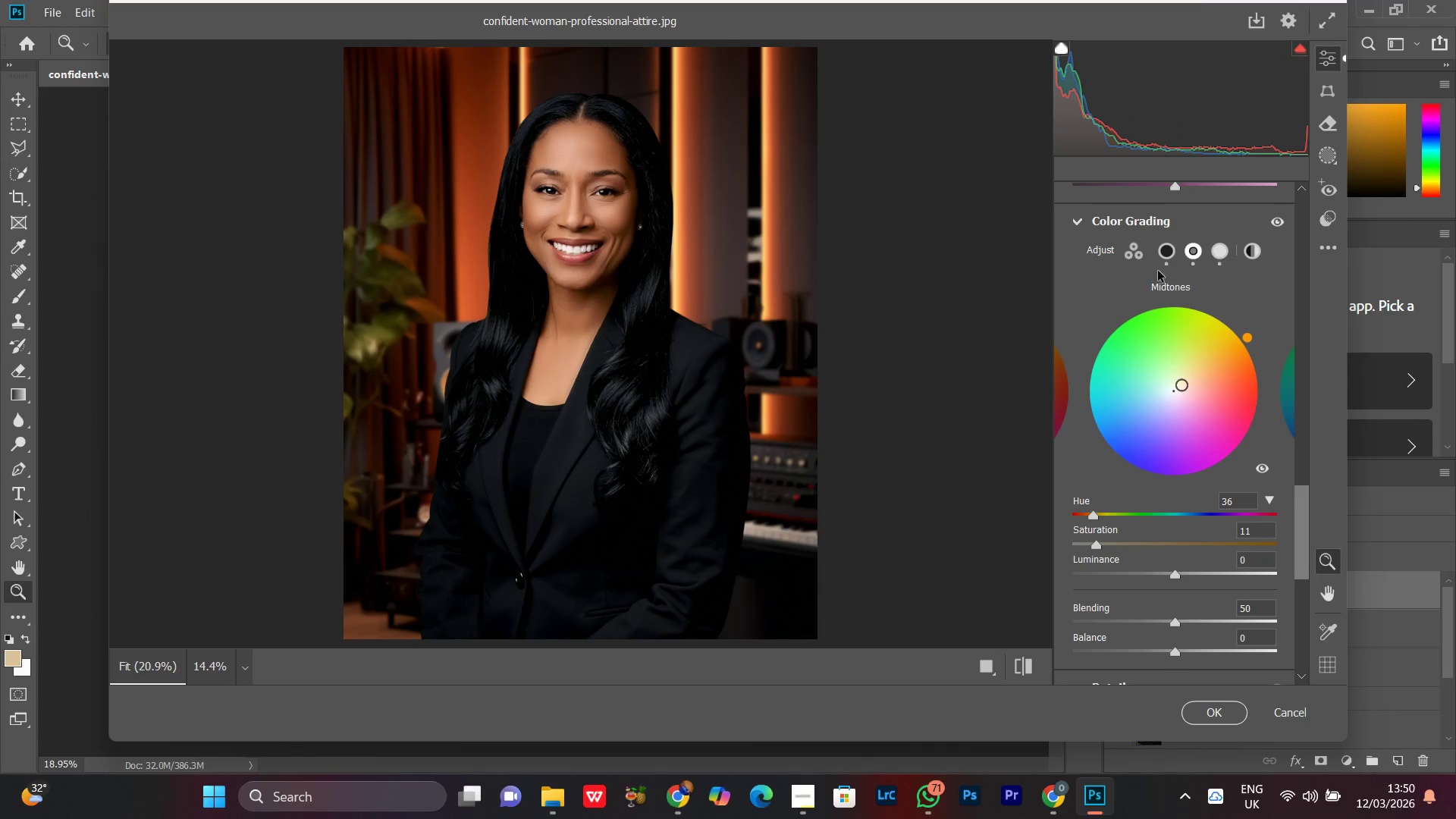 
left_click([1127, 253])
 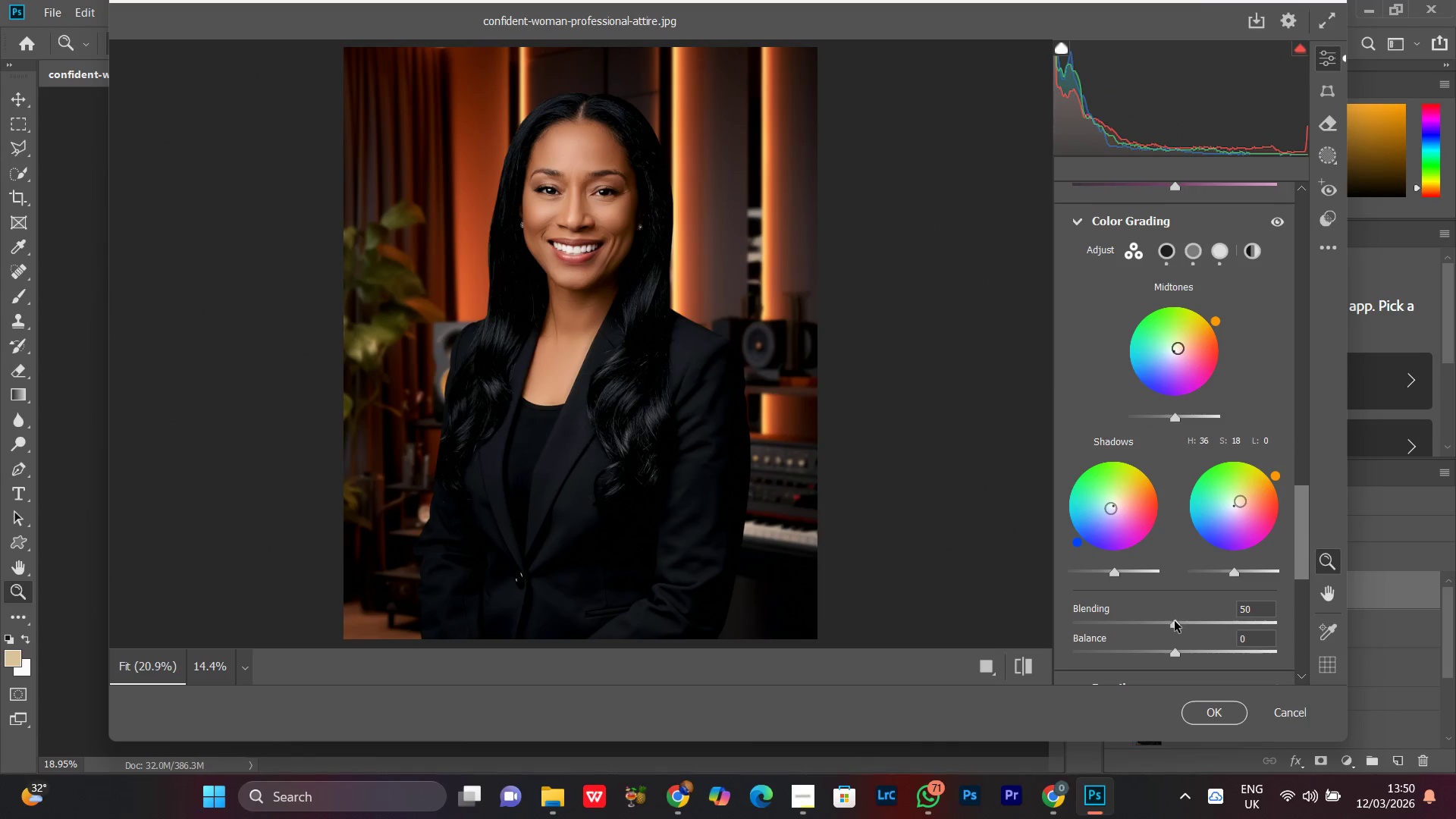 
left_click_drag(start_coordinate=[1174, 623], to_coordinate=[1187, 623])
 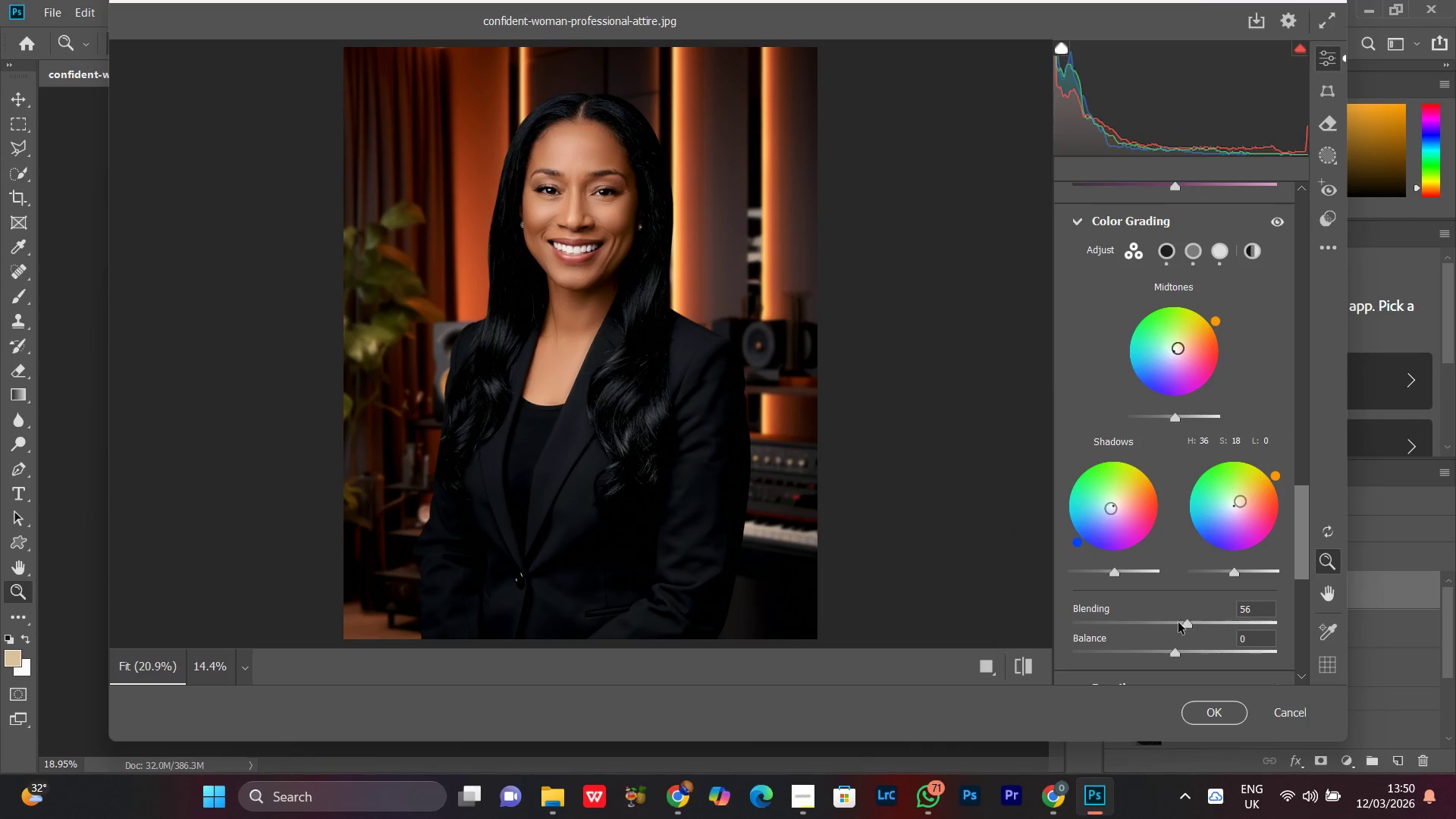 
double_click([1178, 623])
 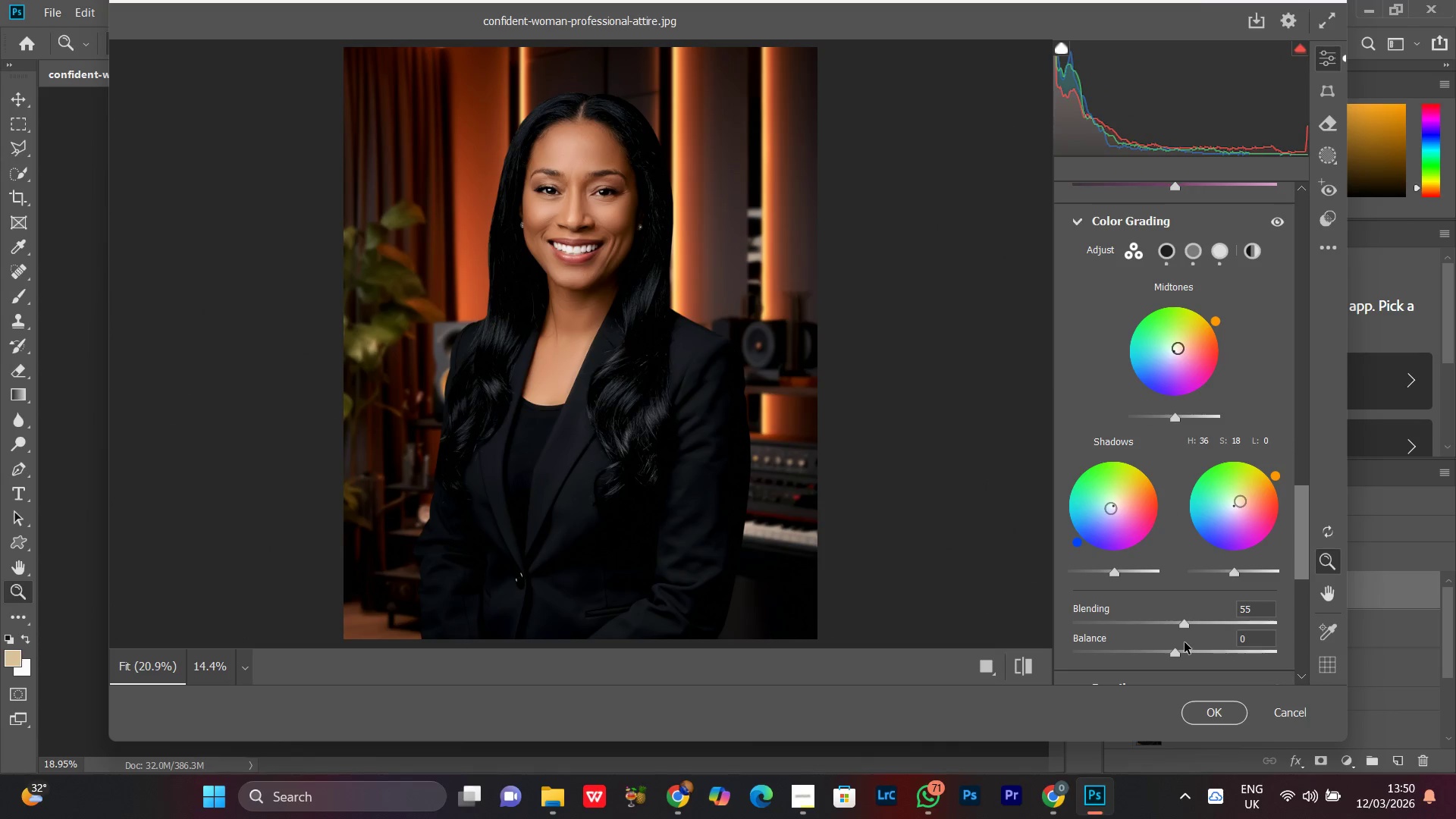 
double_click([1181, 626])
 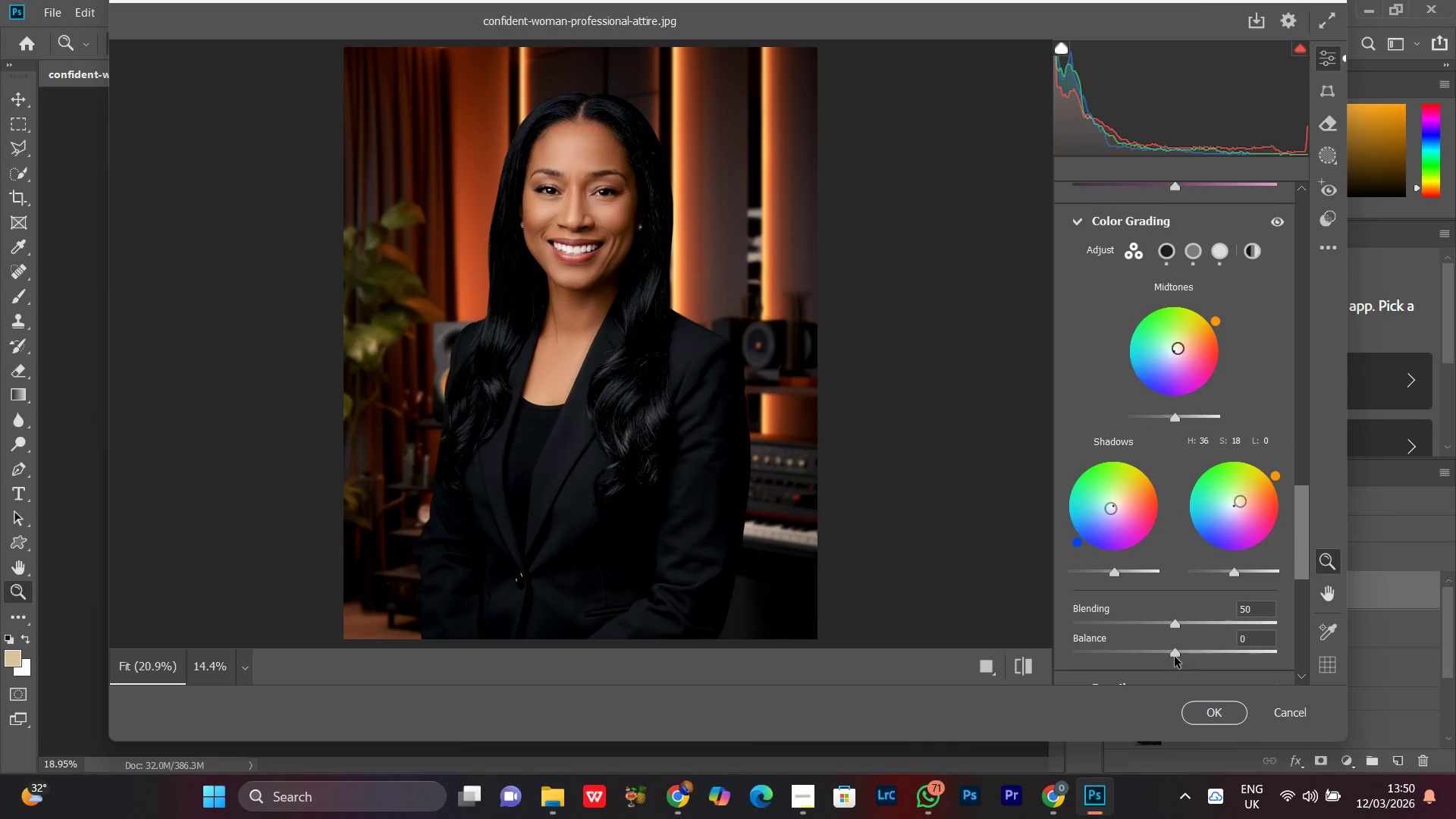 
left_click_drag(start_coordinate=[1175, 655], to_coordinate=[1191, 656])
 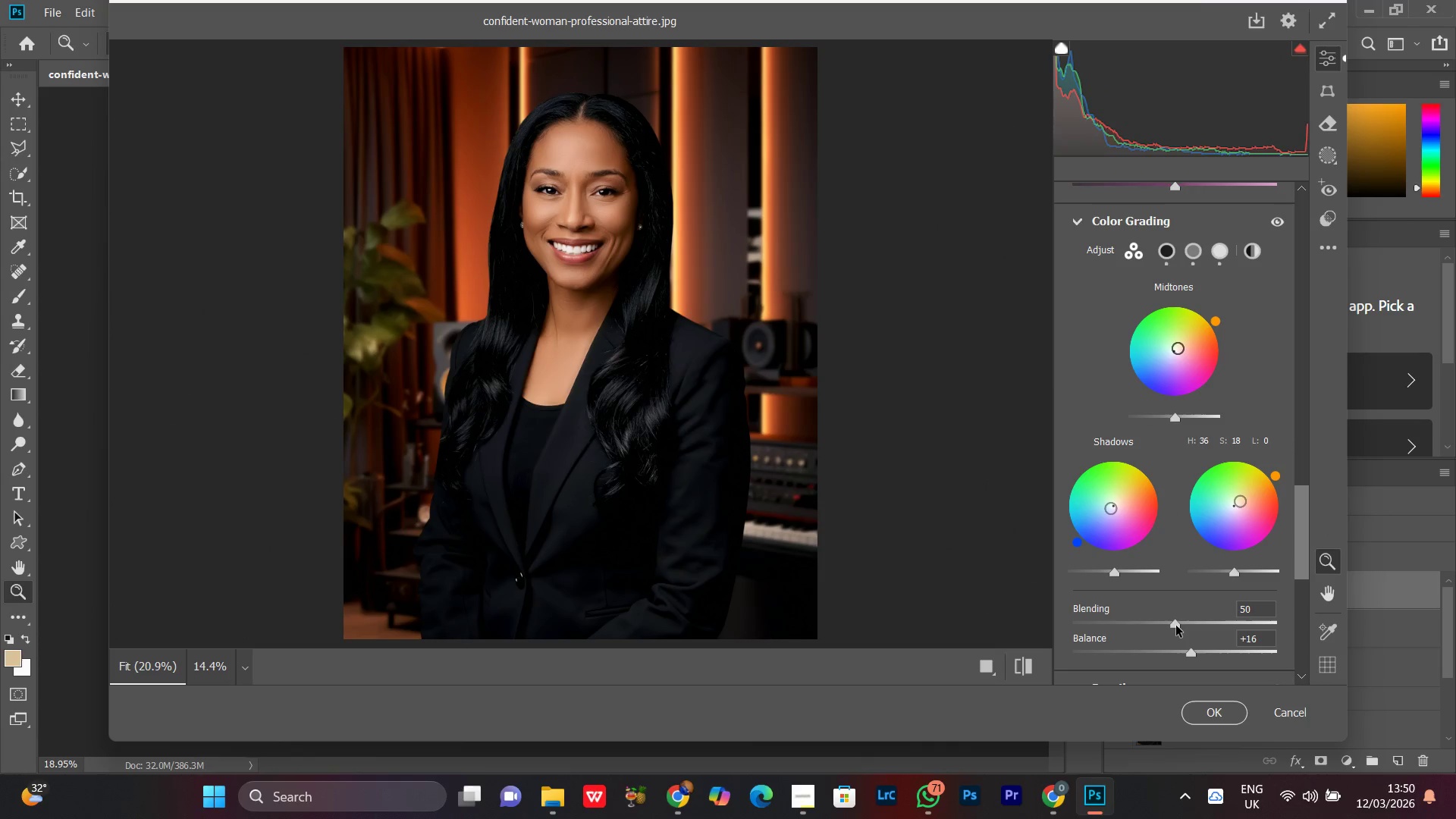 
left_click_drag(start_coordinate=[1176, 626], to_coordinate=[1181, 625])
 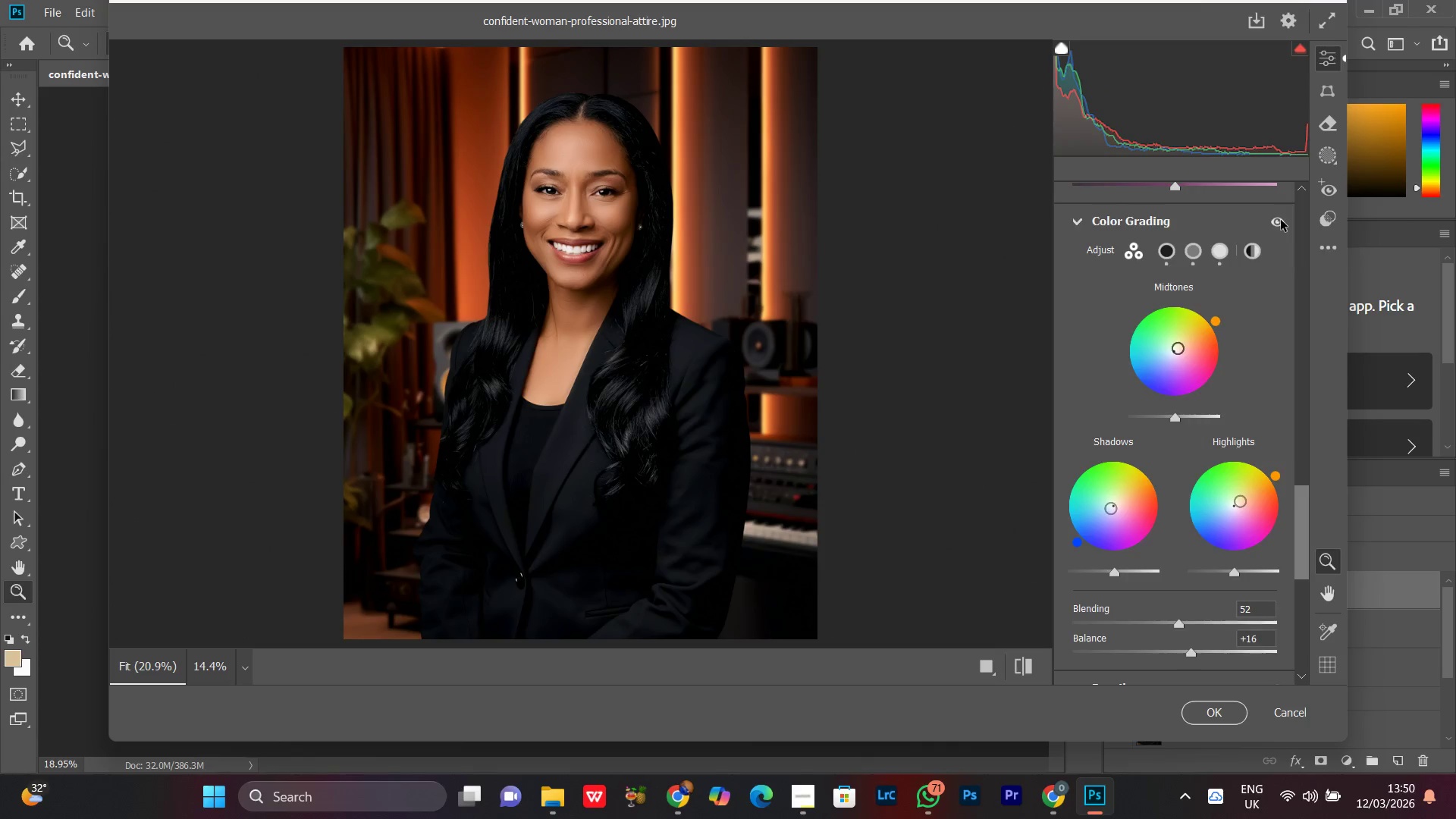 
left_click([1281, 220])
 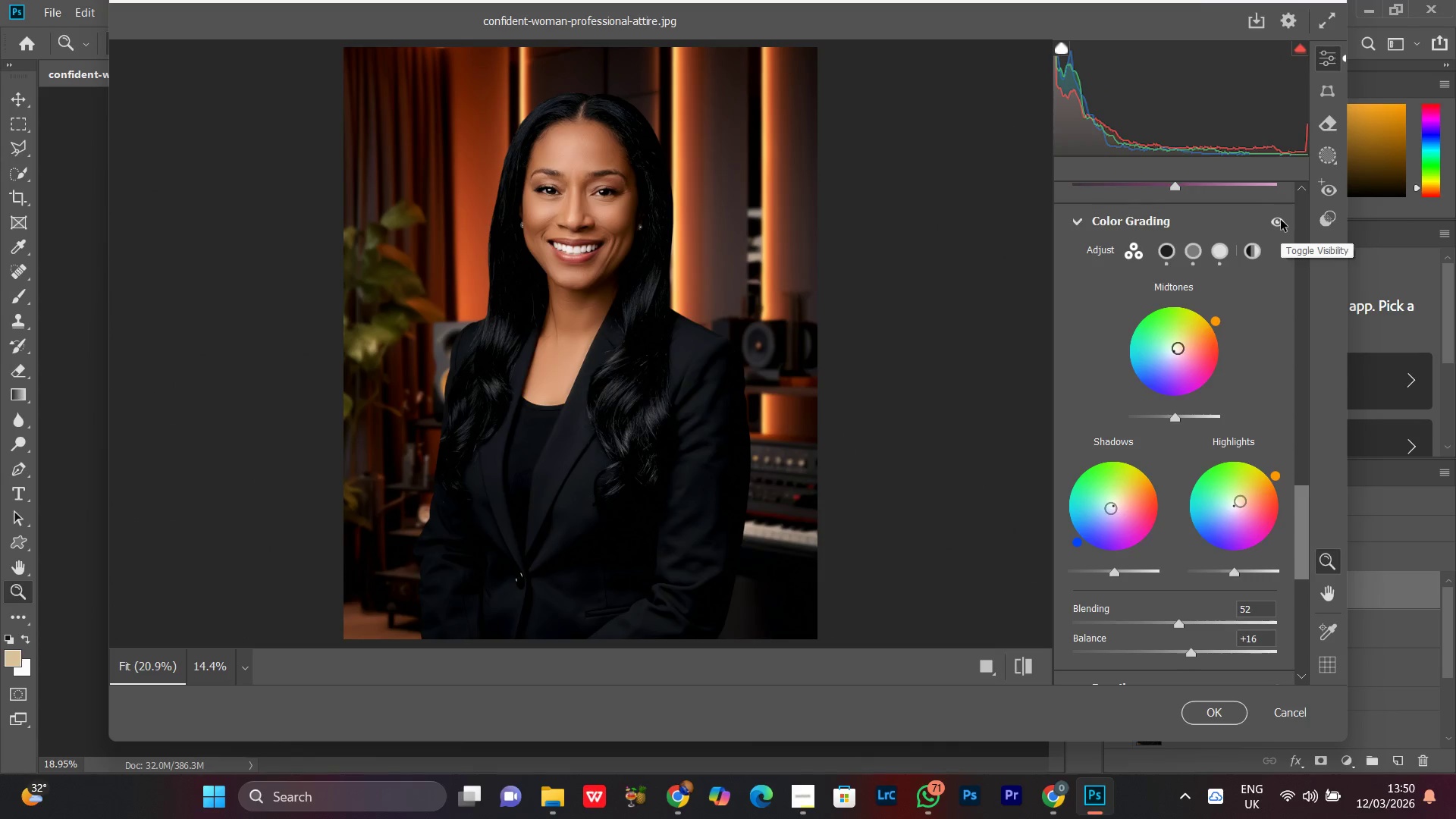 
left_click([1281, 220])
 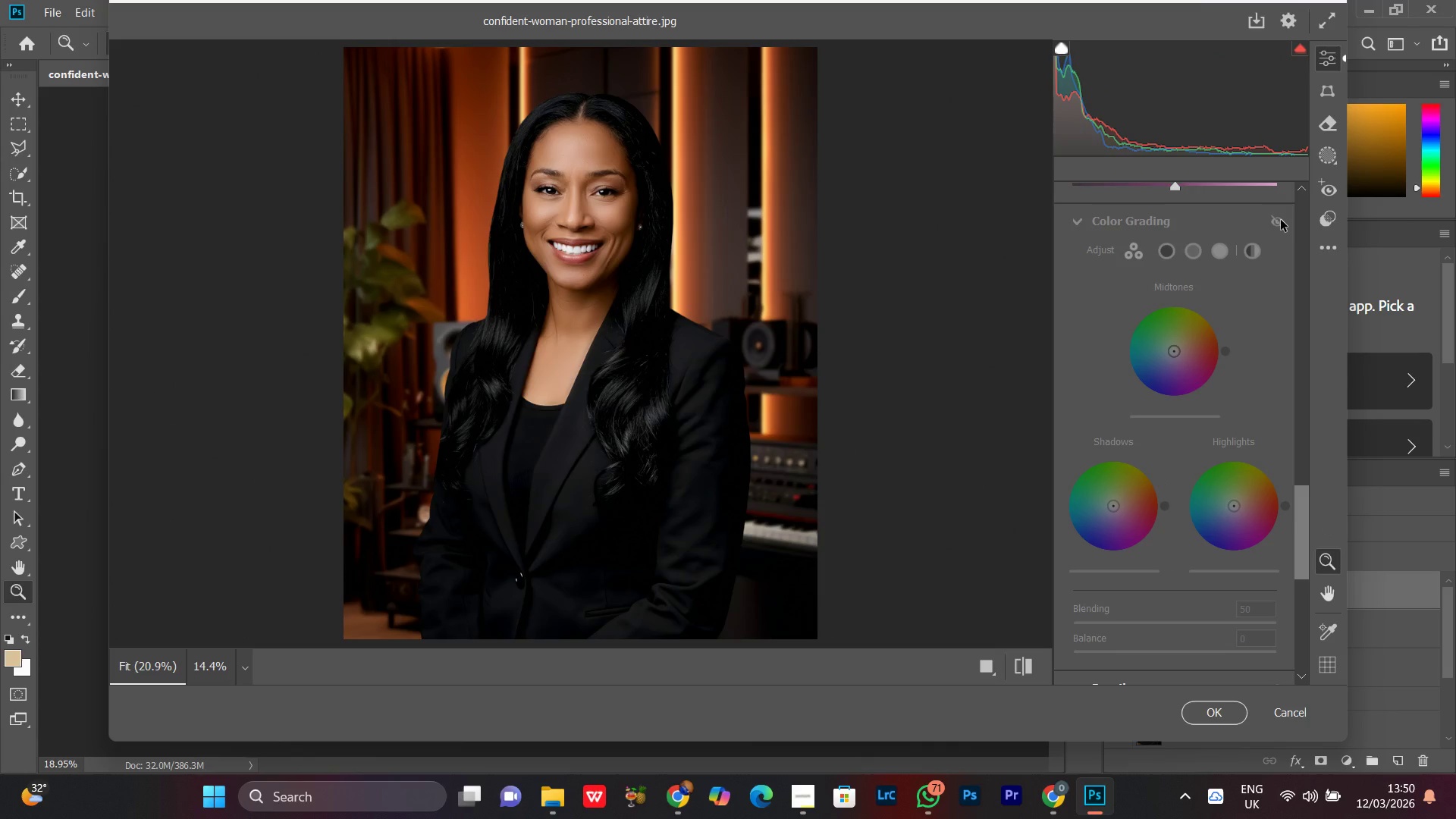 
left_click([1281, 220])
 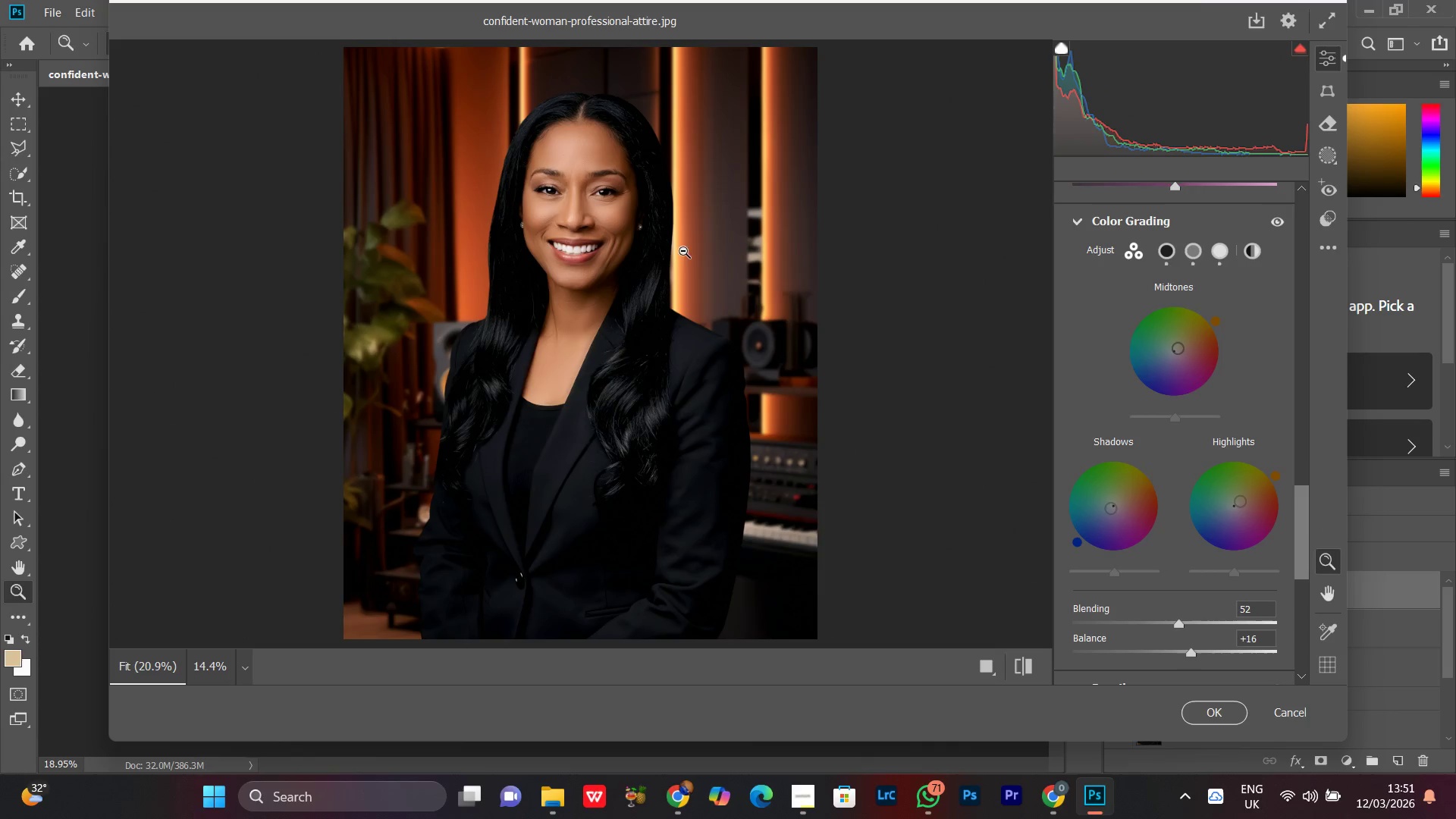 
left_click_drag(start_coordinate=[657, 257], to_coordinate=[640, 285])
 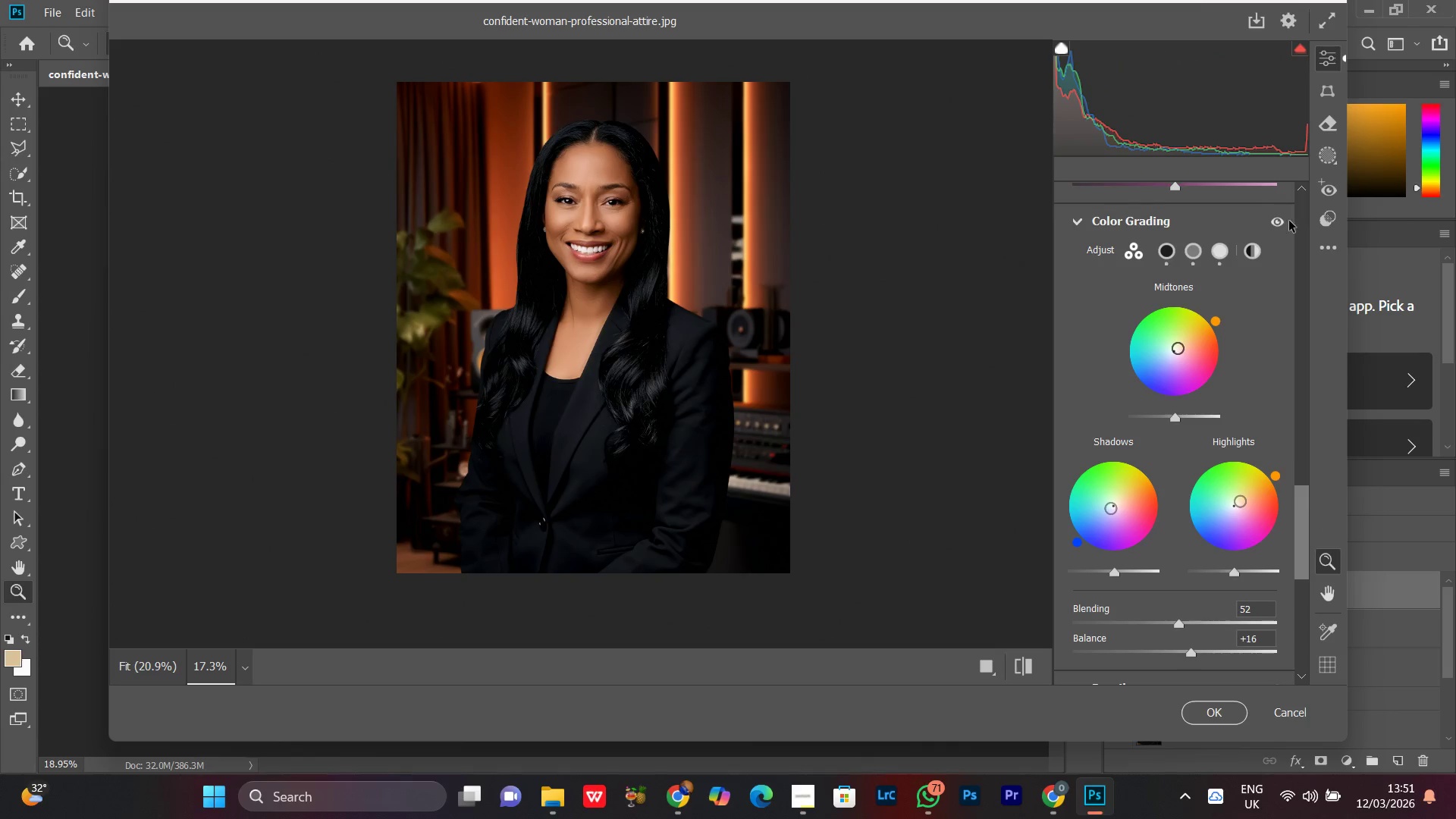 
left_click([1274, 220])
 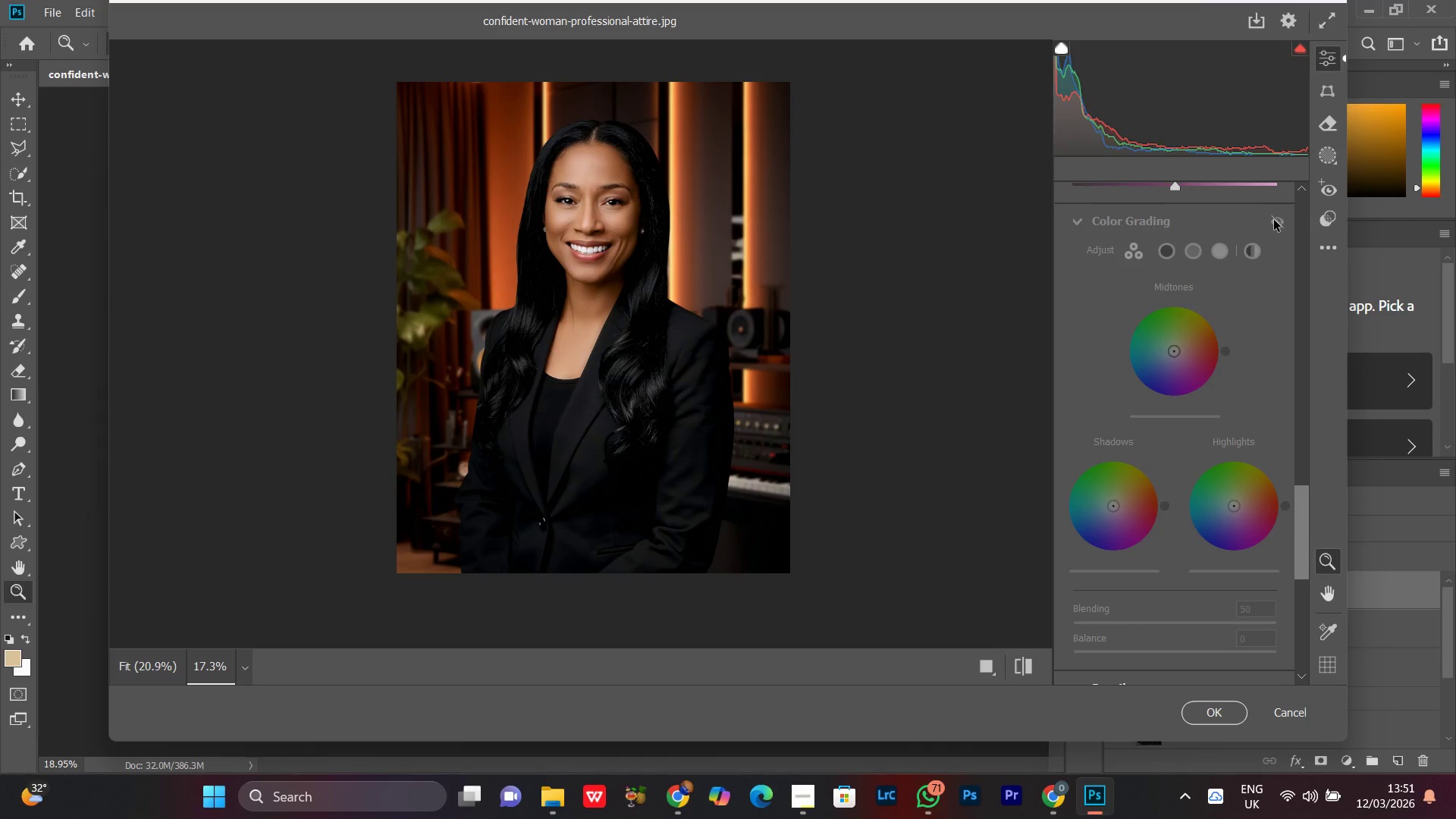 
left_click([1274, 220])
 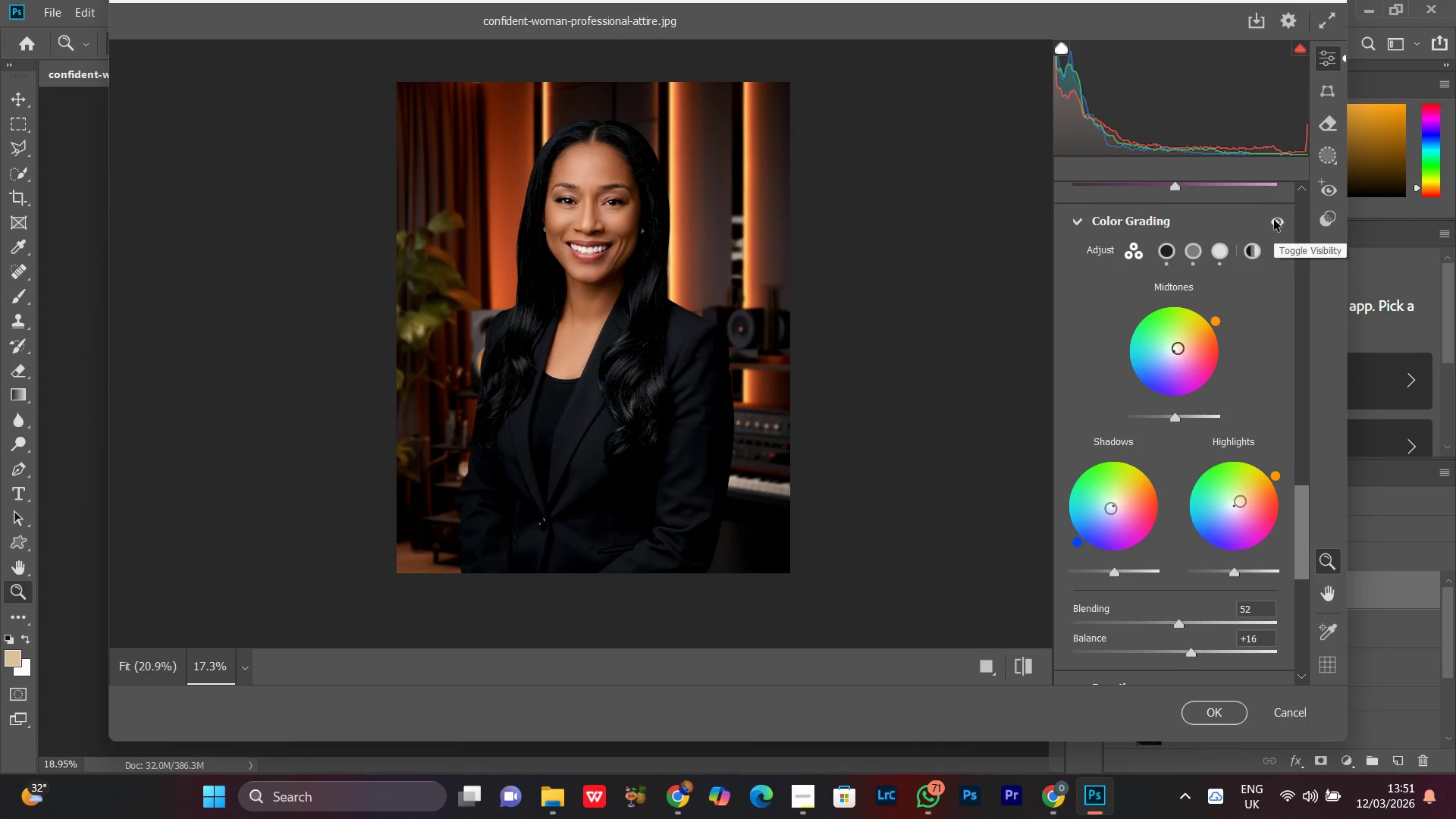 
left_click([1274, 220])
 